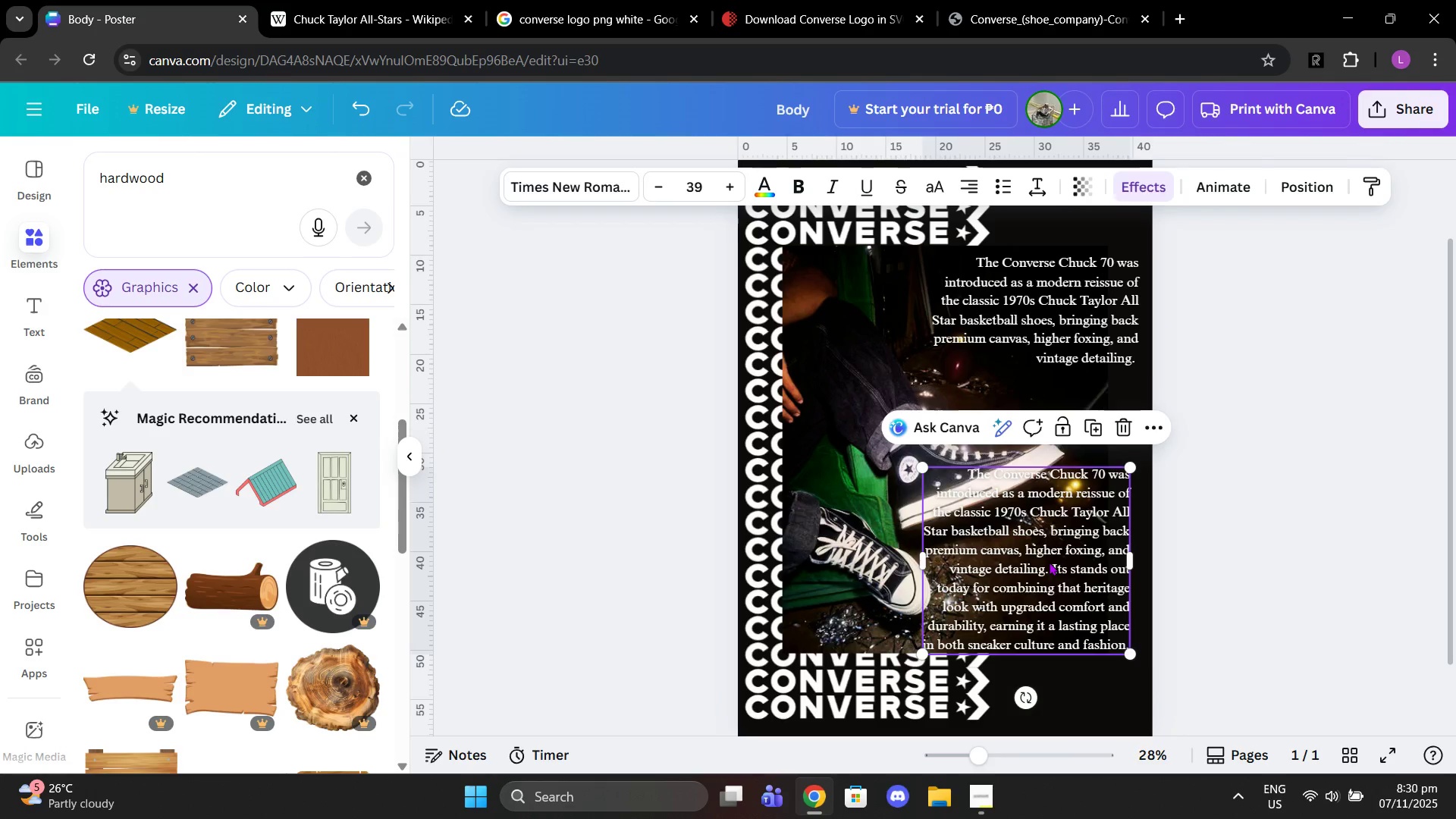 
double_click([1049, 562])
 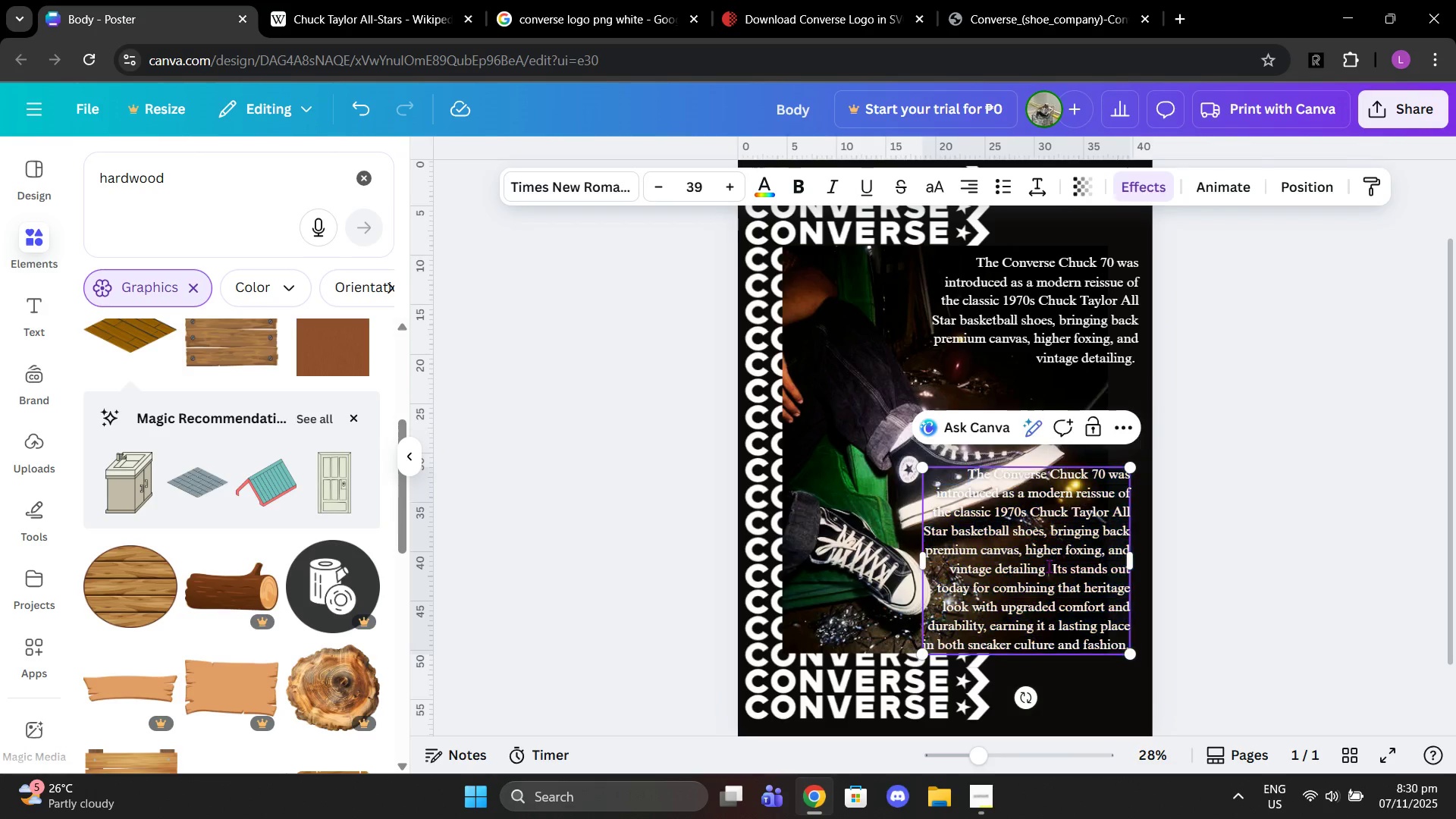 
triple_click([1049, 566])
 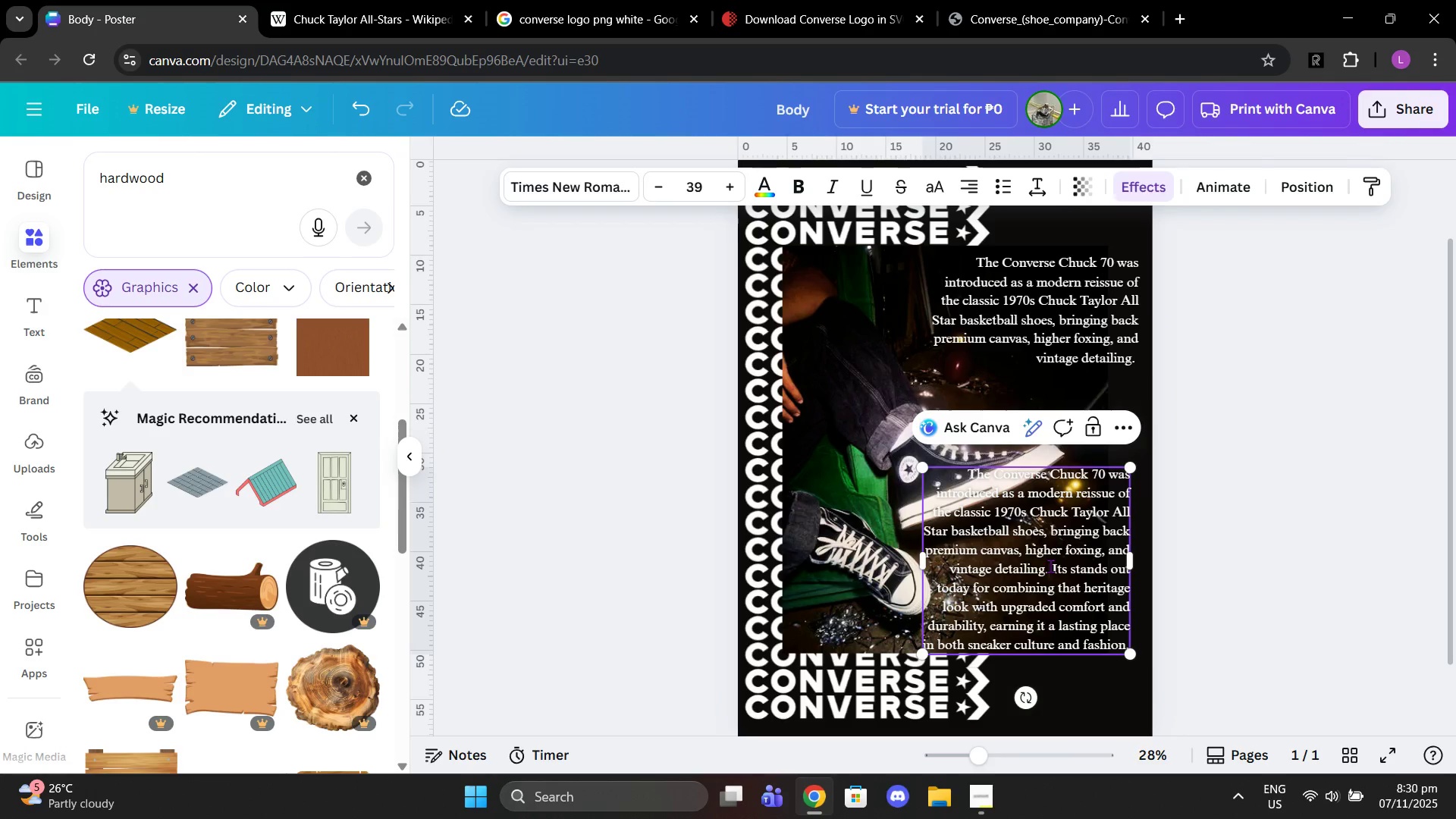 
left_click_drag(start_coordinate=[1050, 566], to_coordinate=[944, 480])
 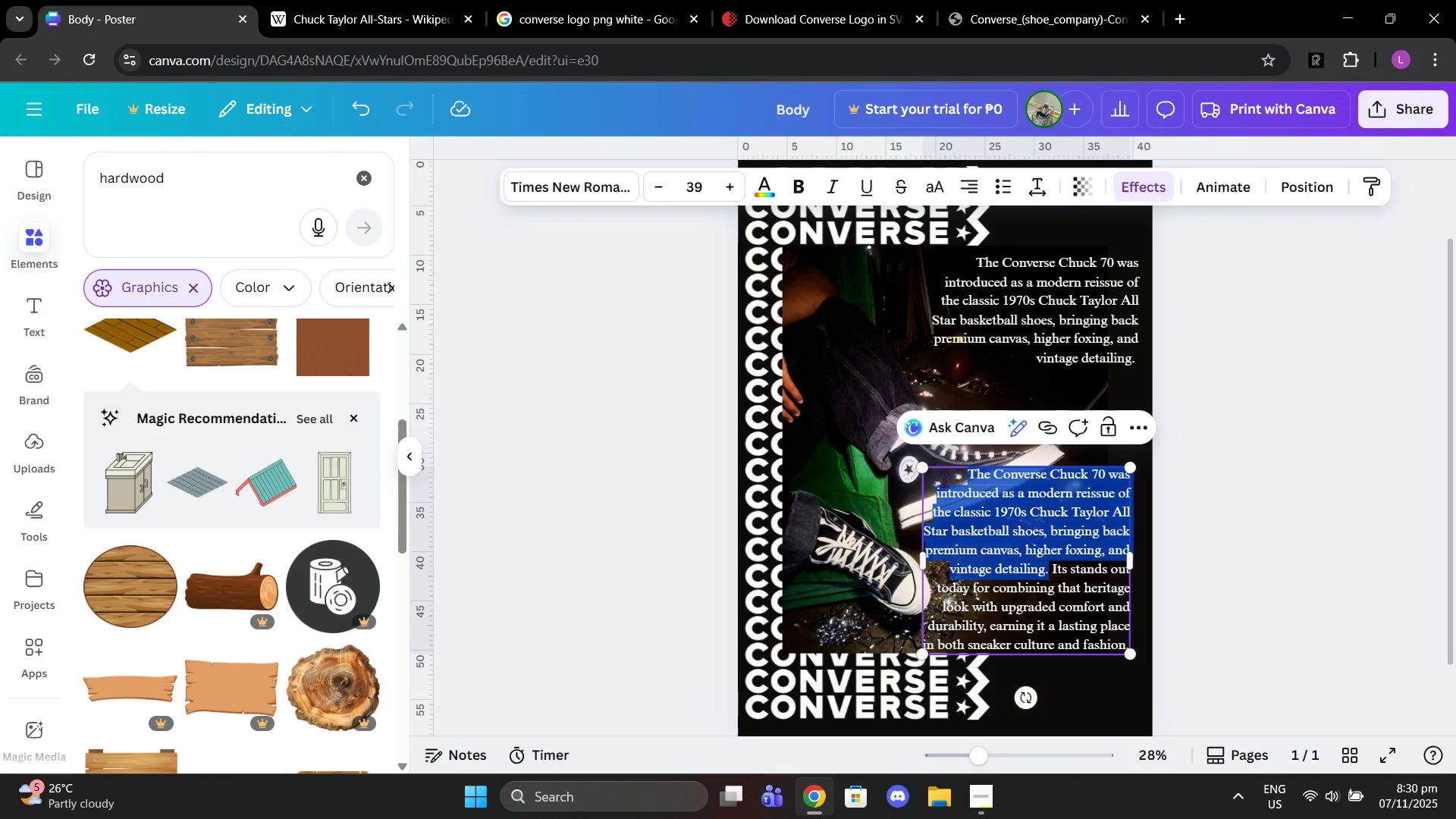 
key(Backspace)
 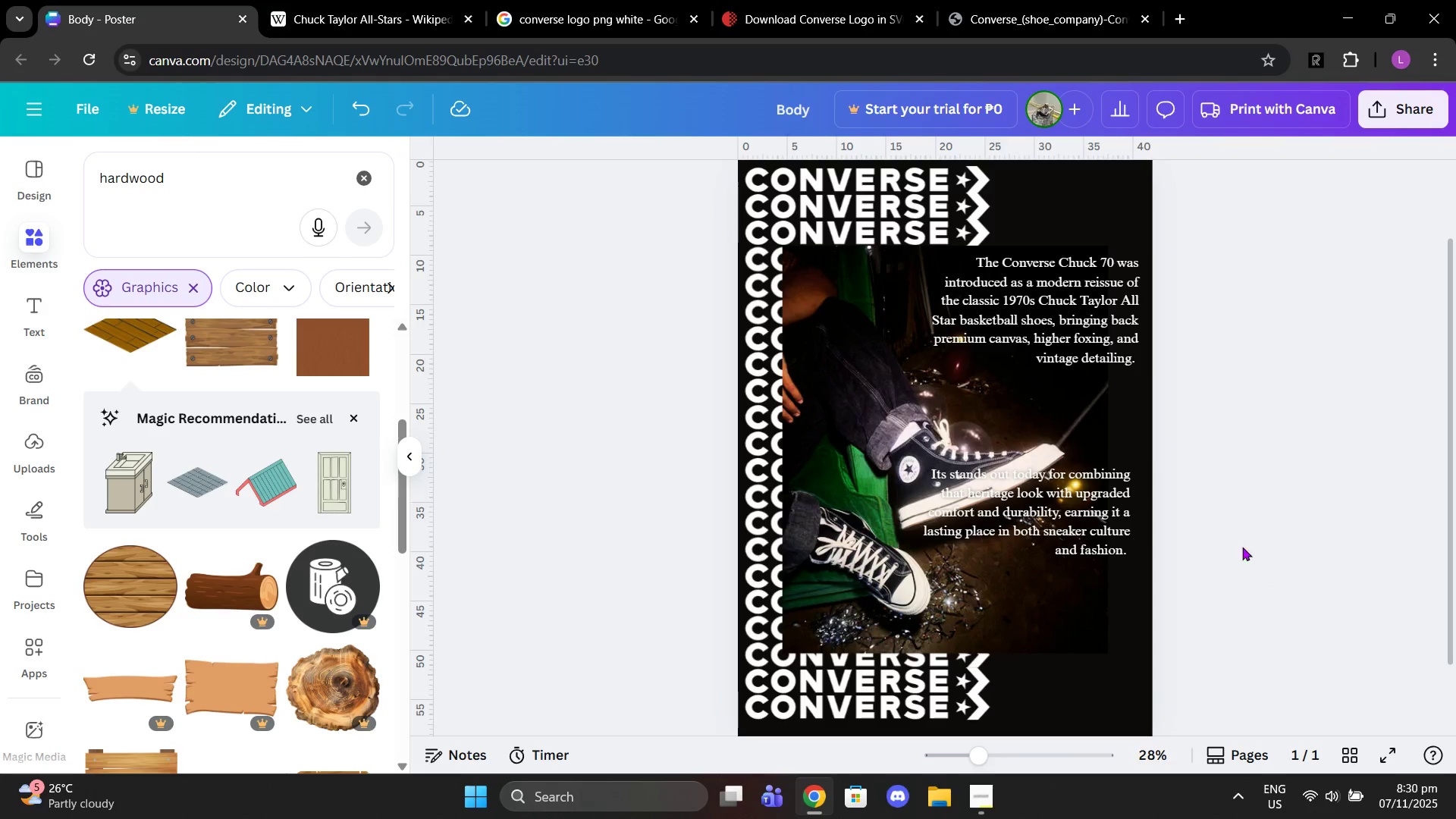 
left_click_drag(start_coordinate=[1124, 340], to_coordinate=[1088, 350])
 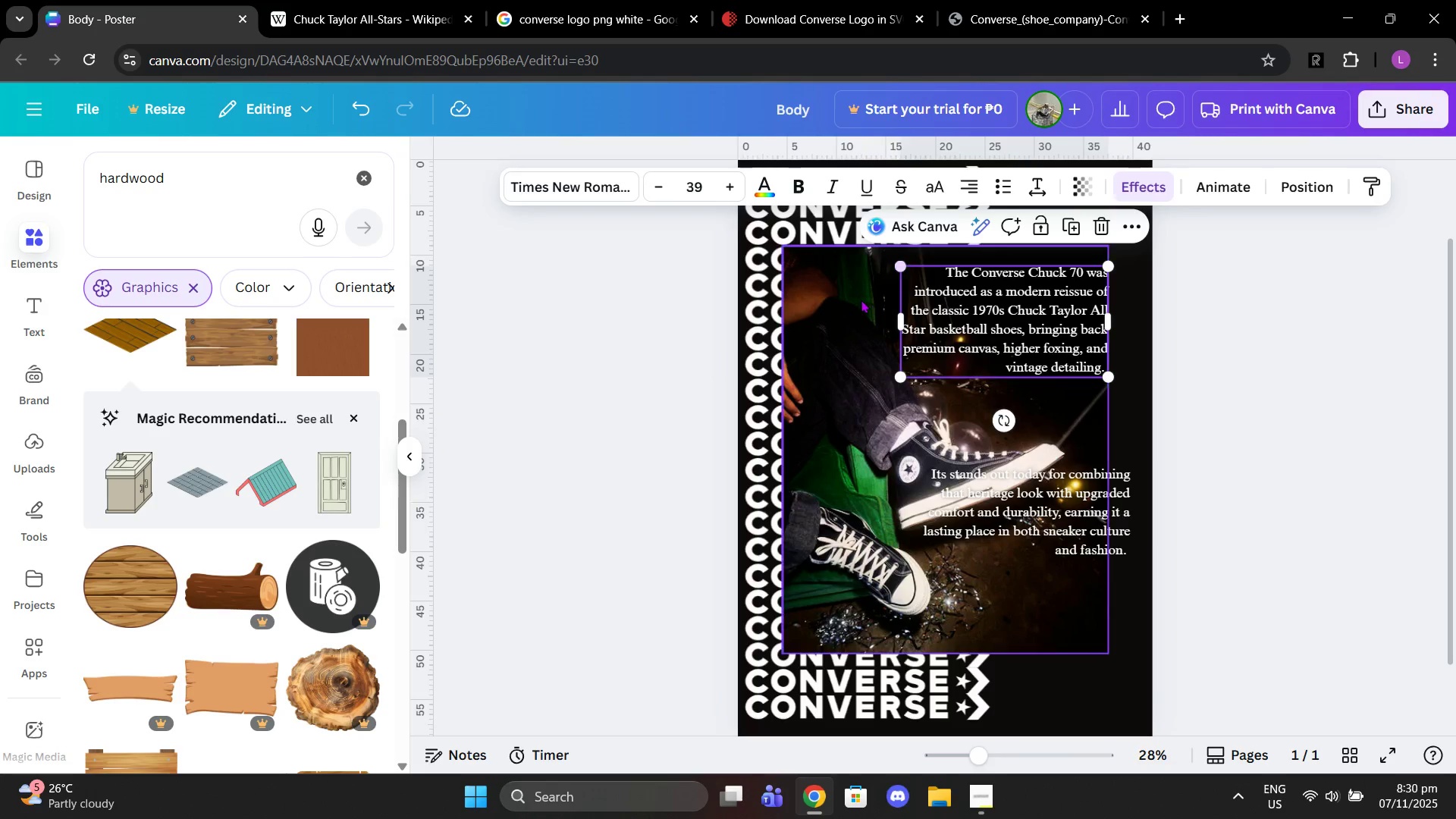 
left_click_drag(start_coordinate=[905, 315], to_coordinate=[914, 315])
 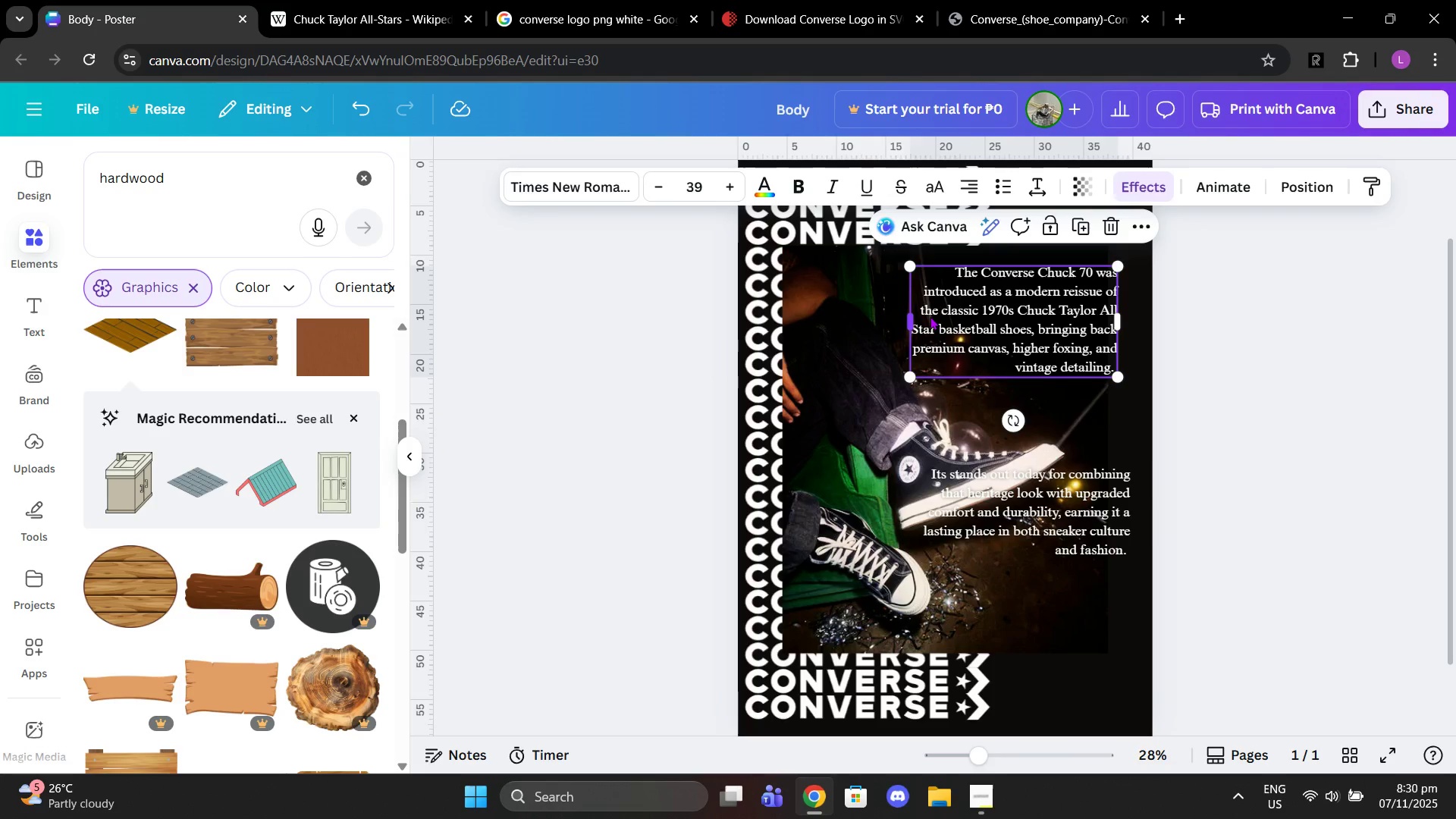 
left_click_drag(start_coordinate=[993, 309], to_coordinate=[979, 288])
 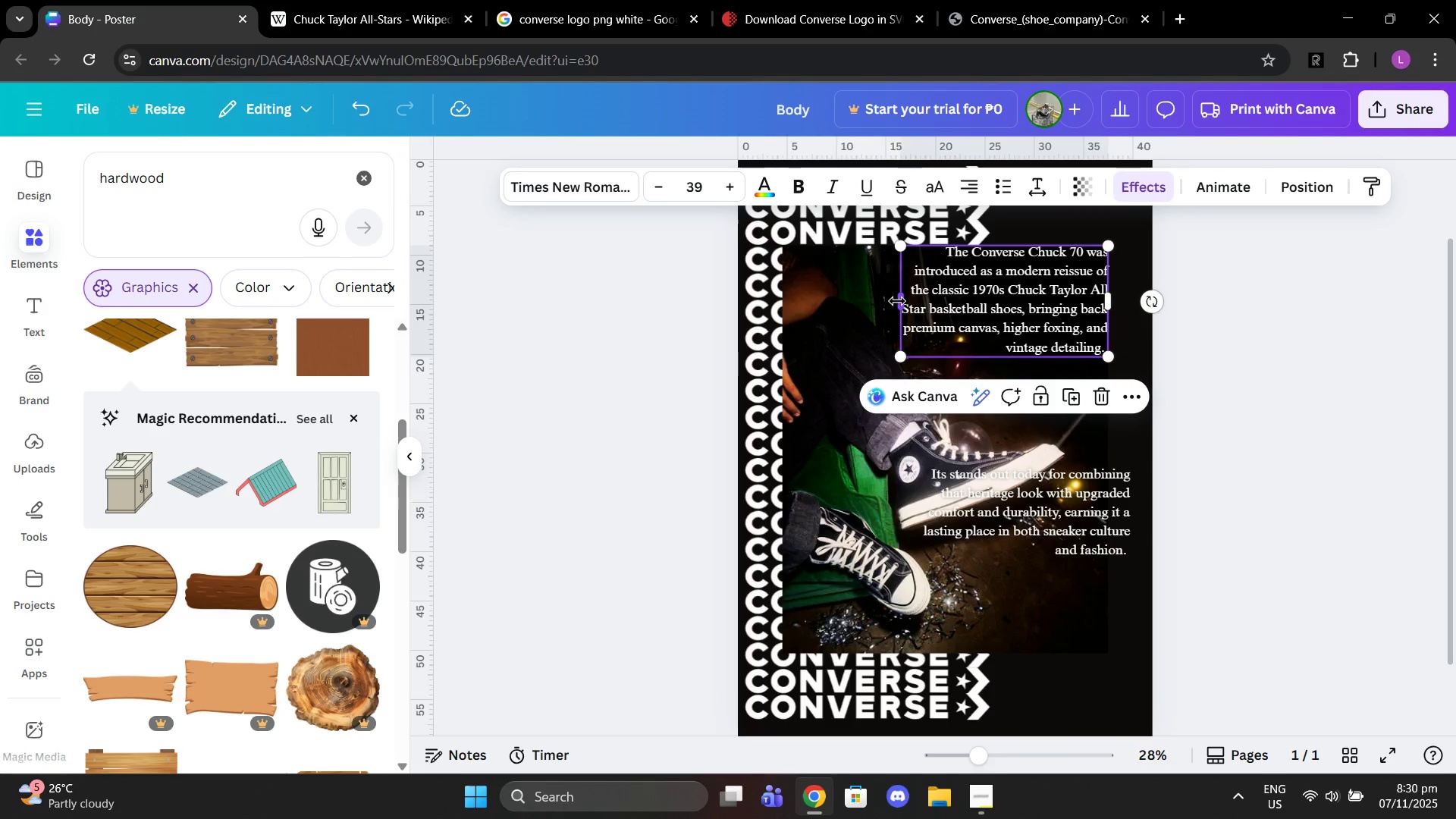 
left_click_drag(start_coordinate=[897, 301], to_coordinate=[962, 304])
 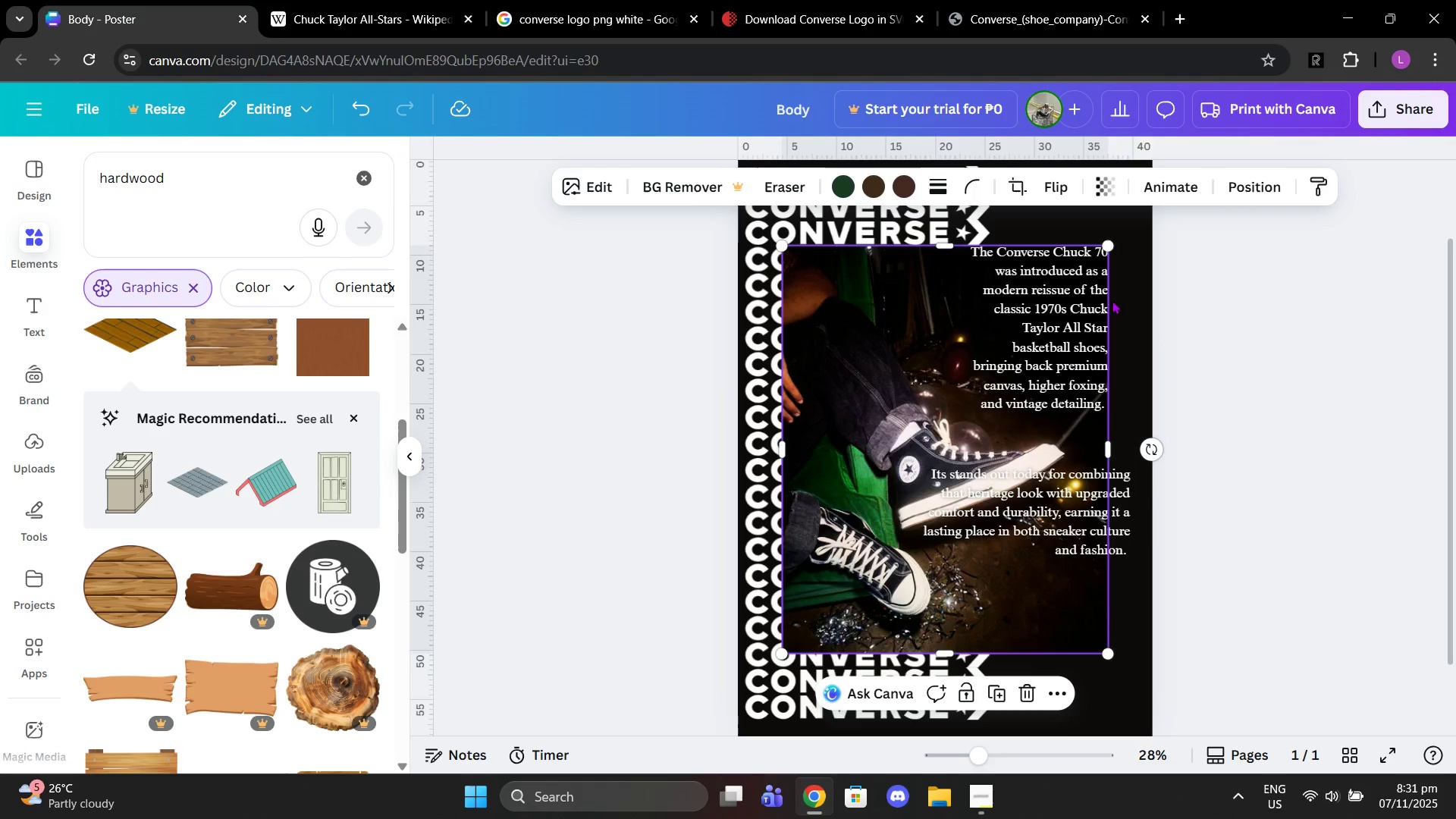 
left_click_drag(start_coordinate=[1117, 477], to_coordinate=[1092, 534])
 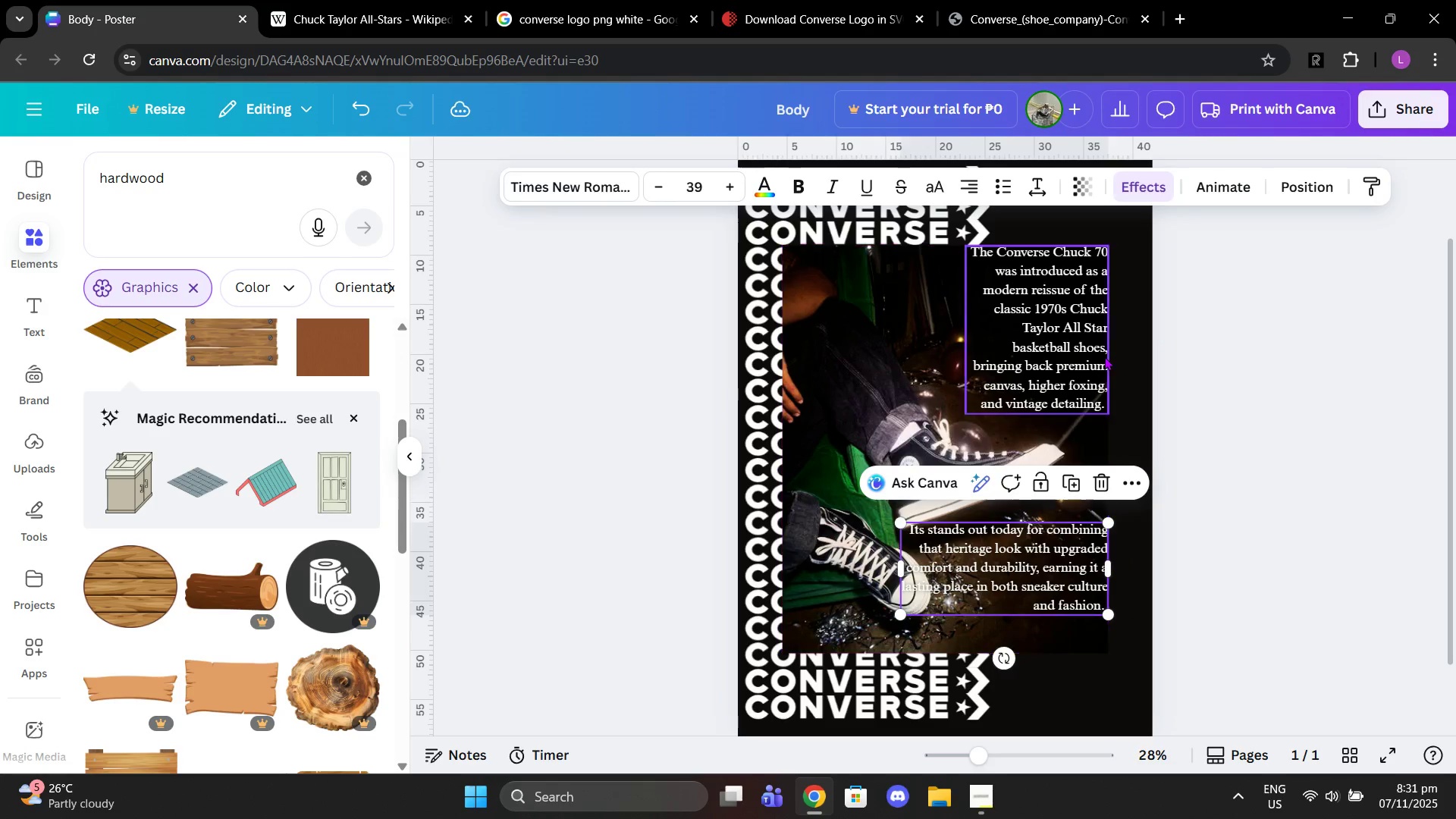 
left_click([1104, 356])
 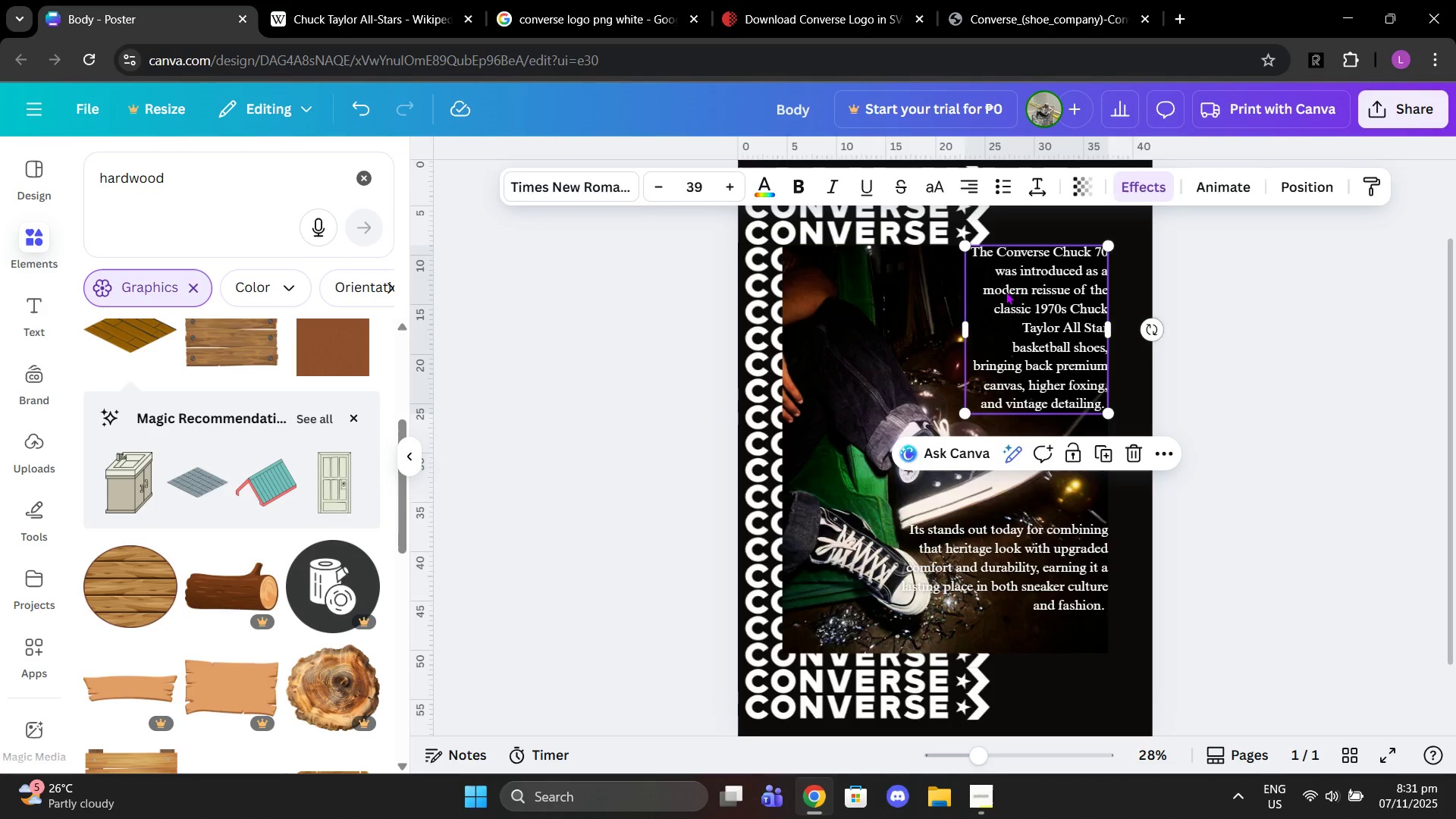 
left_click_drag(start_coordinate=[1009, 291], to_coordinate=[1009, 299])
 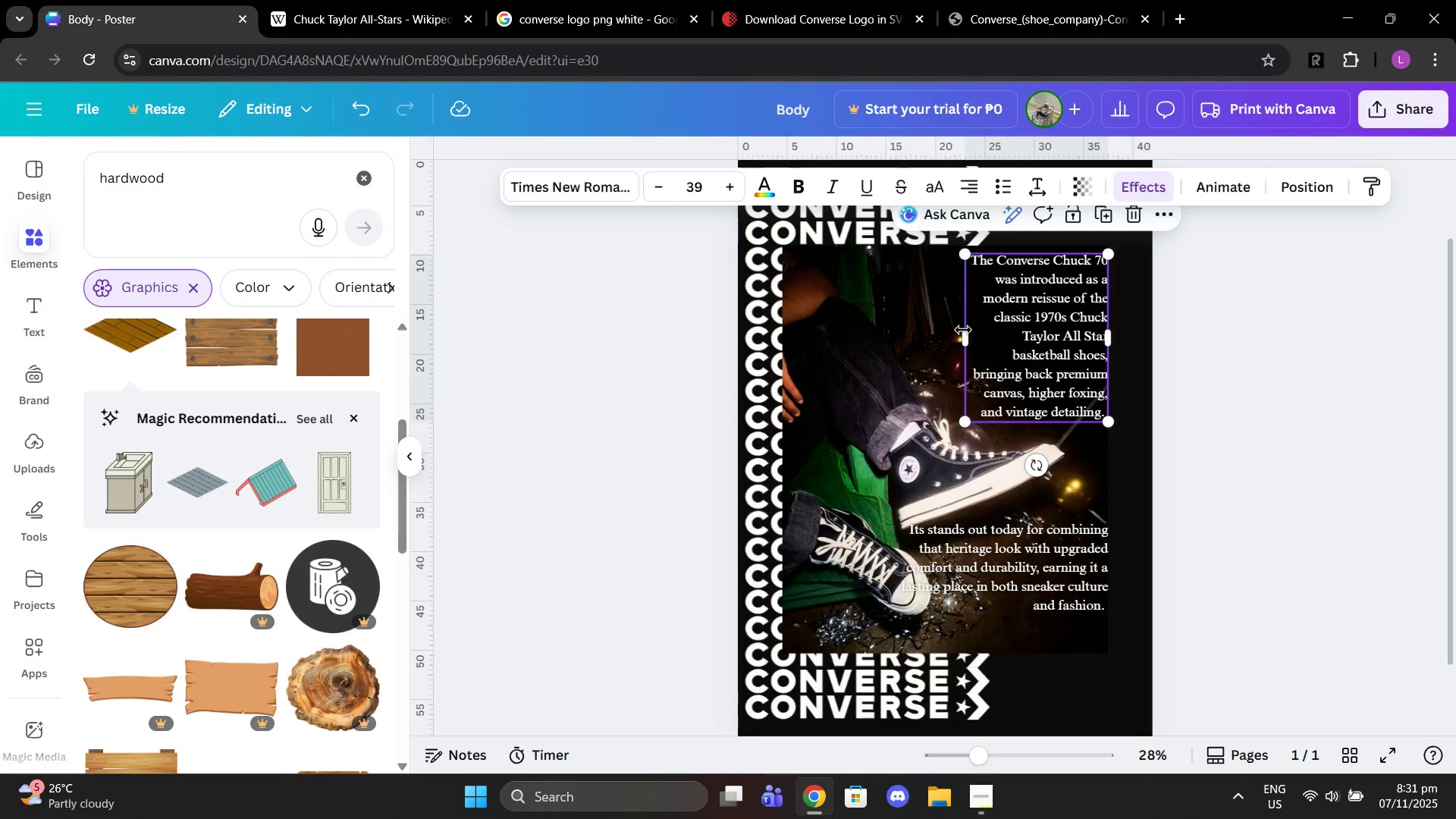 
left_click_drag(start_coordinate=[963, 330], to_coordinate=[948, 326])
 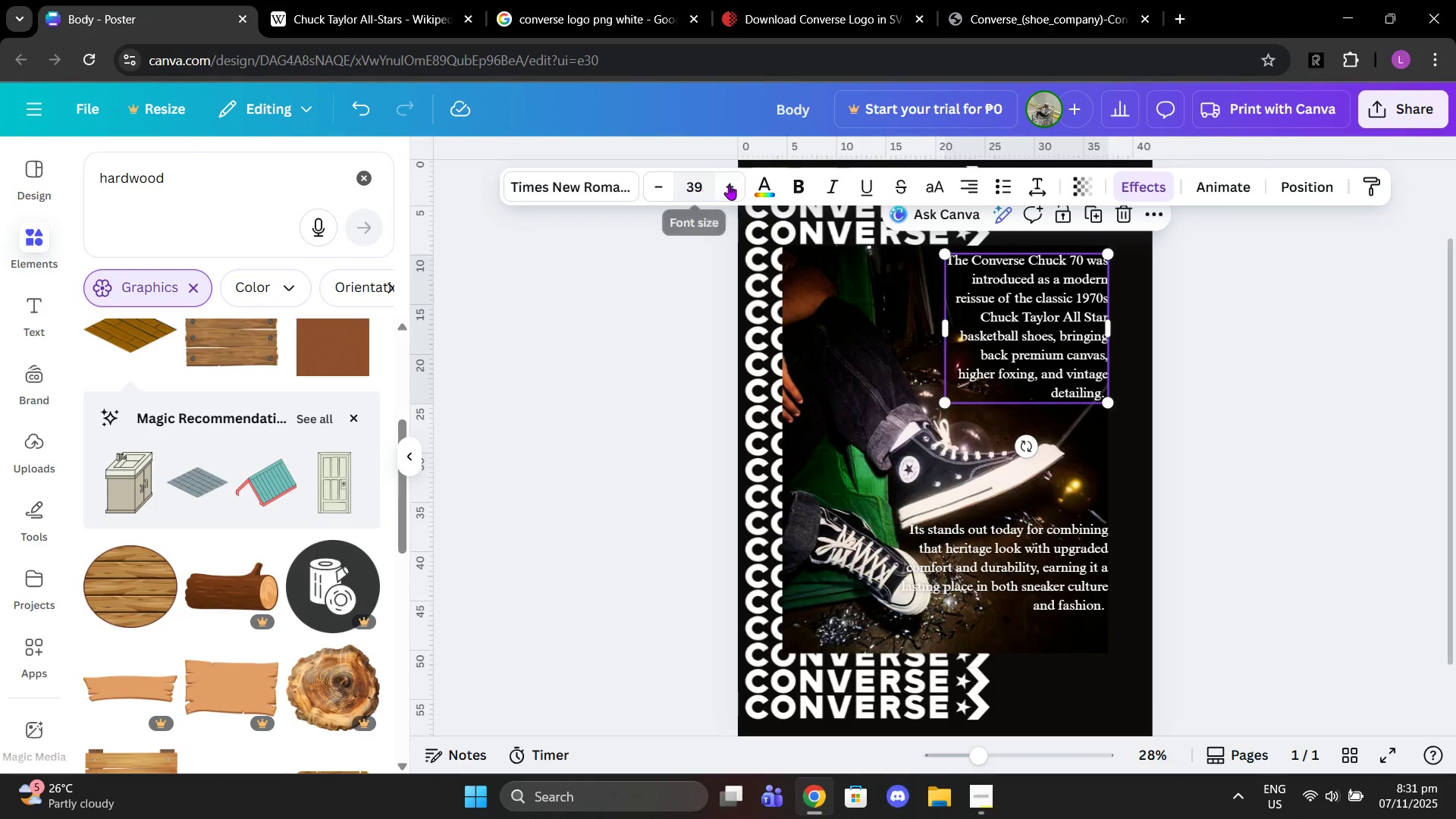 
double_click([729, 184])
 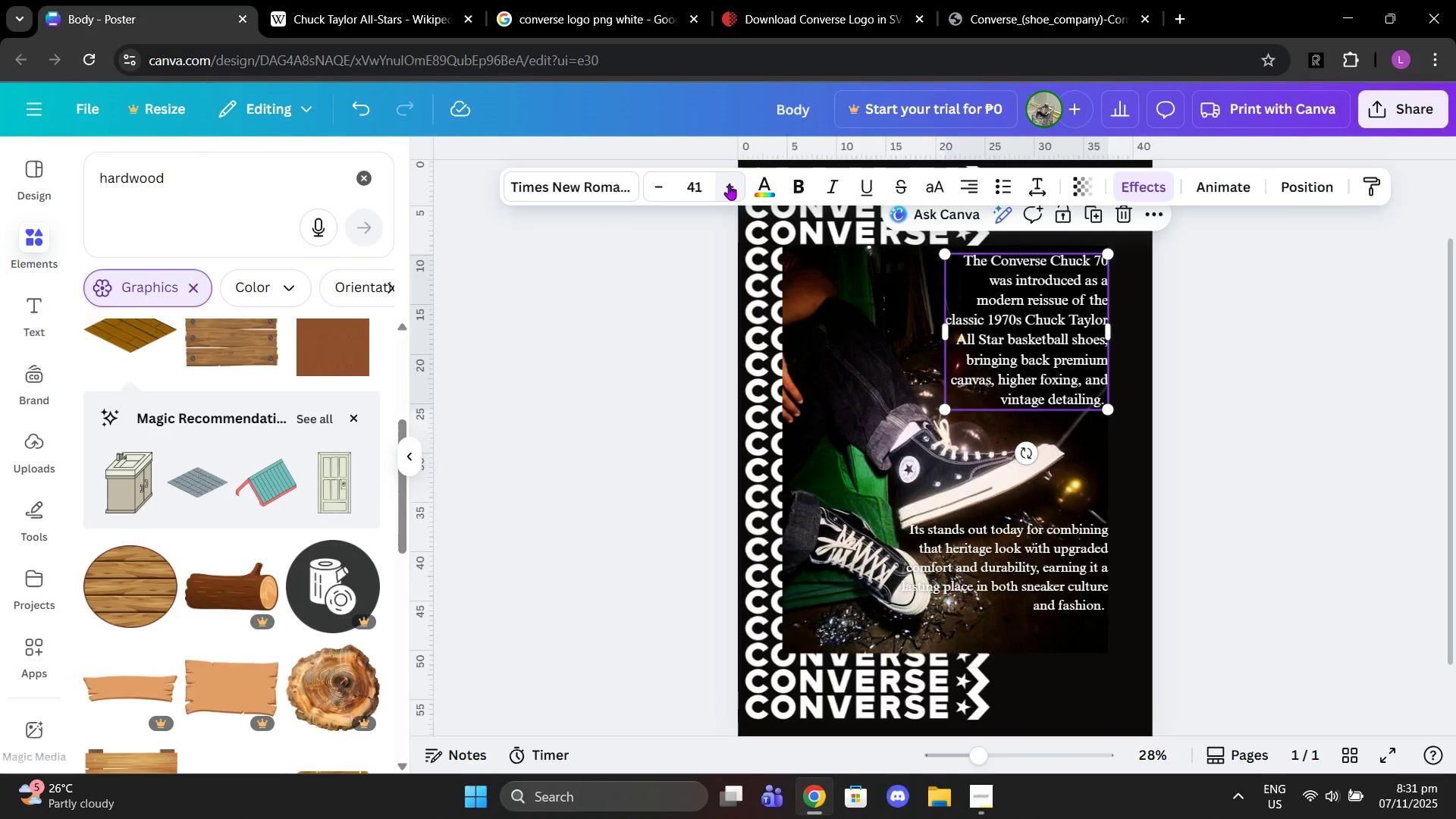 
triple_click([729, 184])
 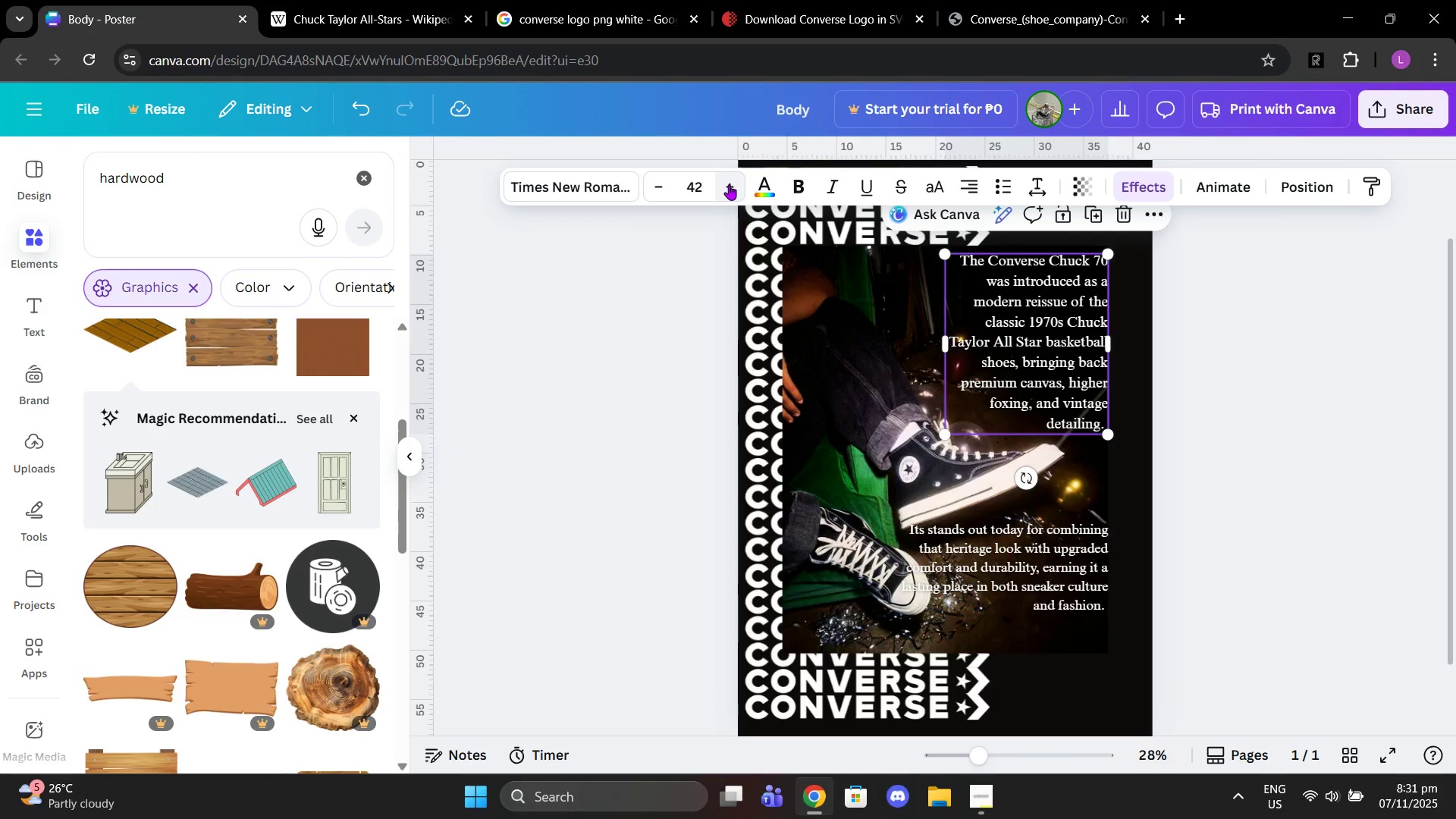 
triple_click([729, 184])
 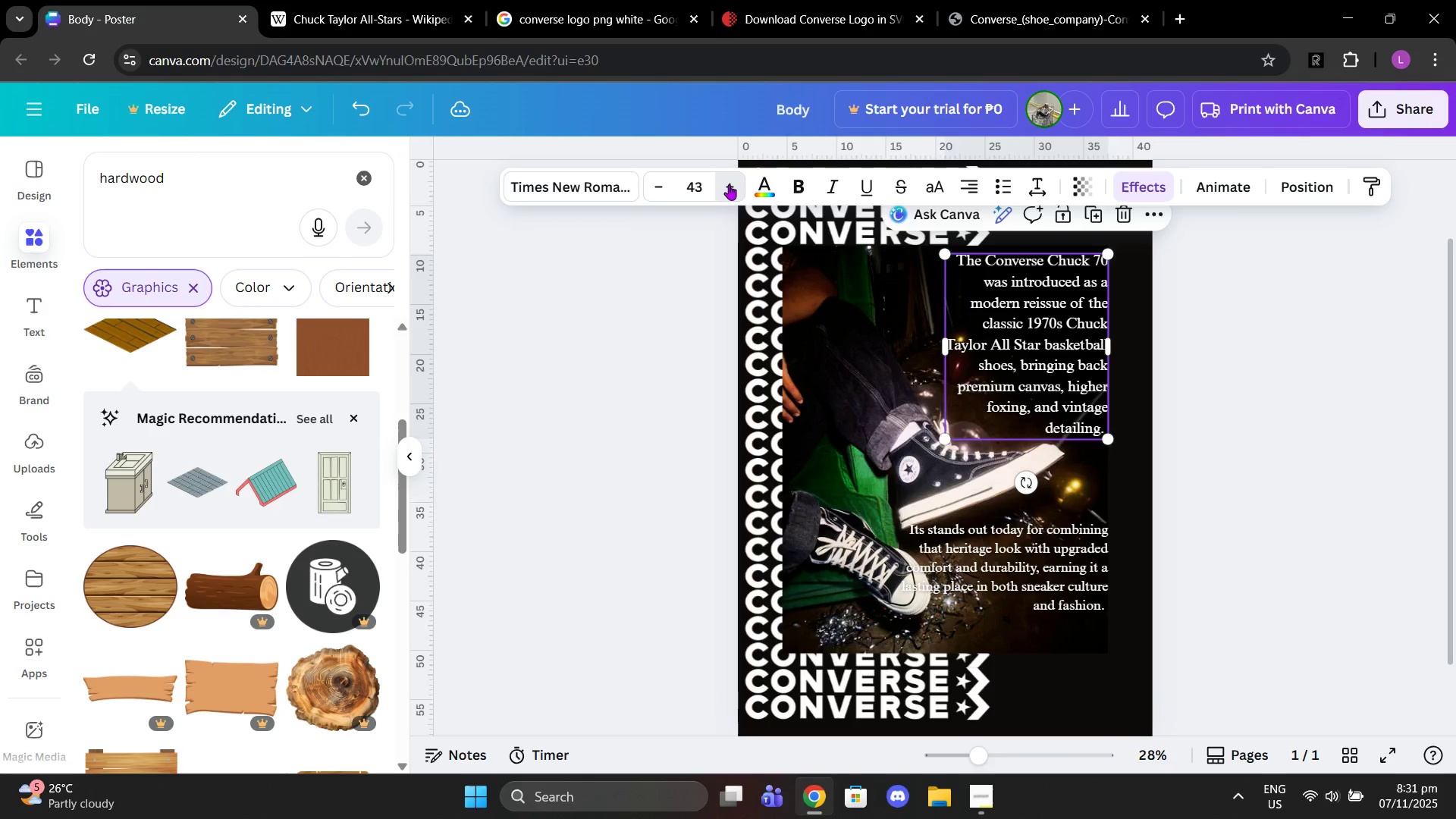 
left_click([729, 184])
 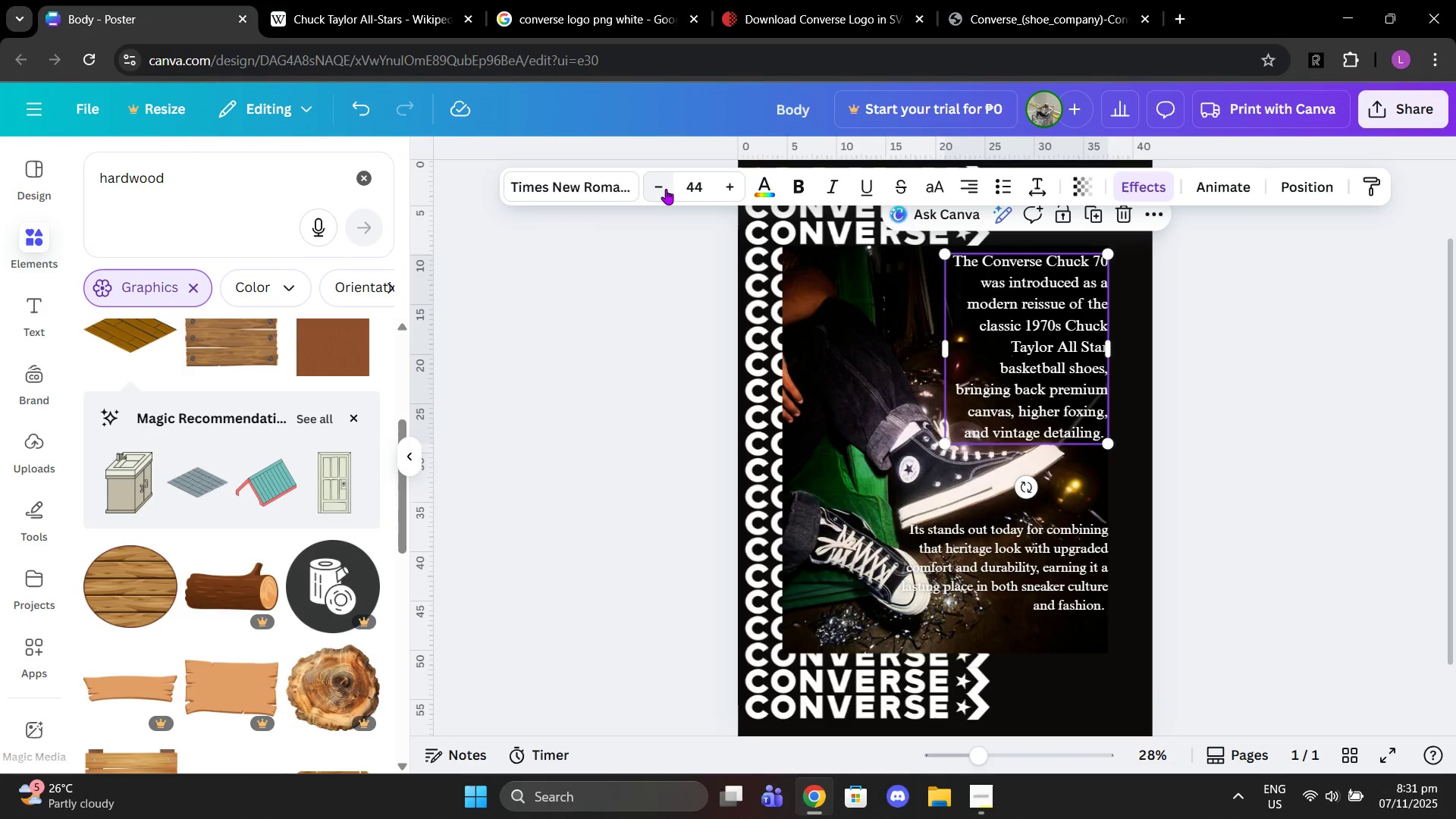 
left_click([666, 189])
 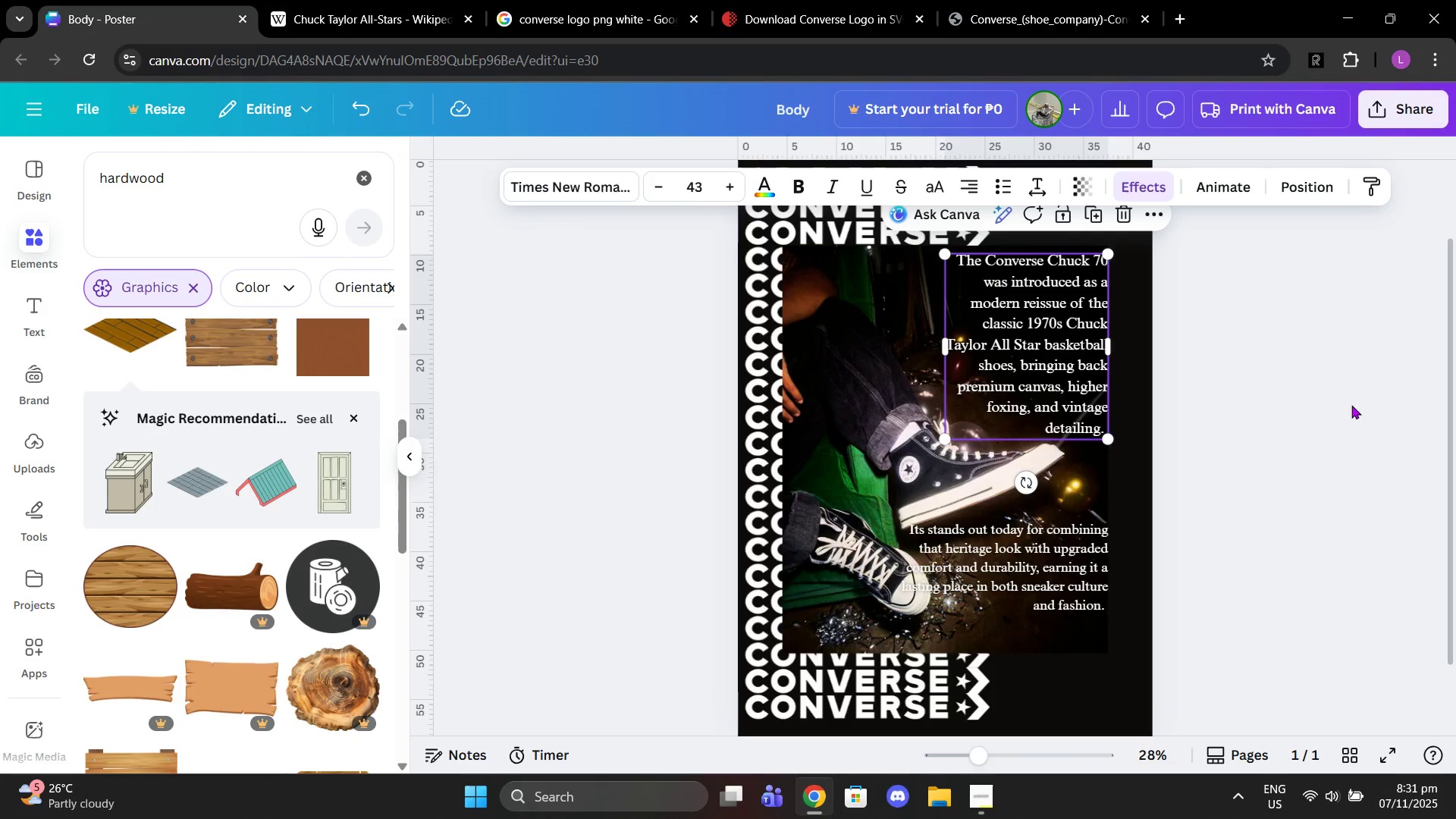 
left_click([1351, 405])
 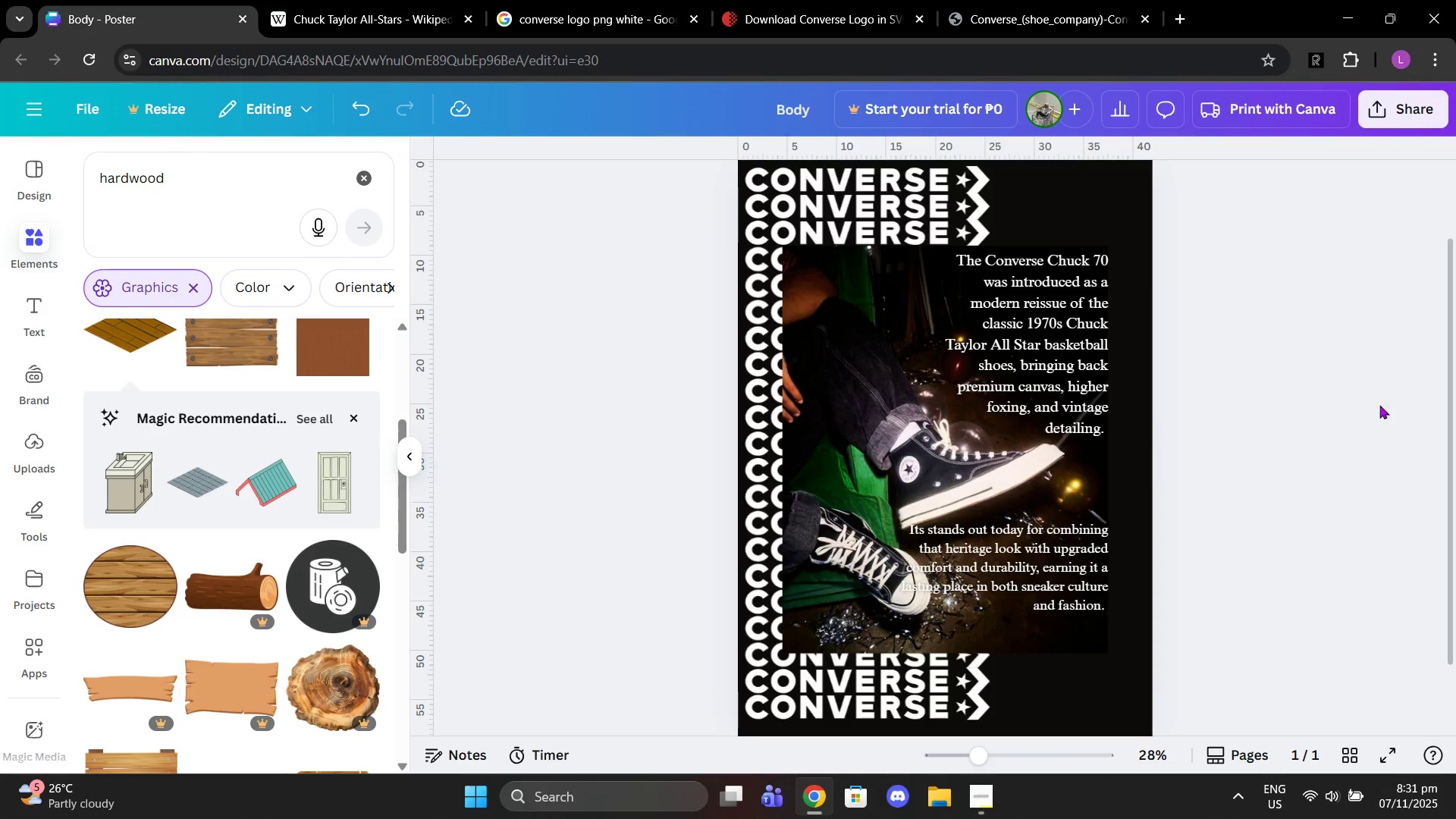 
left_click_drag(start_coordinate=[1065, 362], to_coordinate=[1057, 361])
 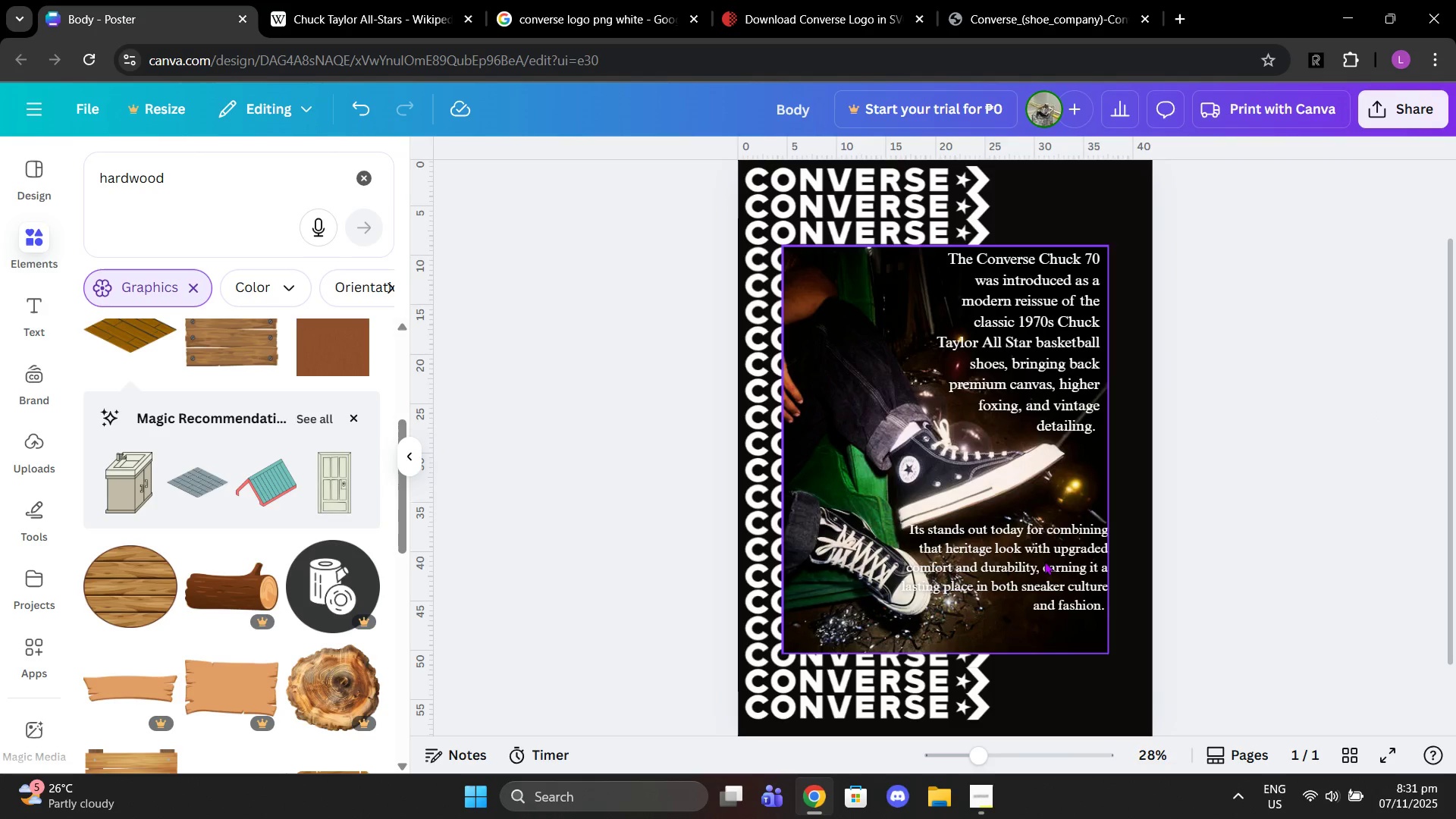 
double_click([1040, 563])
 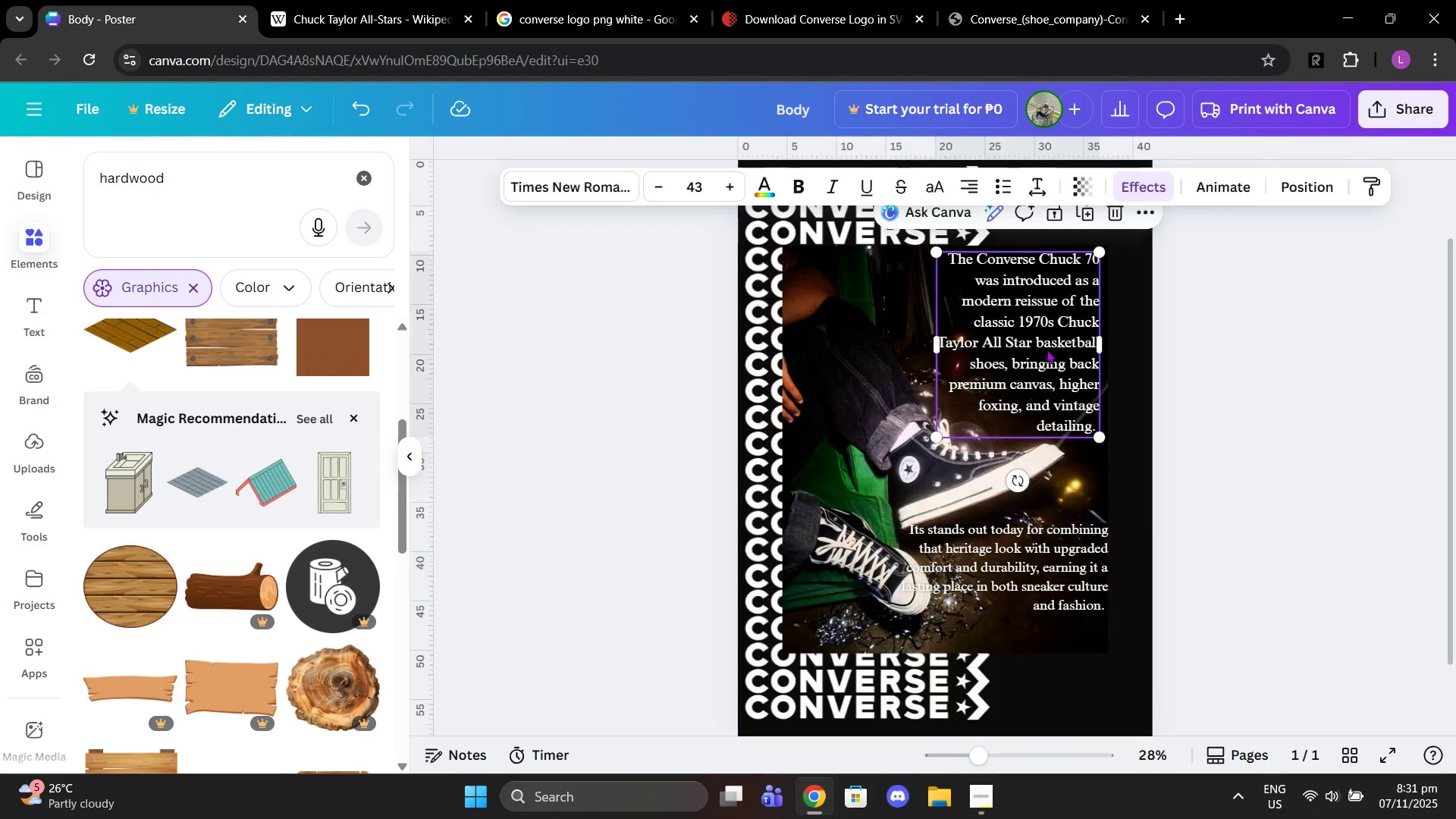 
left_click([1046, 350])
 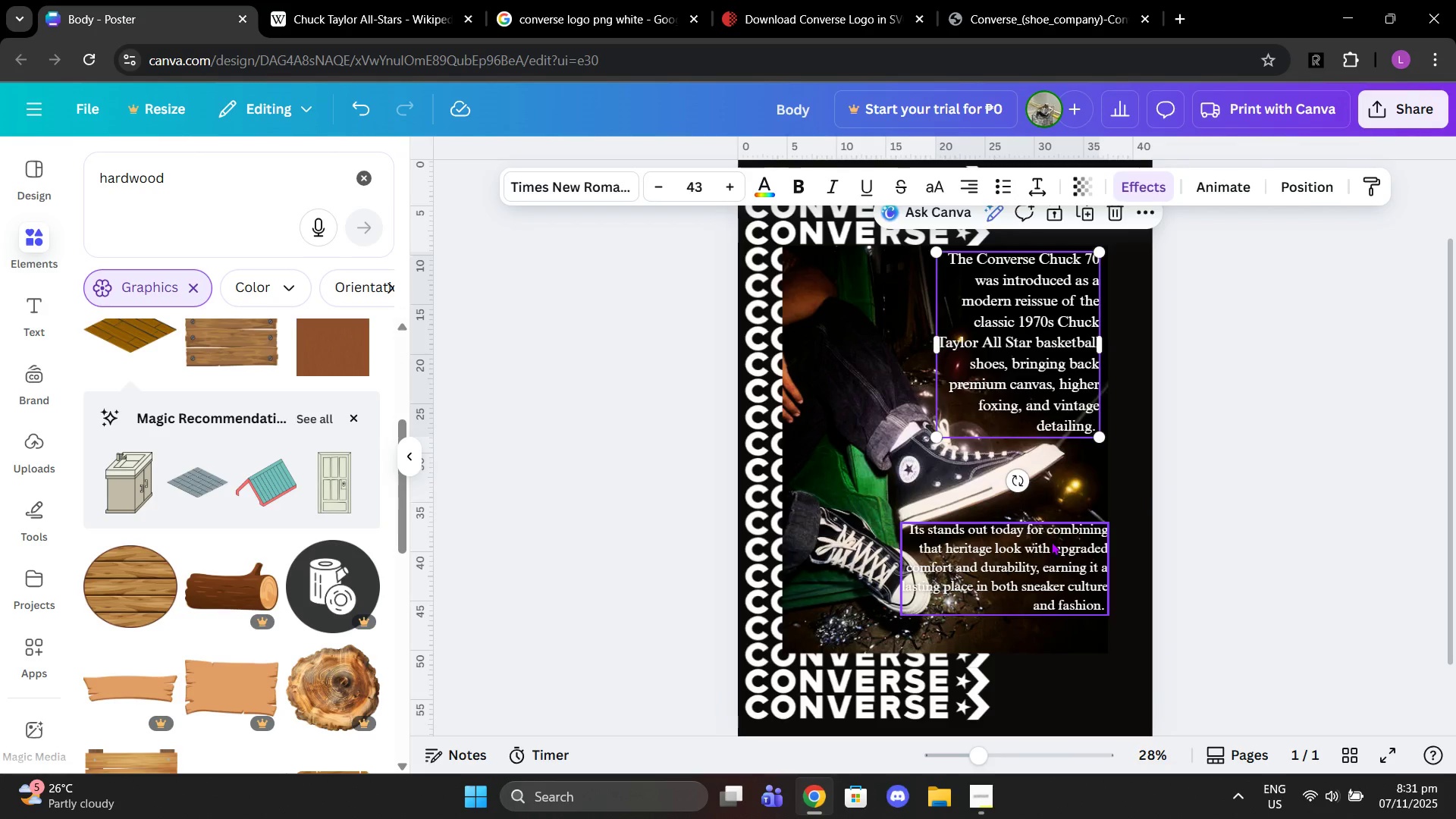 
left_click([1051, 541])
 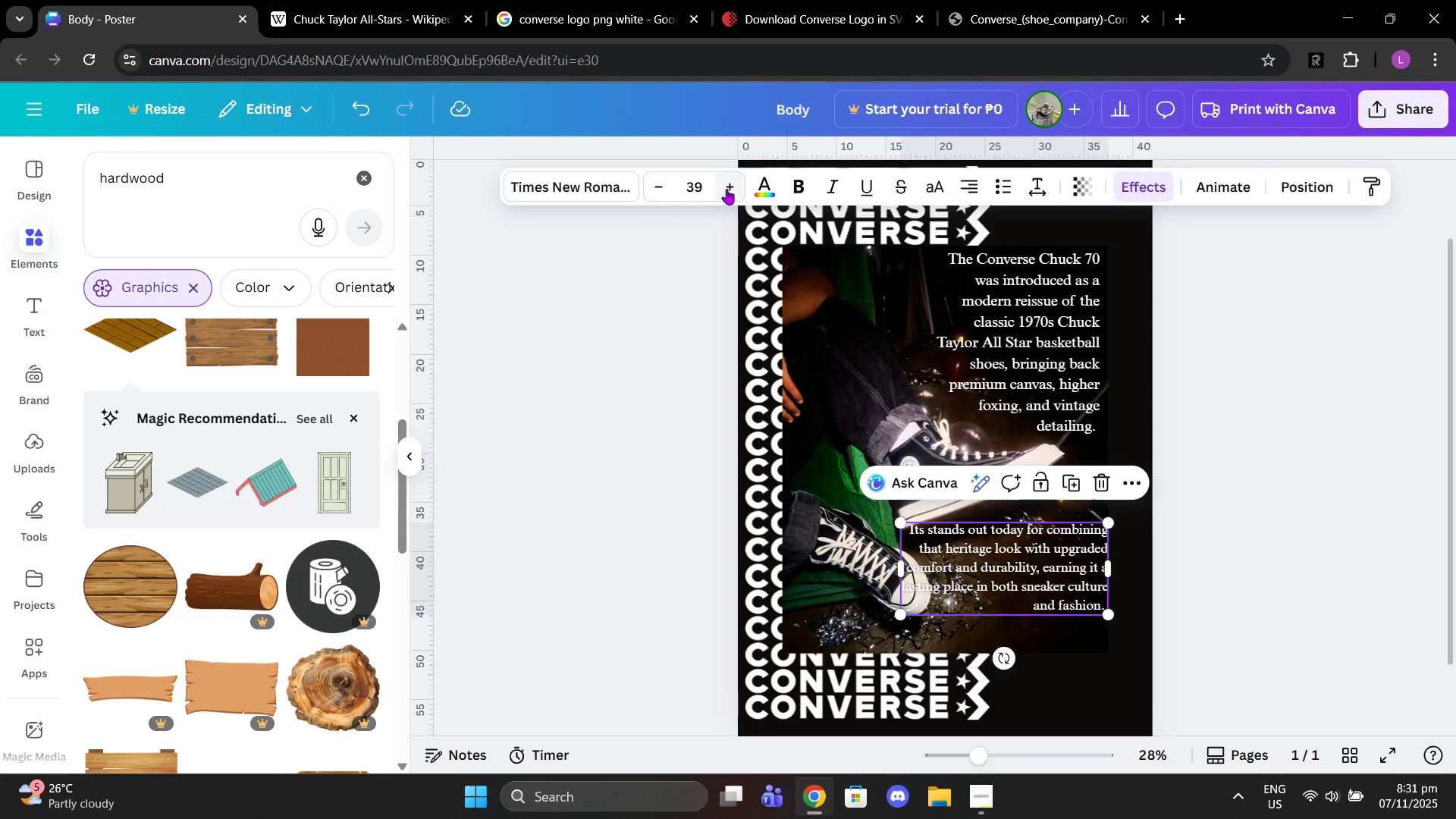 
double_click([726, 189])
 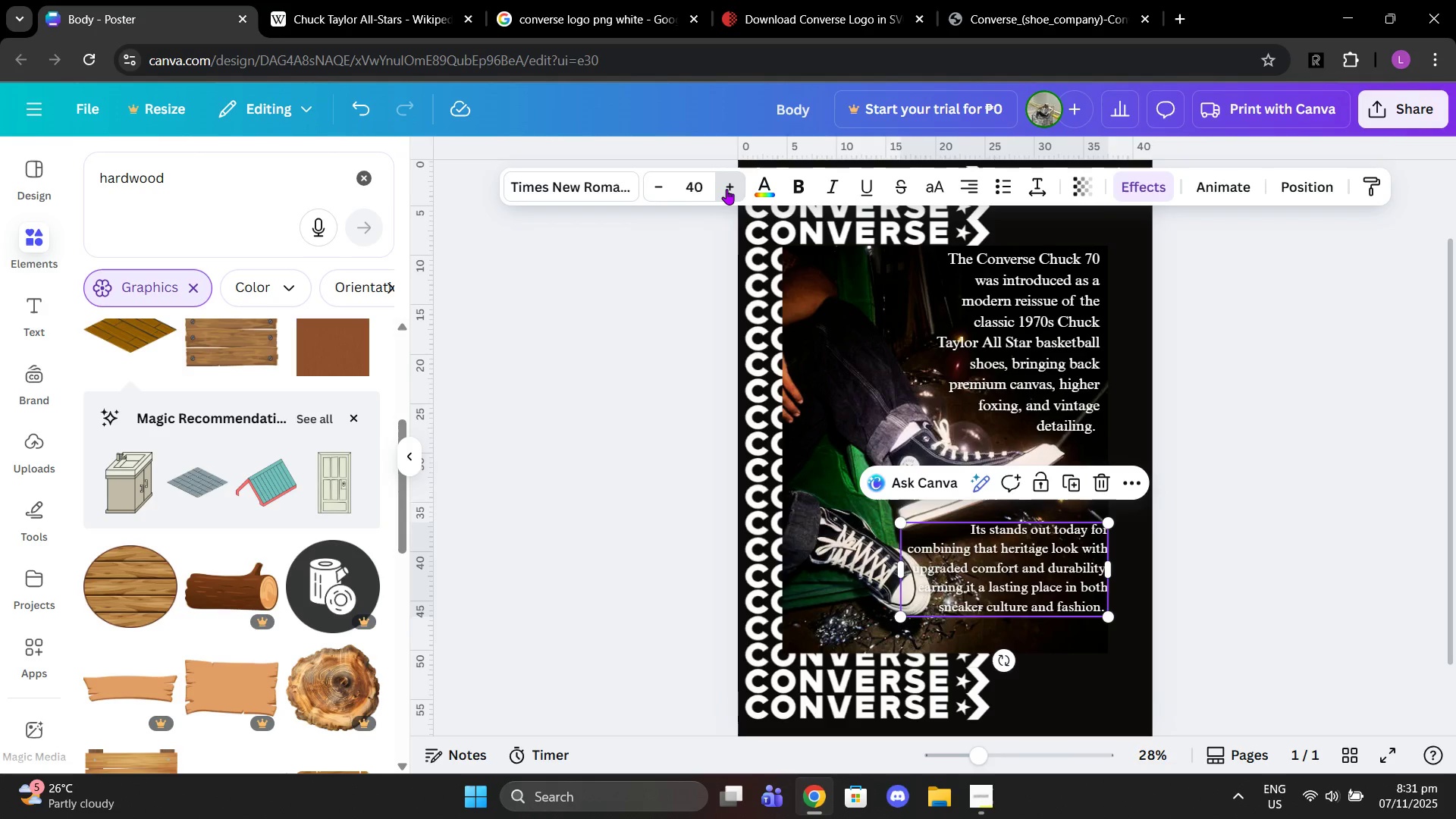 
triple_click([726, 189])
 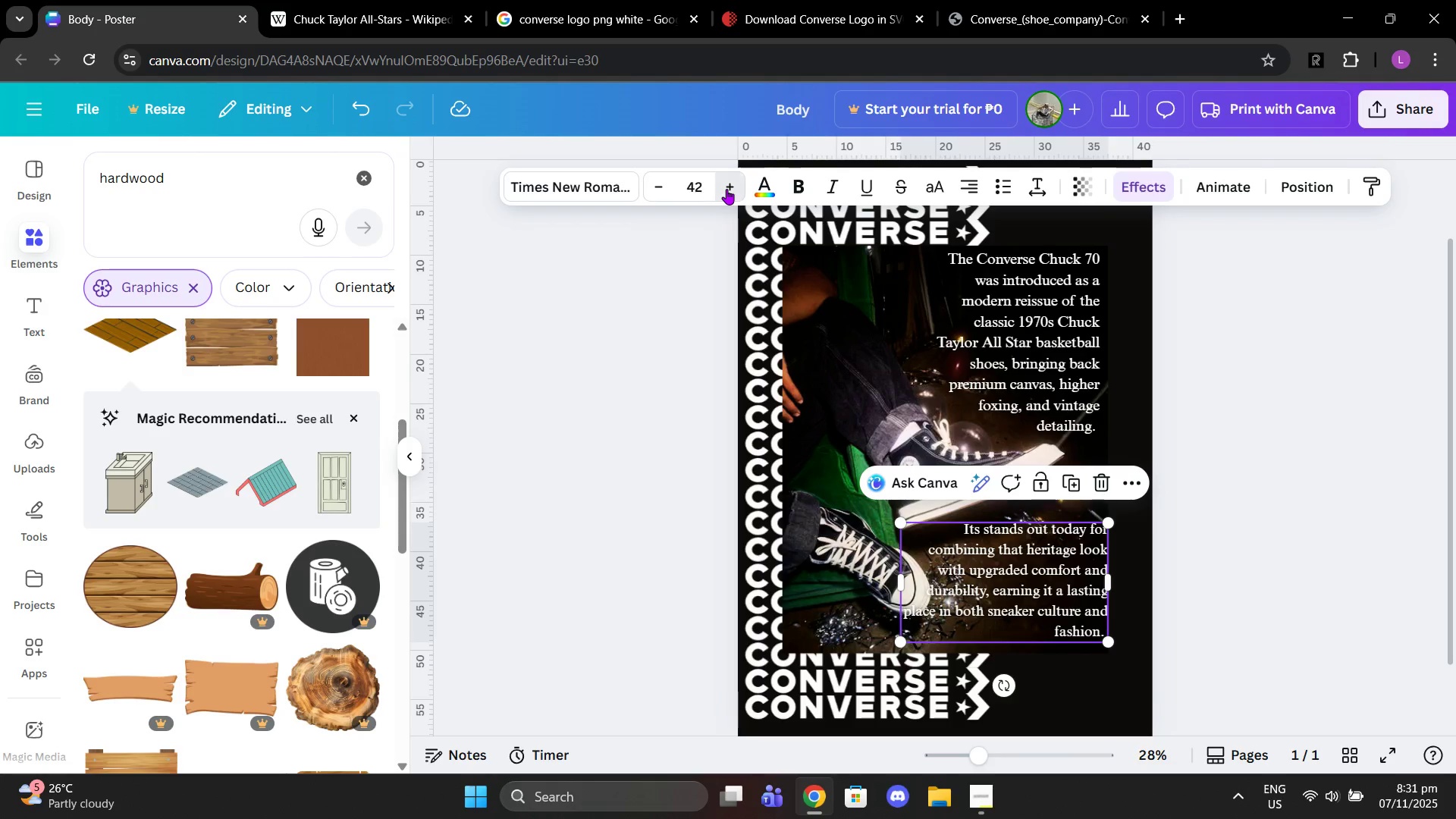 
left_click([726, 189])
 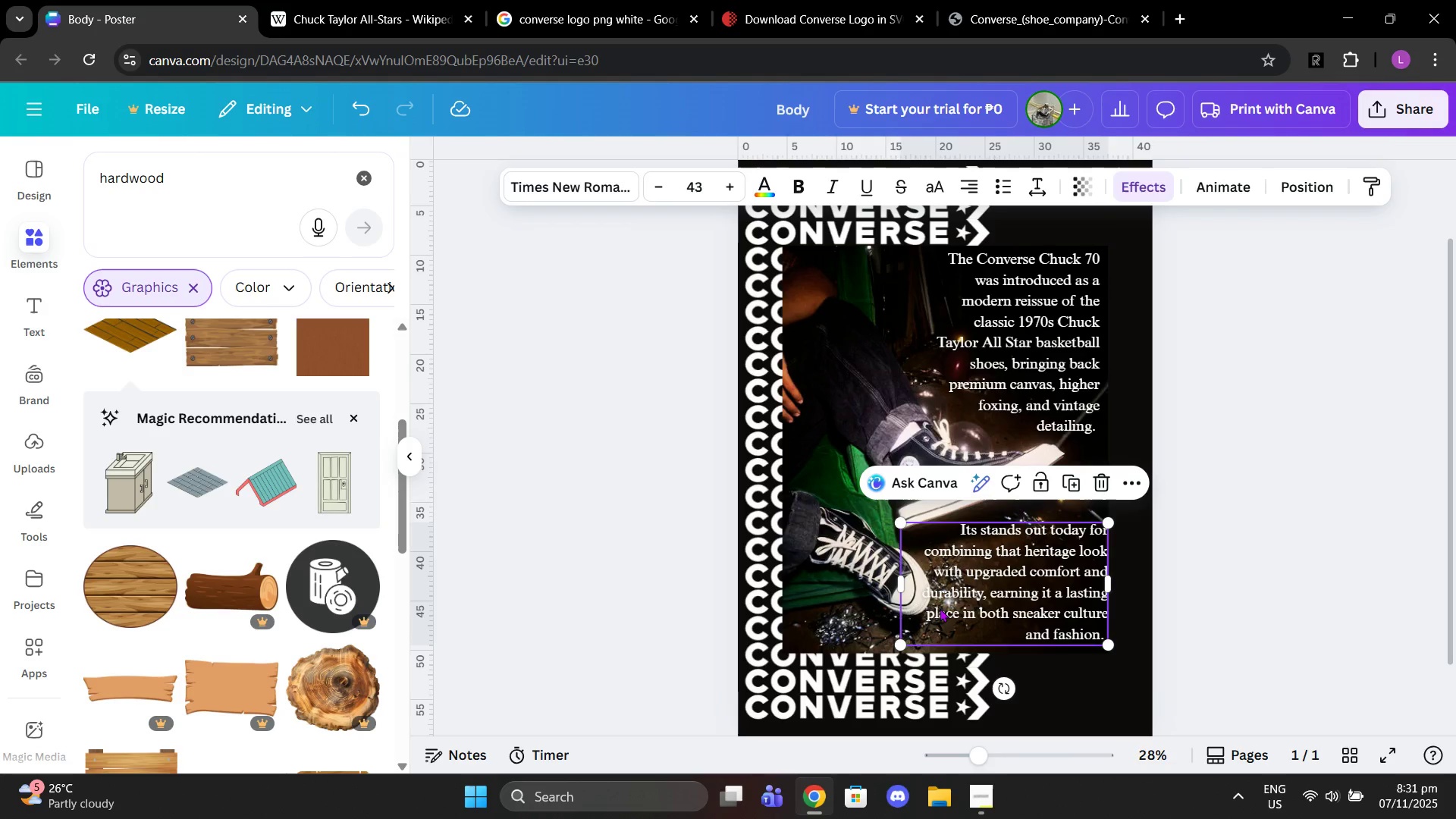 
left_click_drag(start_coordinate=[900, 586], to_coordinate=[945, 579])
 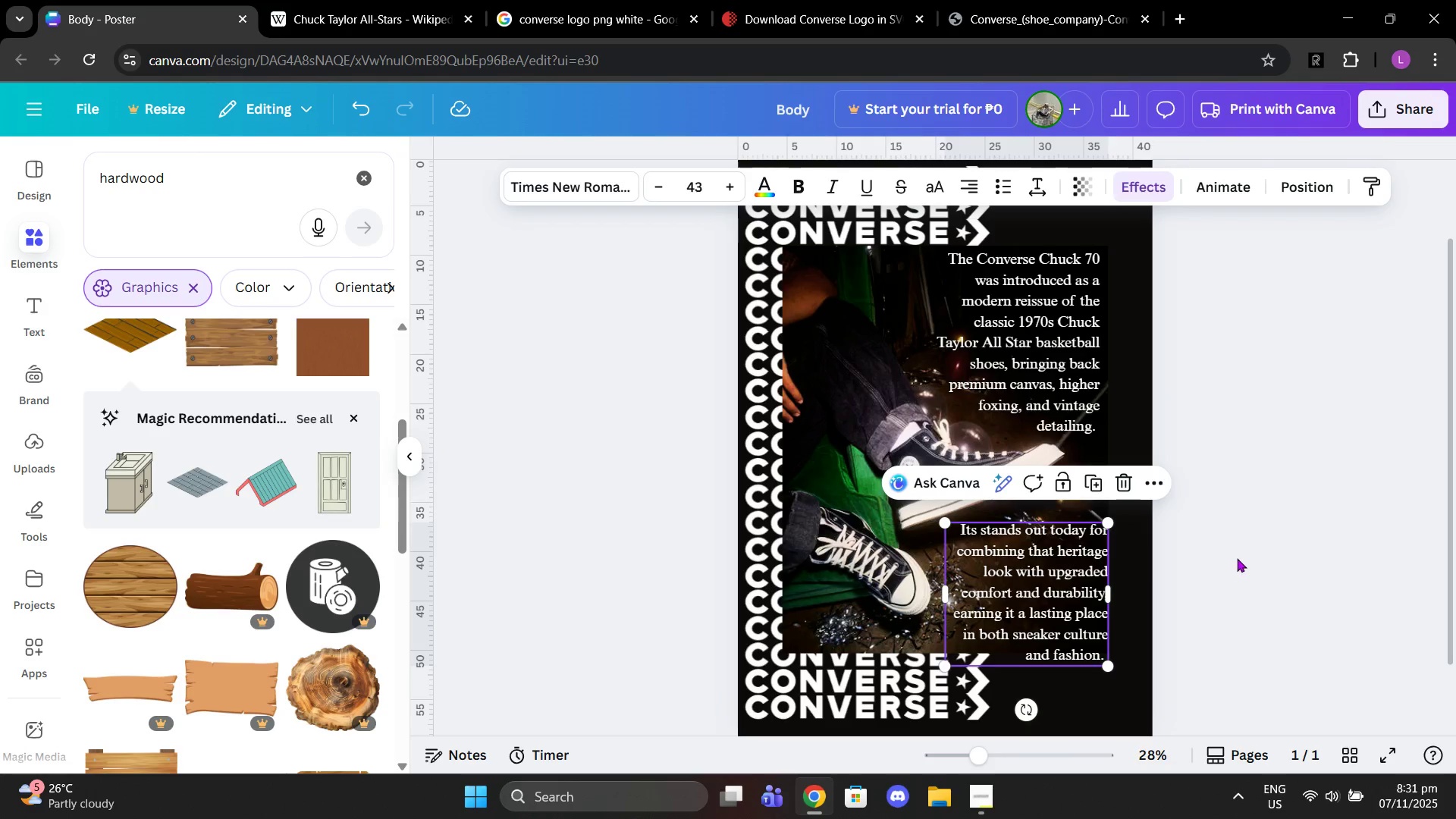 
left_click([1237, 558])
 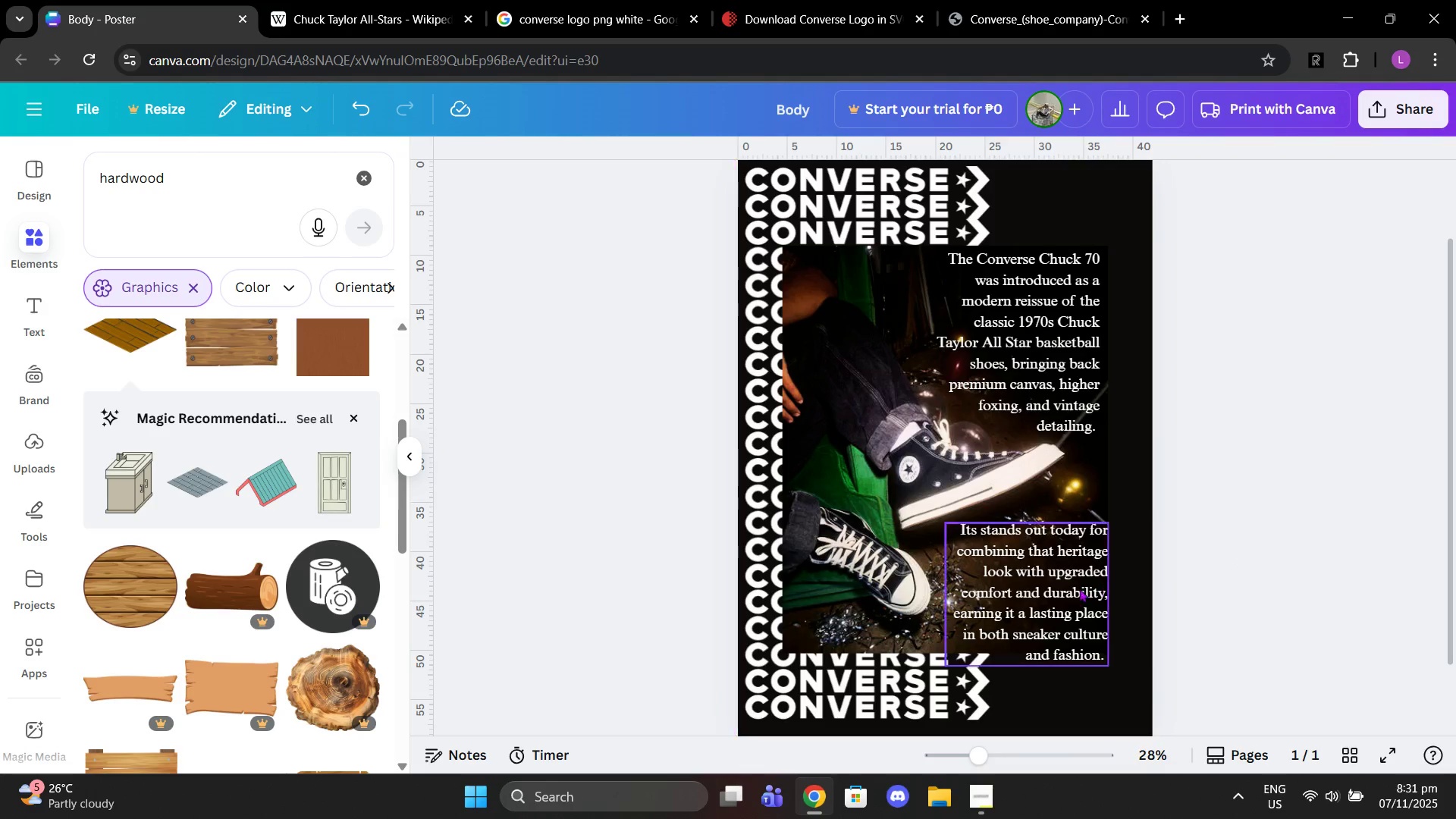 
left_click_drag(start_coordinate=[1075, 588], to_coordinate=[1070, 572])
 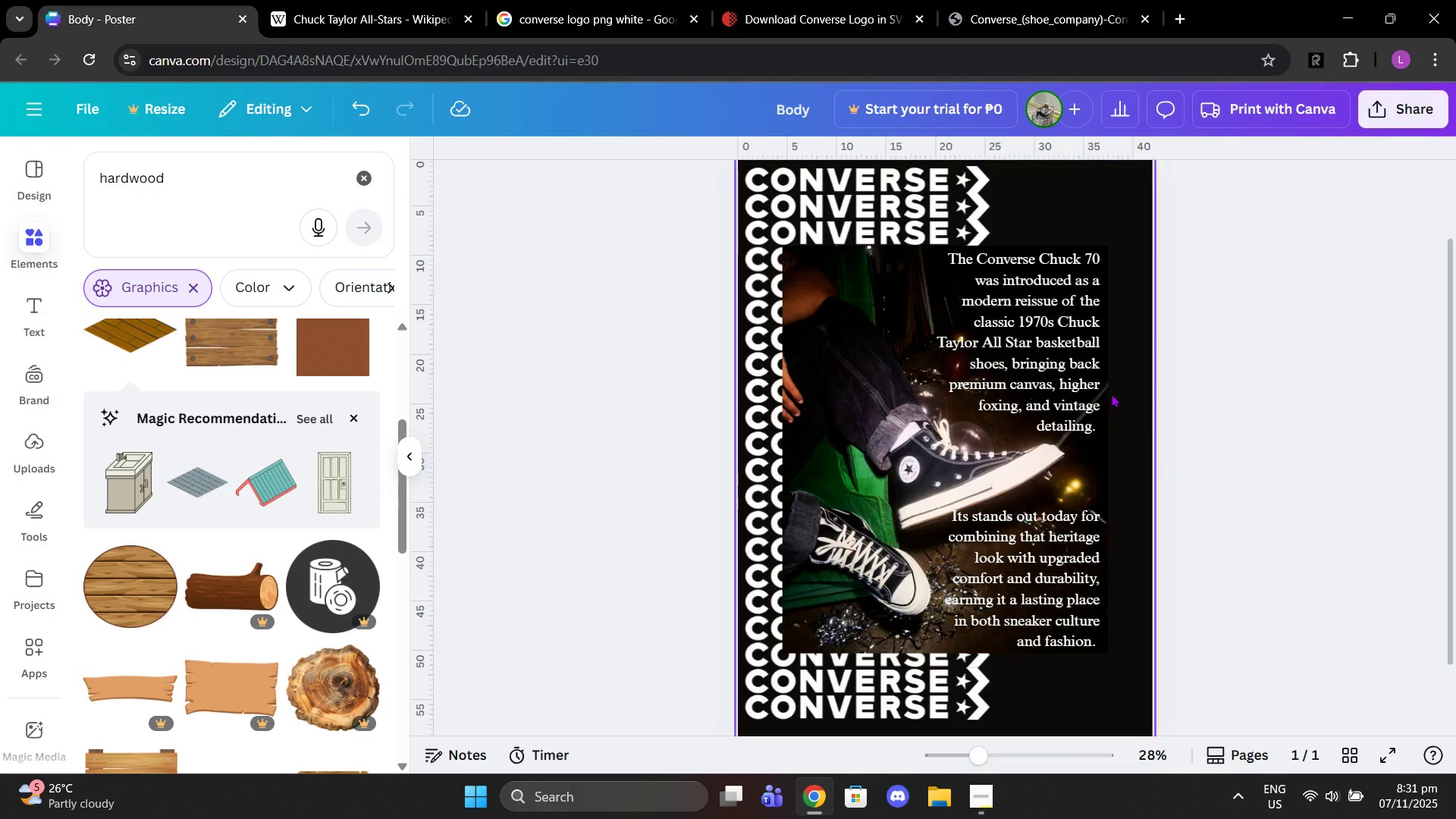 
left_click_drag(start_coordinate=[1099, 384], to_coordinate=[1108, 378])
 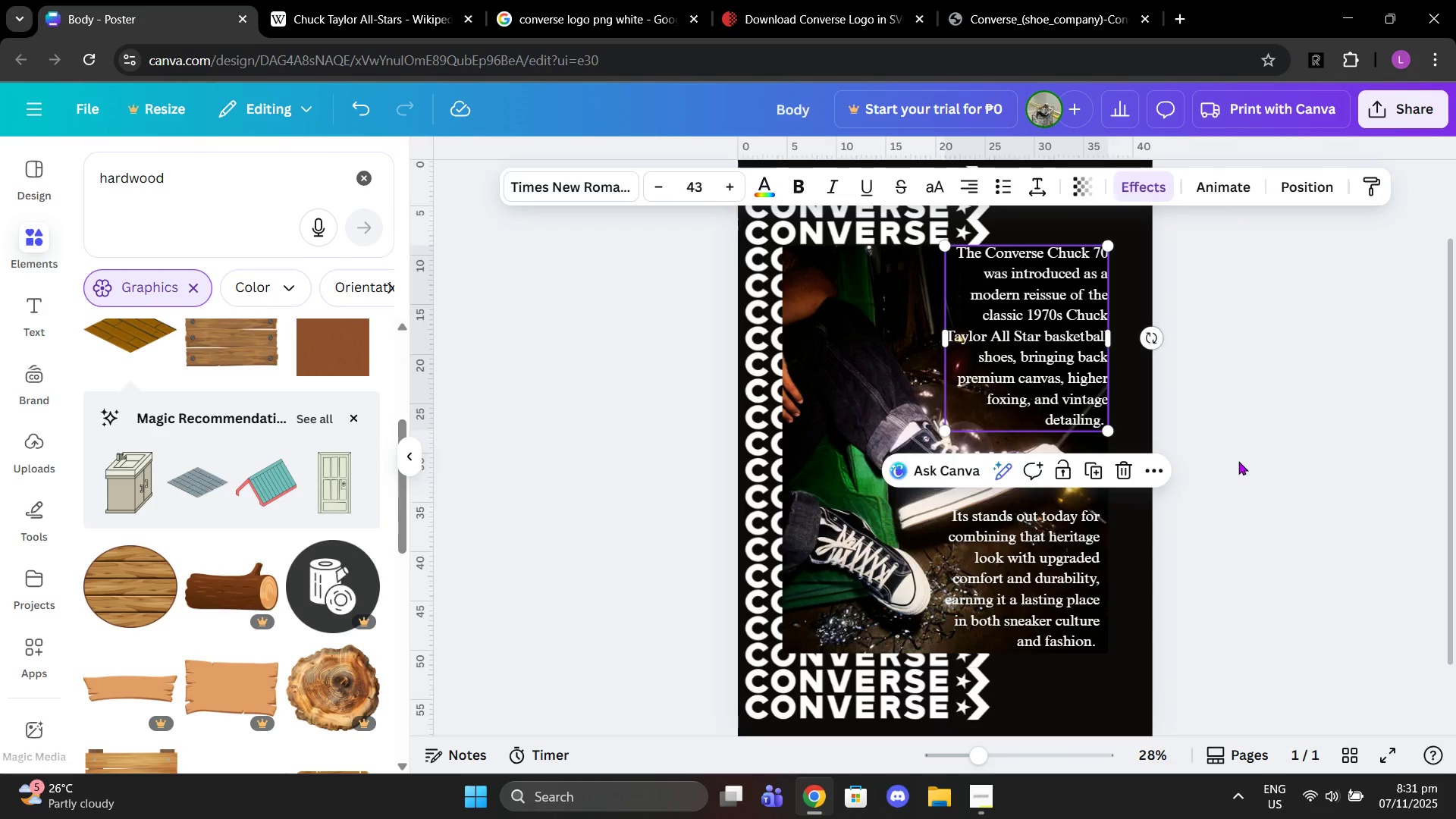 
left_click([1238, 461])
 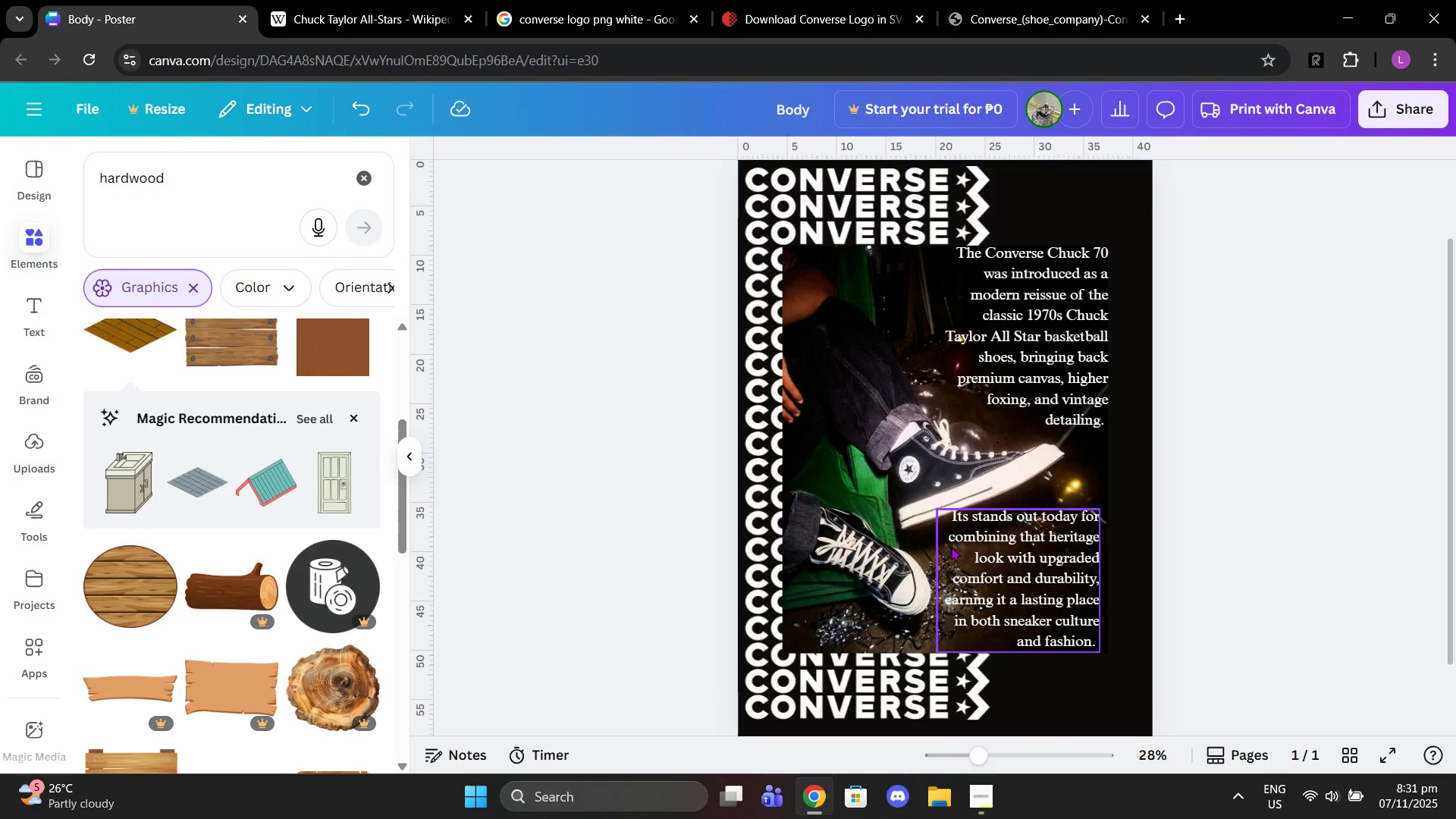 
left_click([951, 547])
 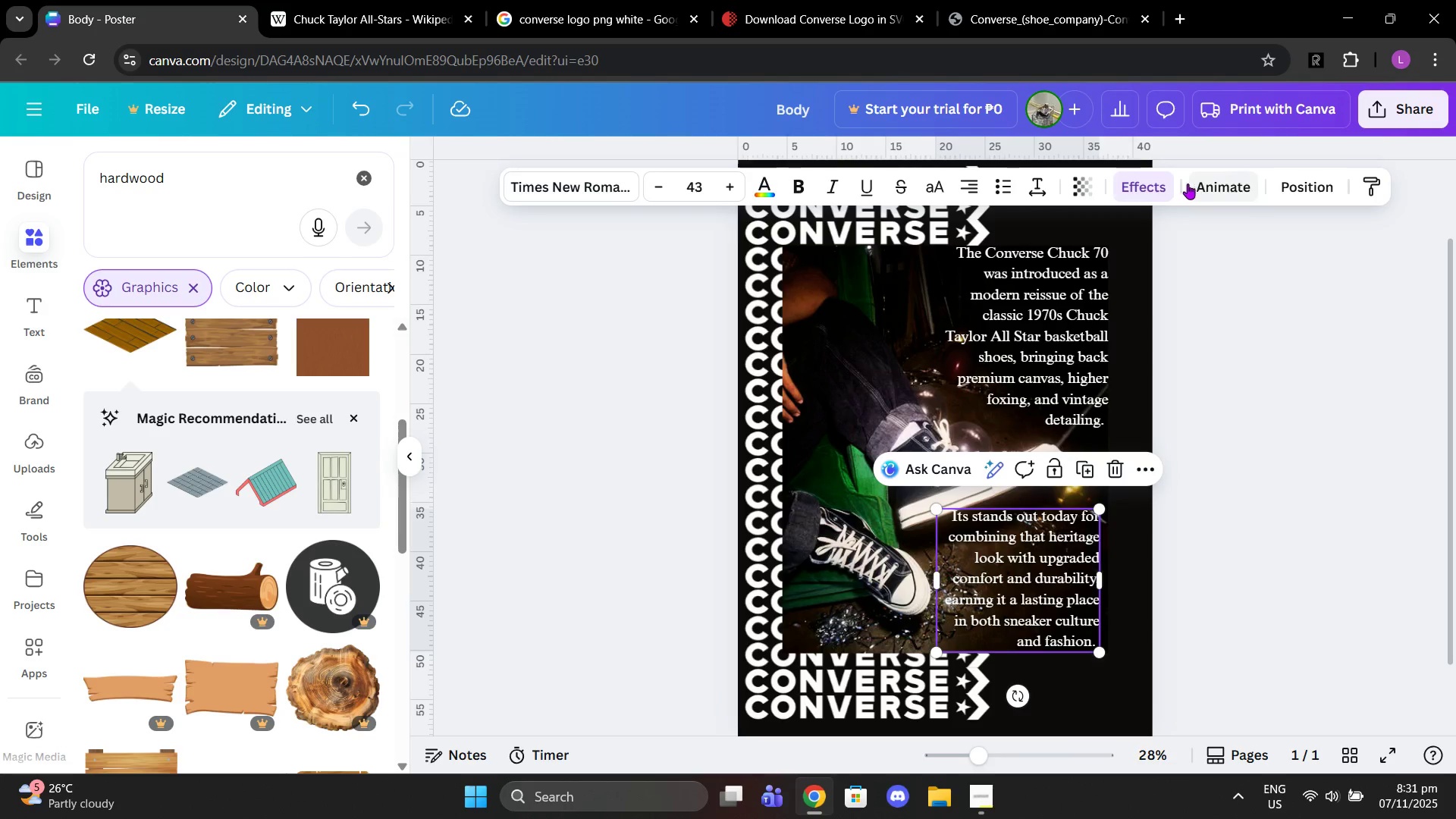 
left_click([1157, 185])
 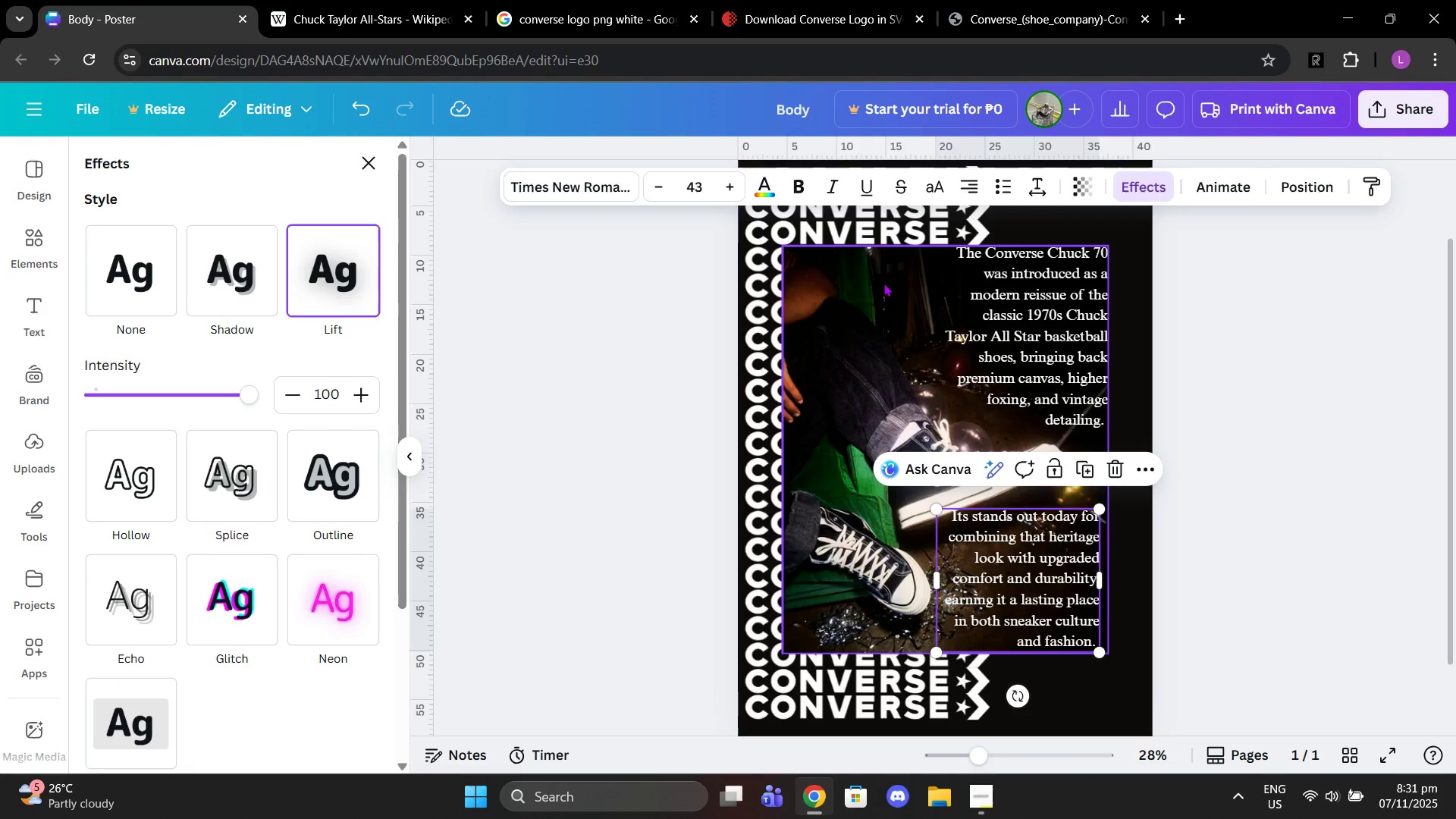 
left_click([934, 306])
 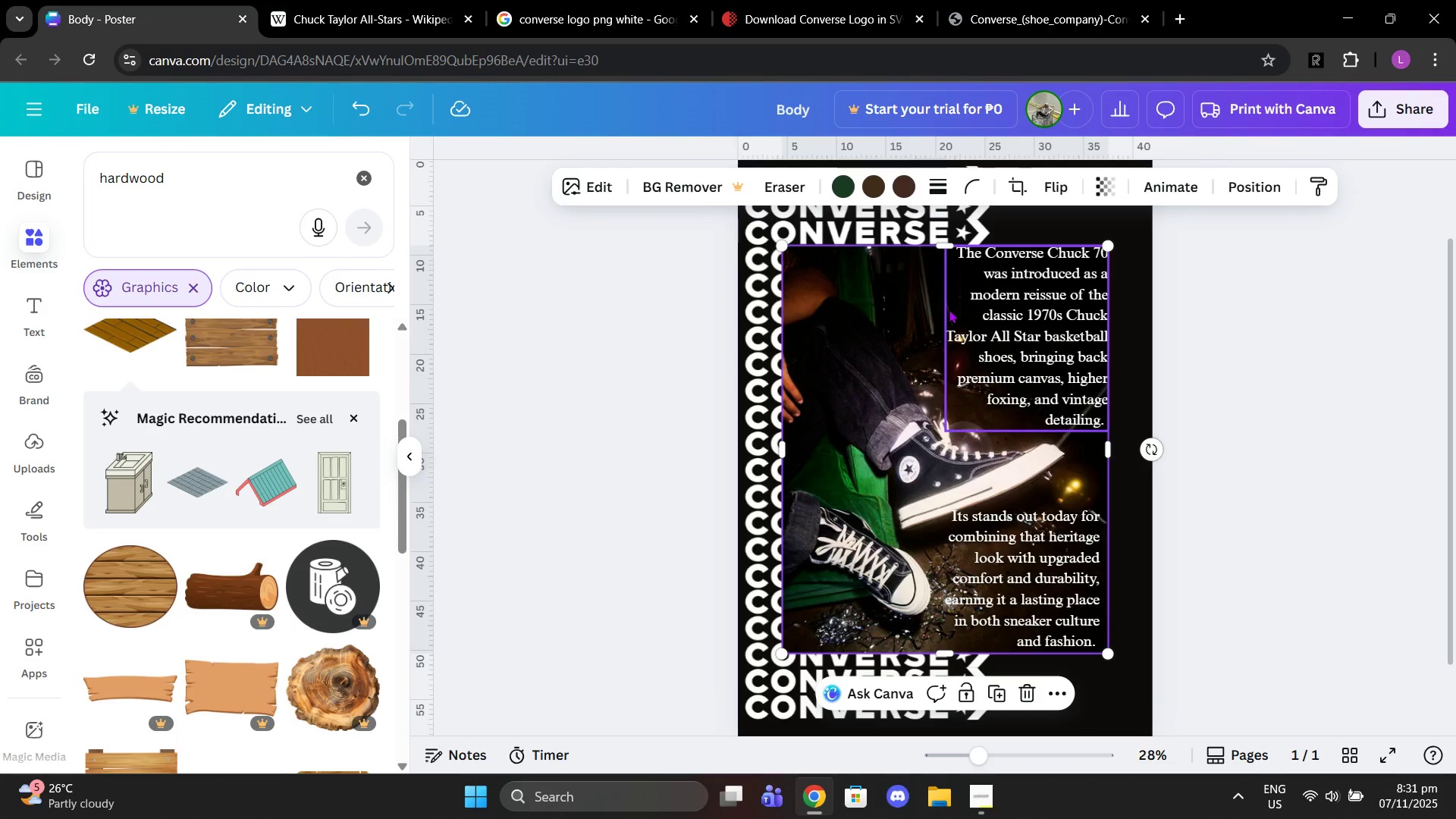 
left_click([949, 309])
 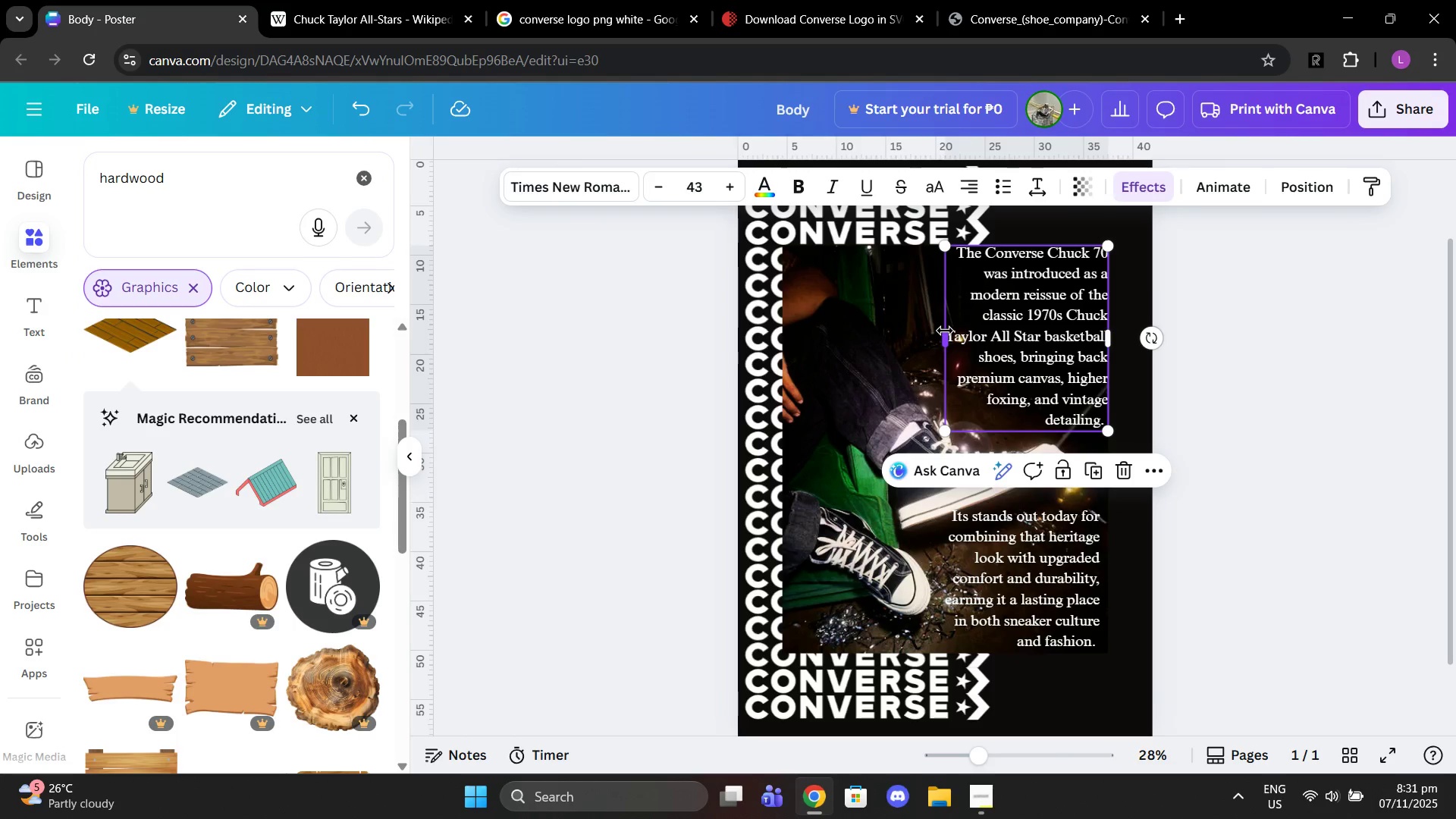 
left_click_drag(start_coordinate=[945, 331], to_coordinate=[930, 331])
 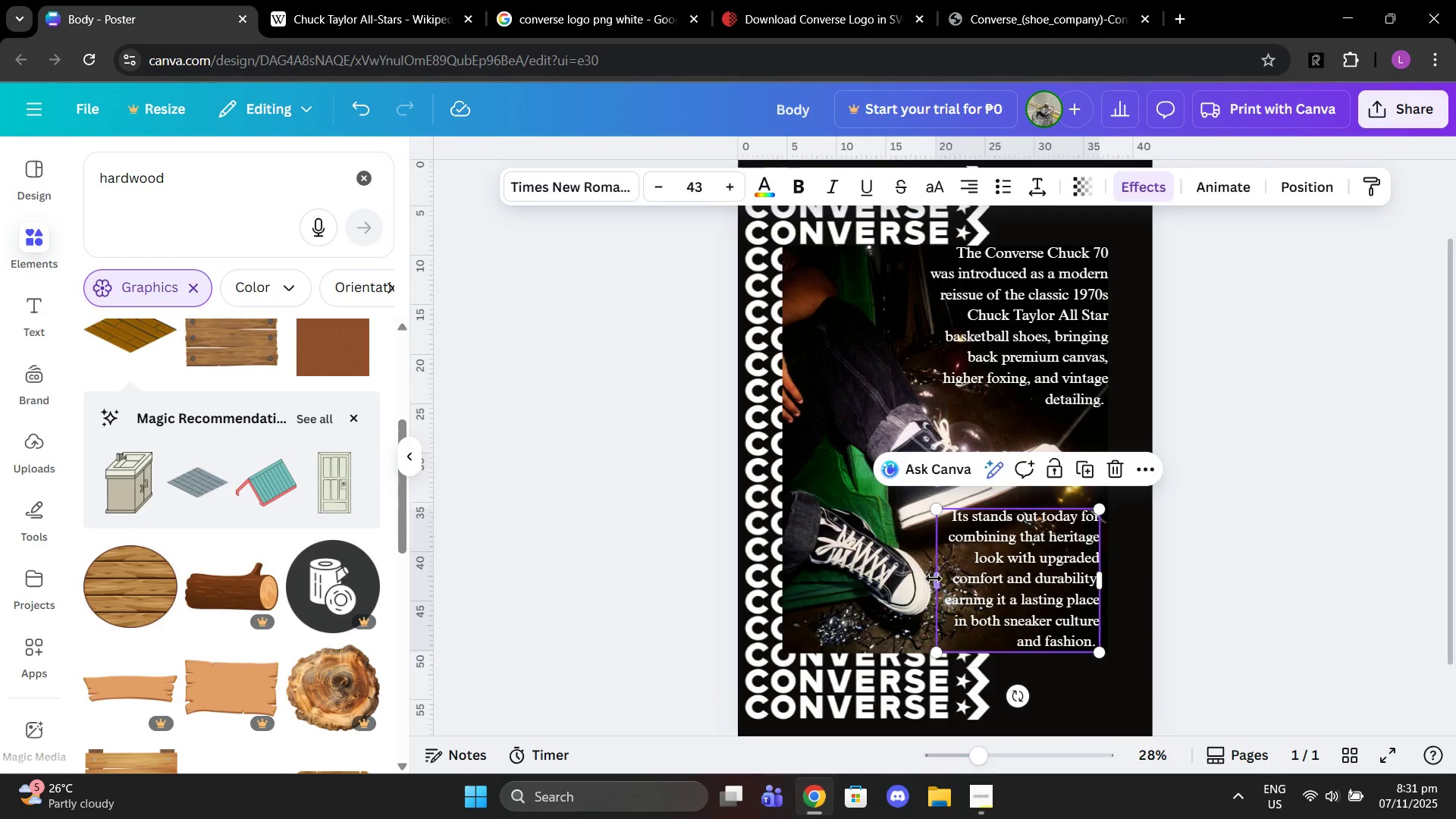 
left_click_drag(start_coordinate=[934, 579], to_coordinate=[942, 577])
 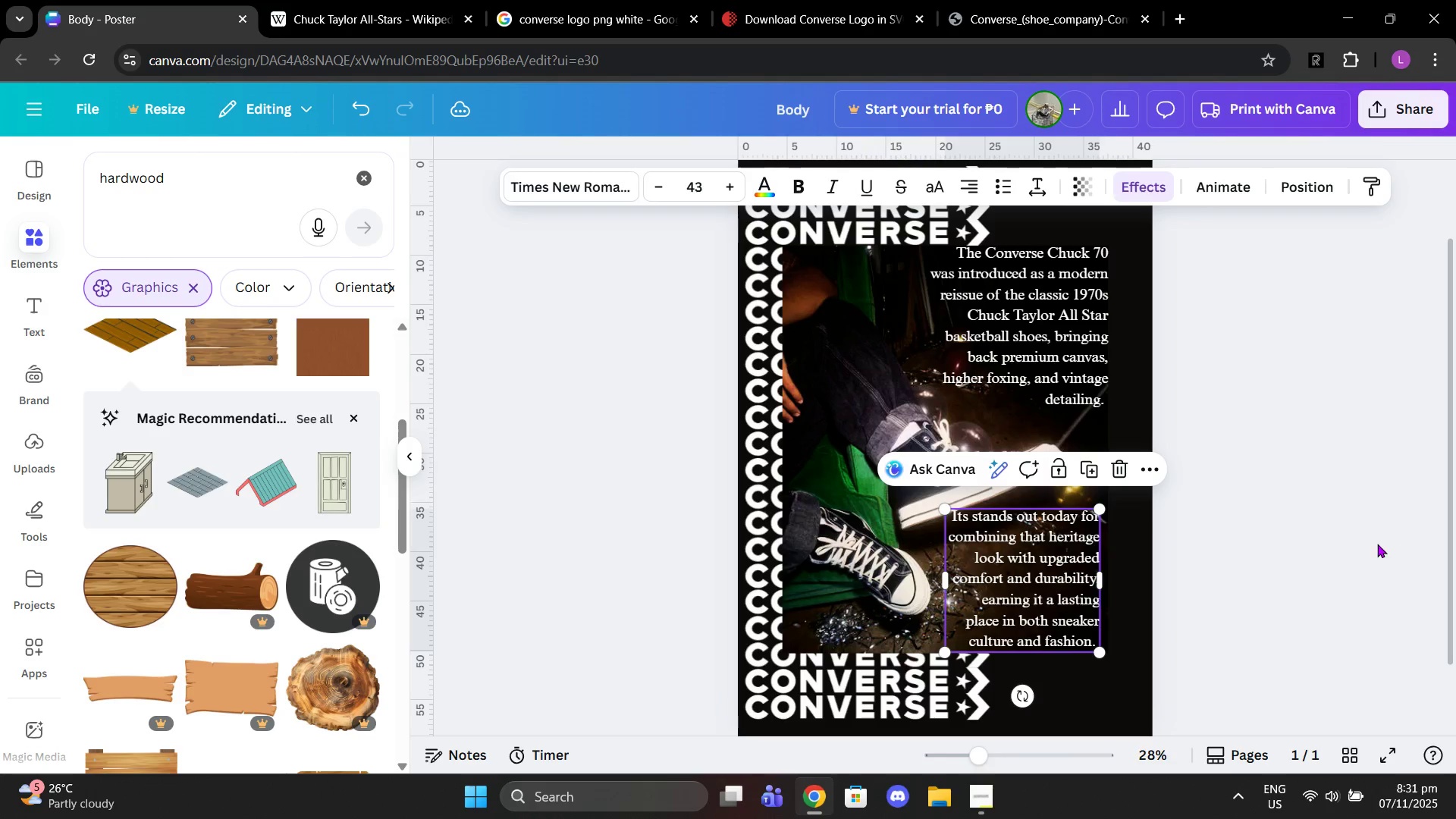 
left_click([1377, 544])
 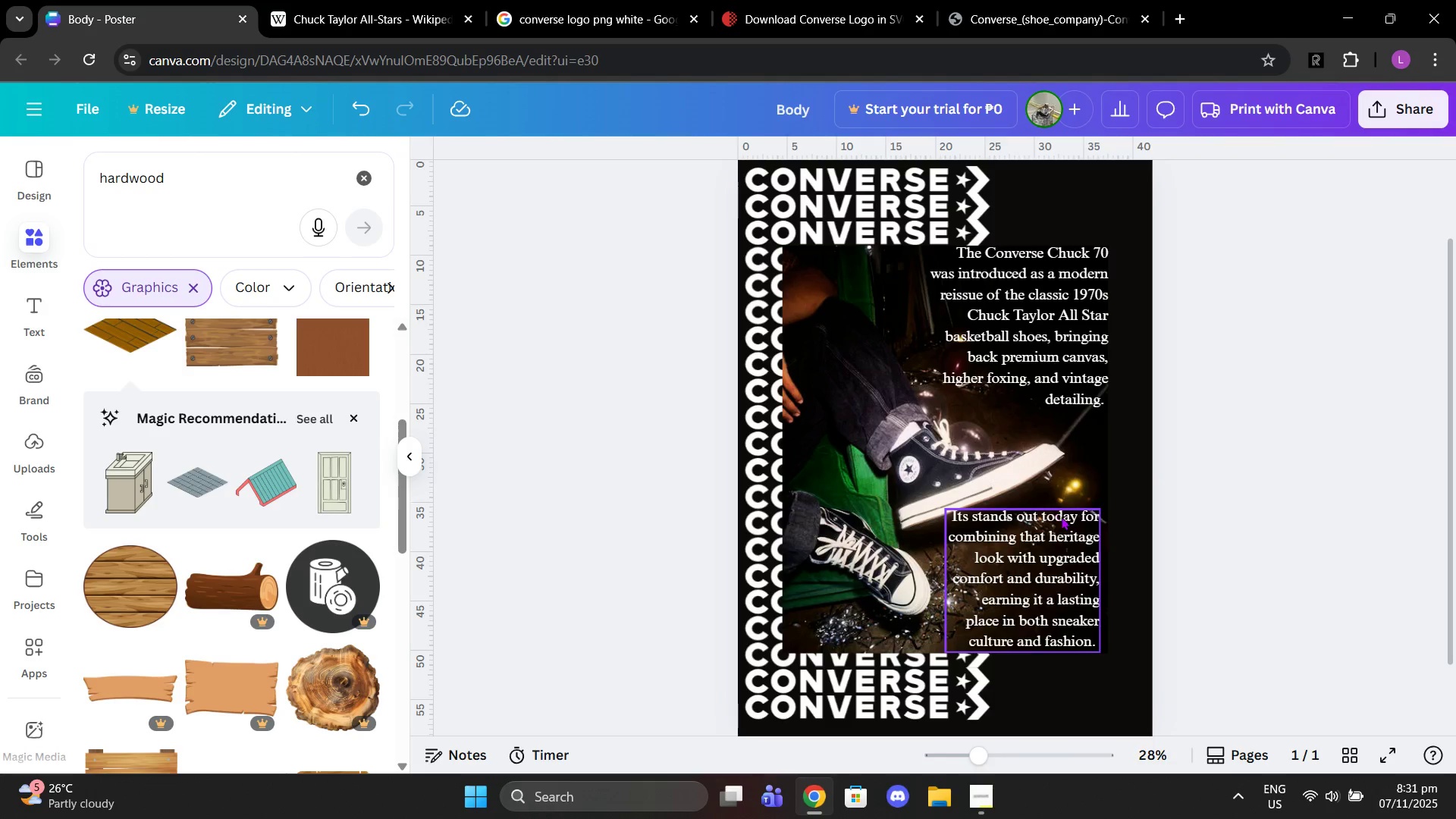 
left_click_drag(start_coordinate=[1061, 546], to_coordinate=[1069, 547])
 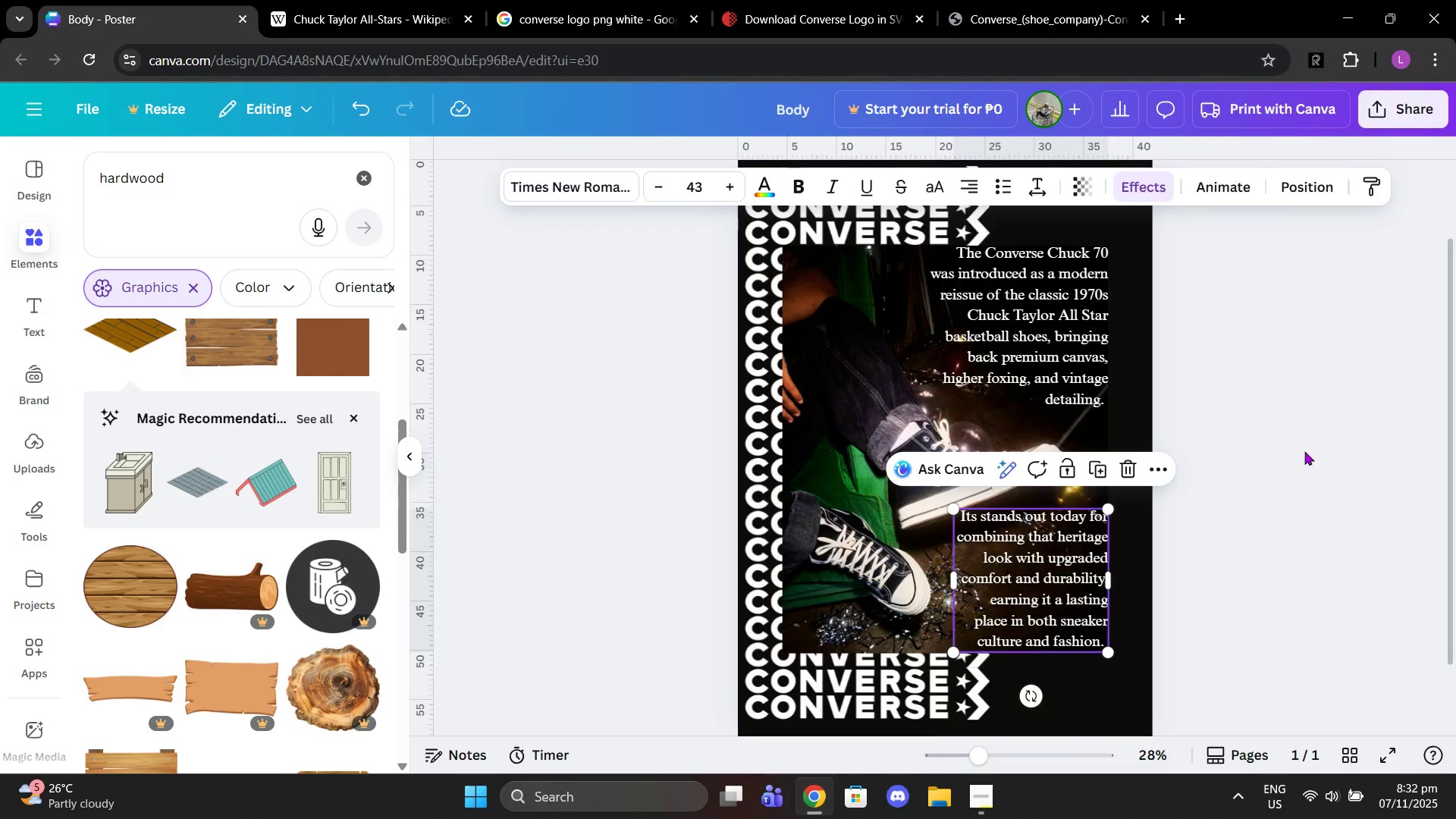 
left_click([1304, 451])
 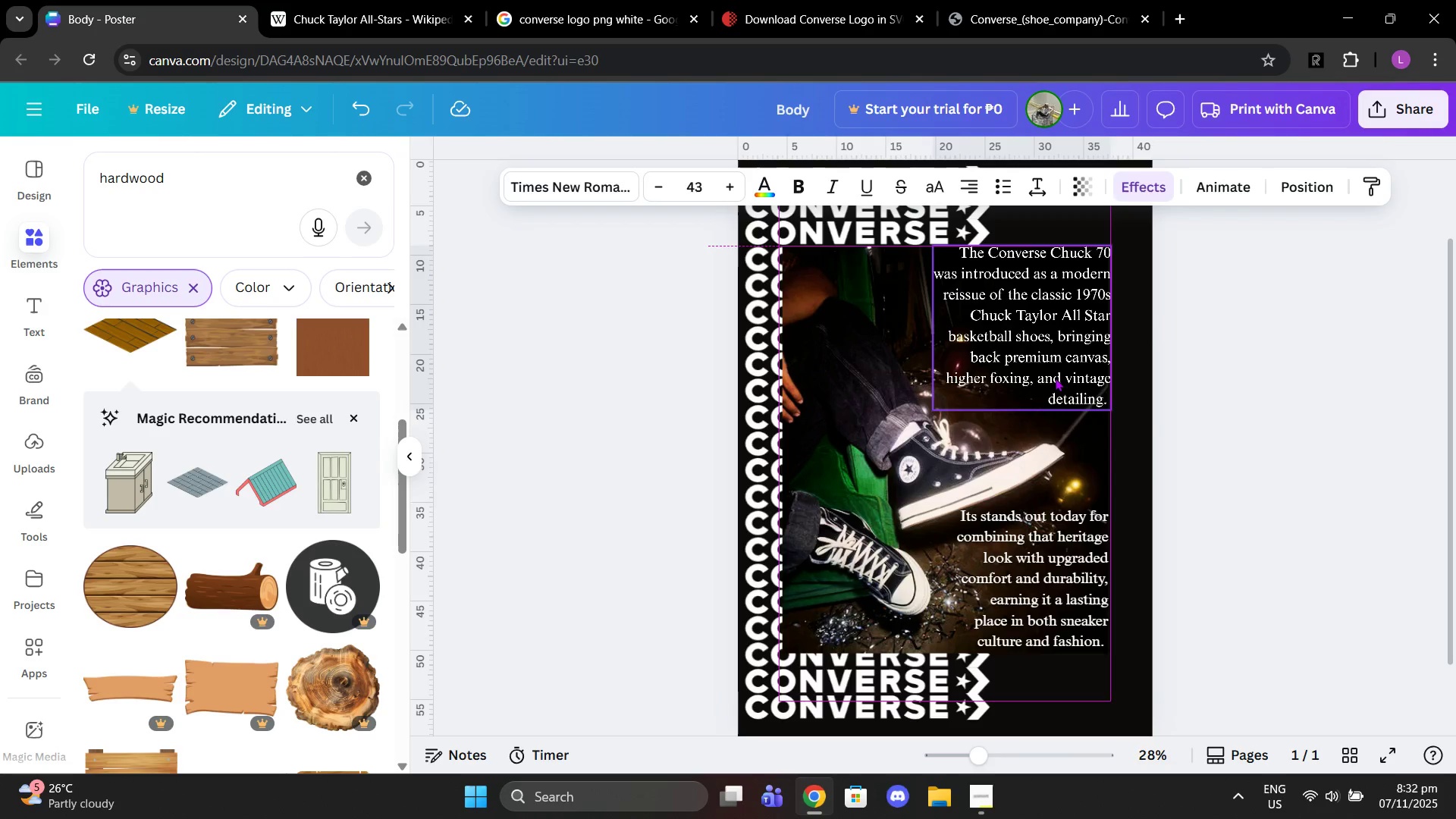 
left_click([1187, 448])
 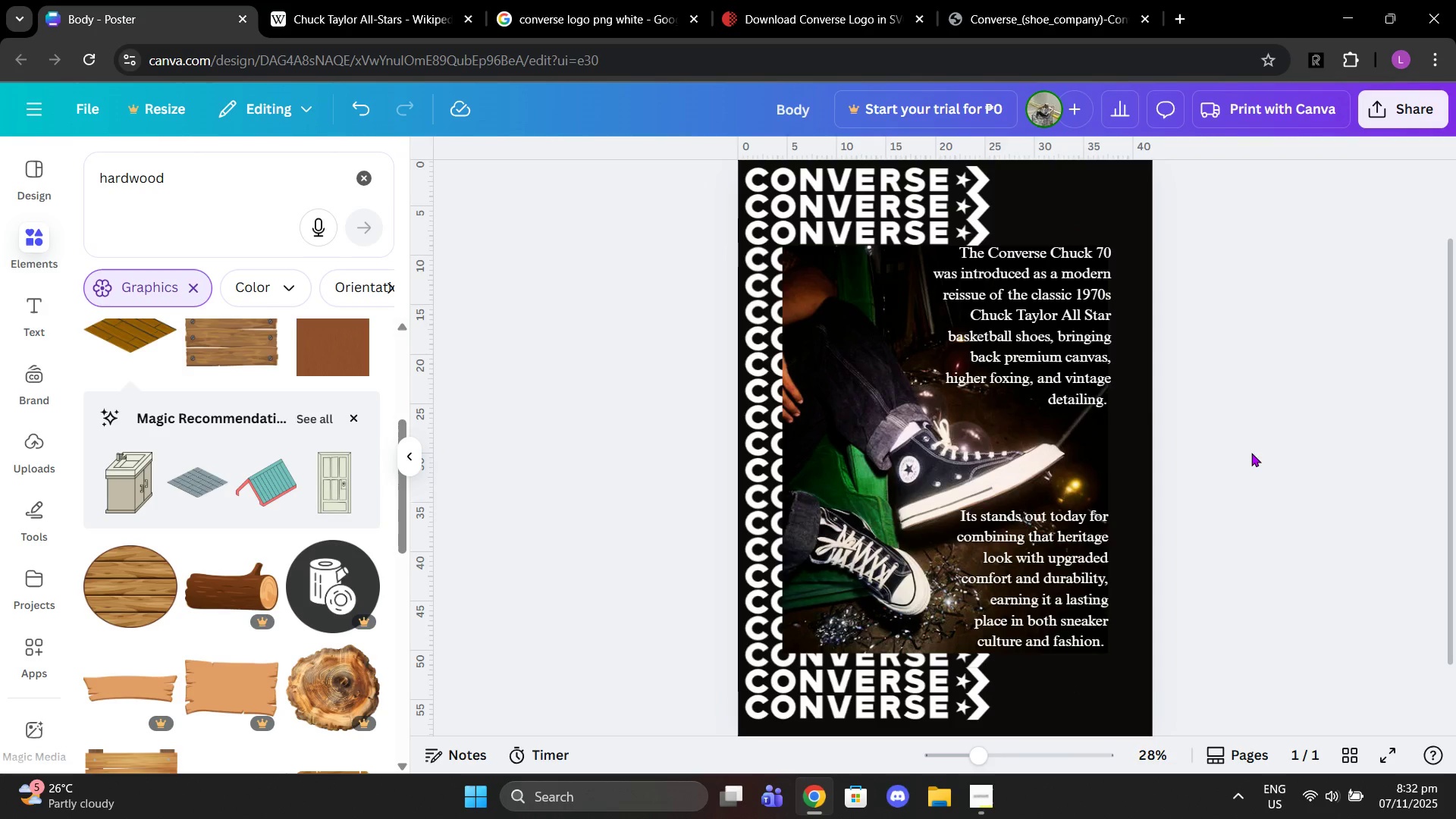 
left_click([804, 428])
 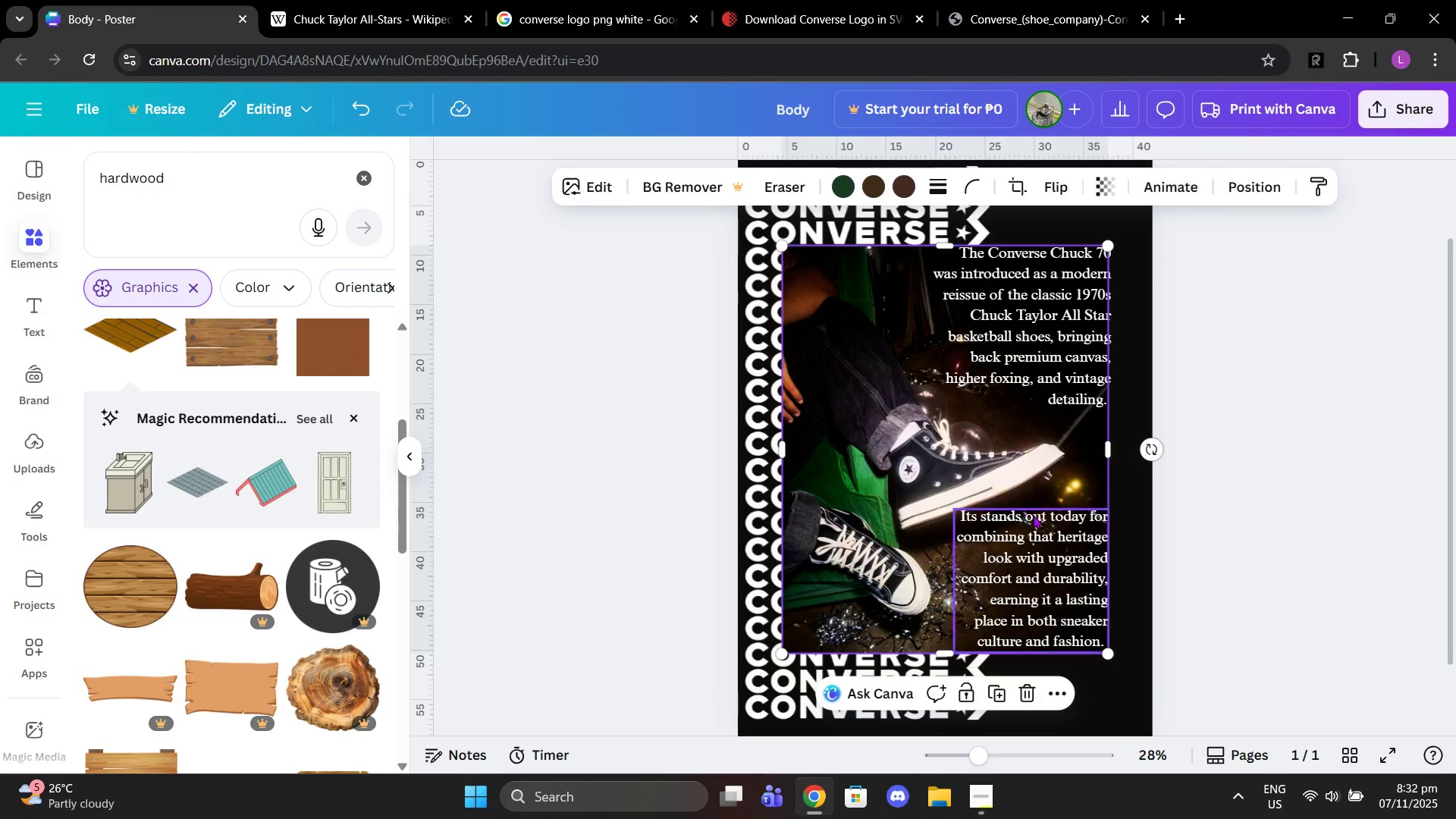 
left_click([1032, 515])
 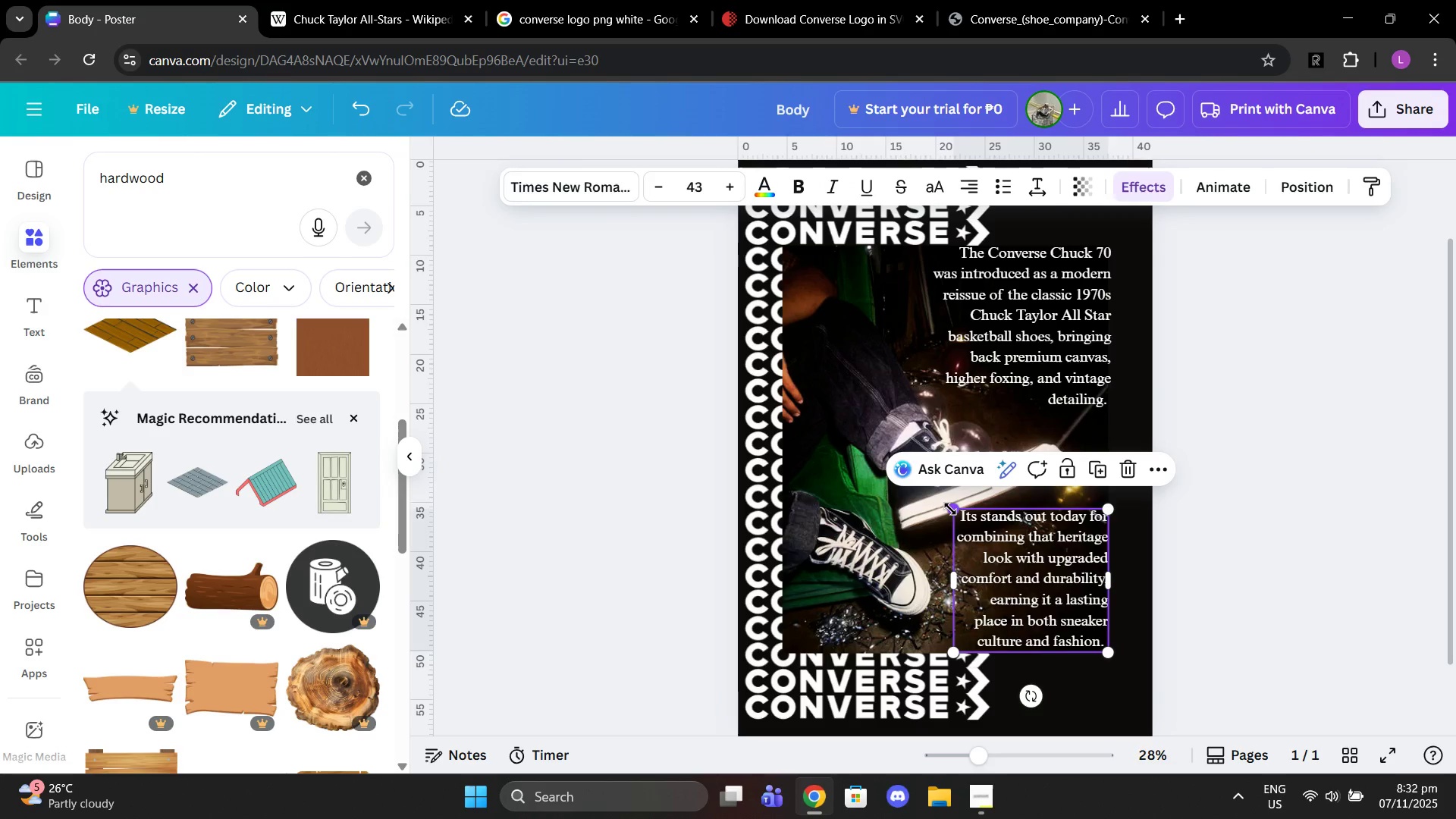 
left_click_drag(start_coordinate=[950, 509], to_coordinate=[959, 515])
 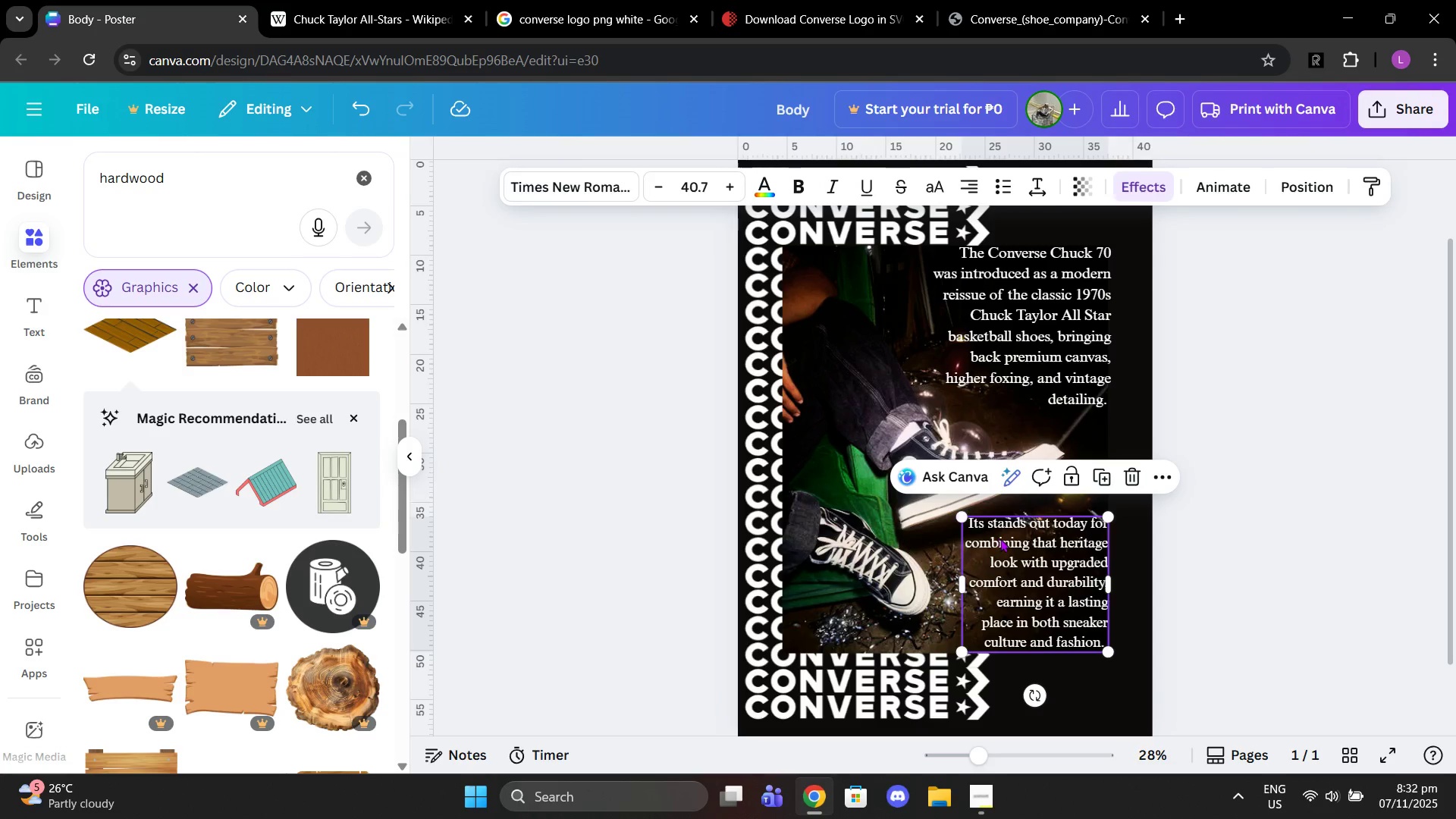 
left_click([1000, 538])
 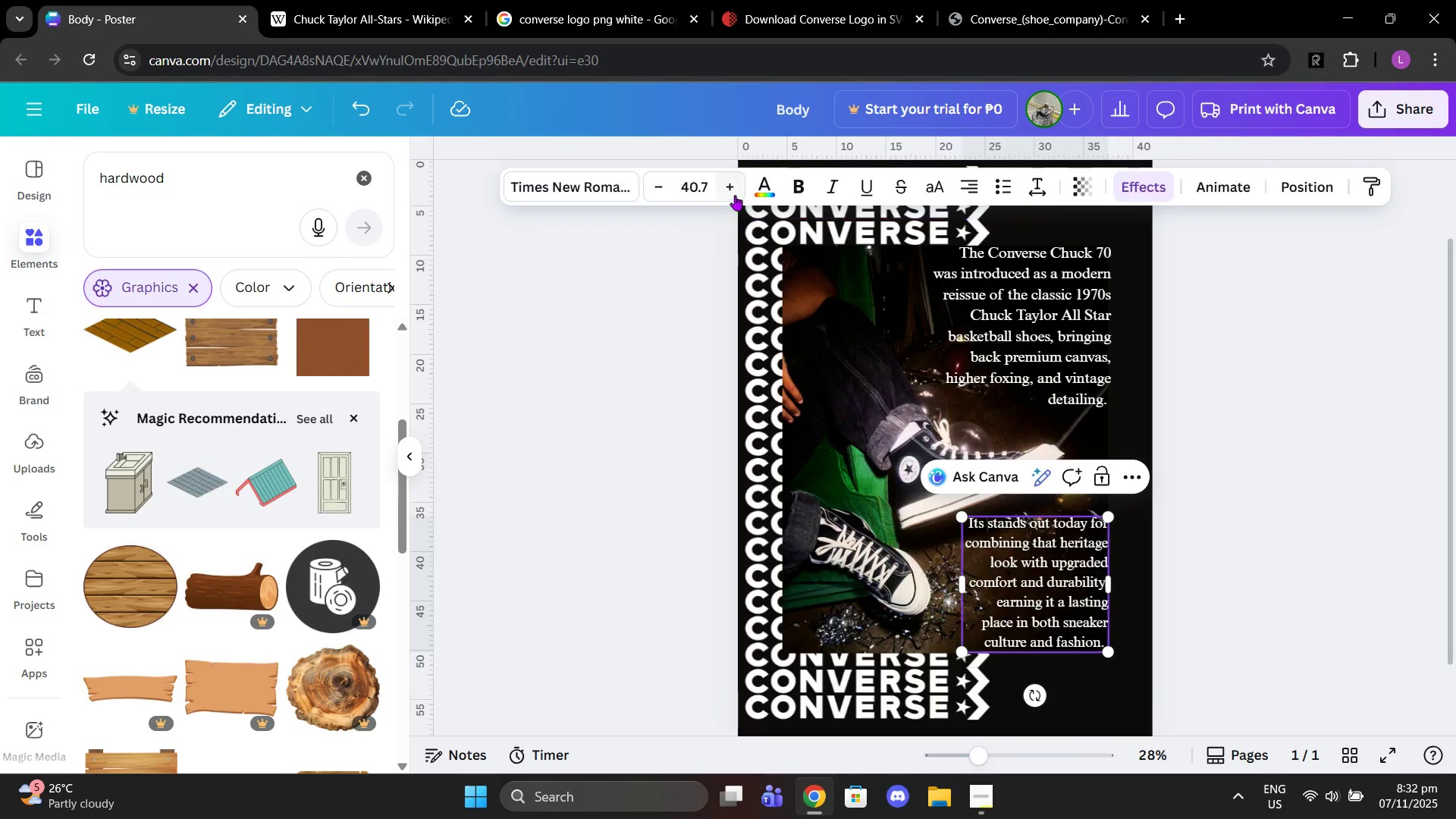 
left_click([704, 183])
 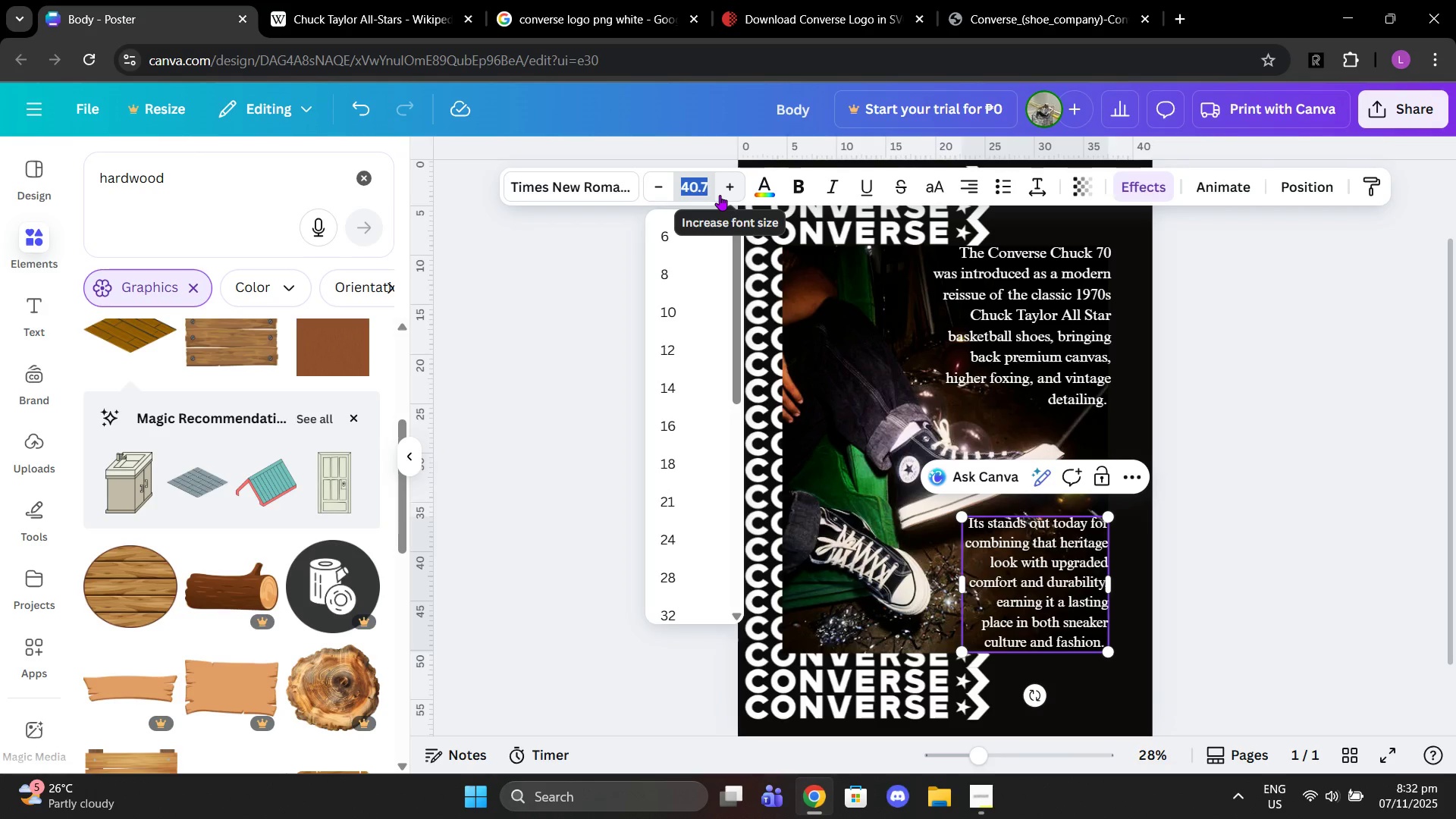 
type(42)
 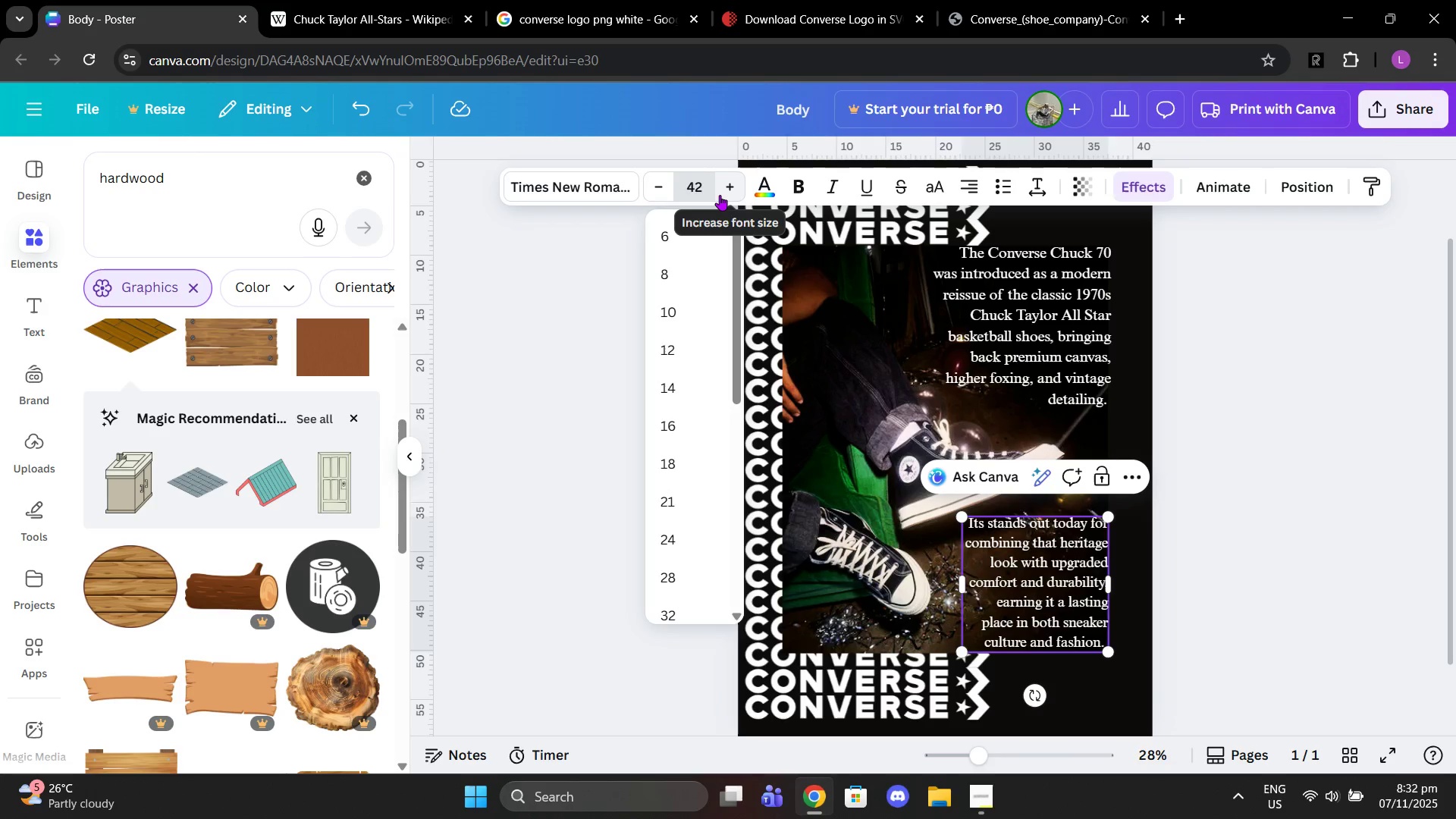 
key(Enter)
 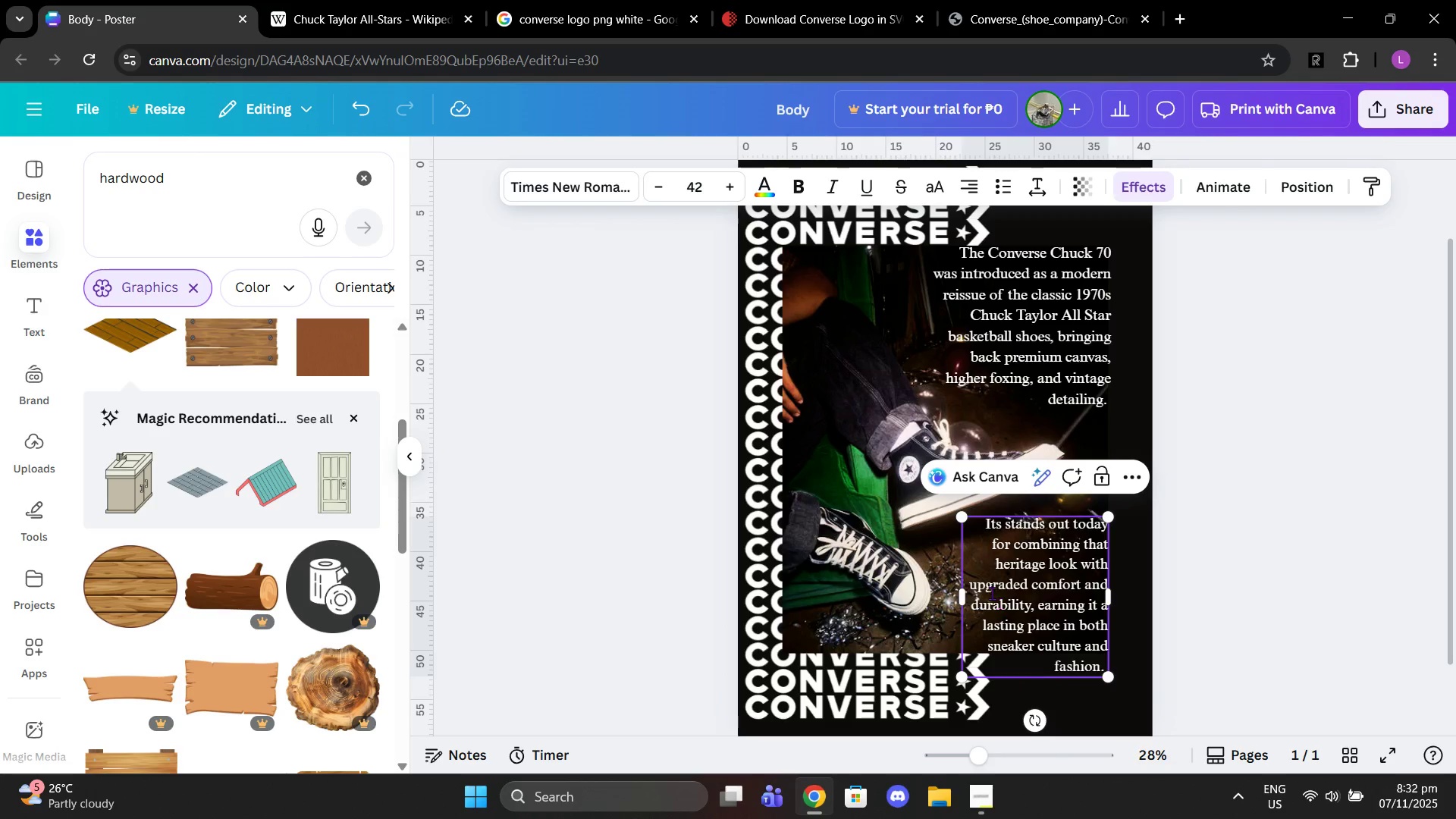 
left_click_drag(start_coordinate=[959, 595], to_coordinate=[955, 585])
 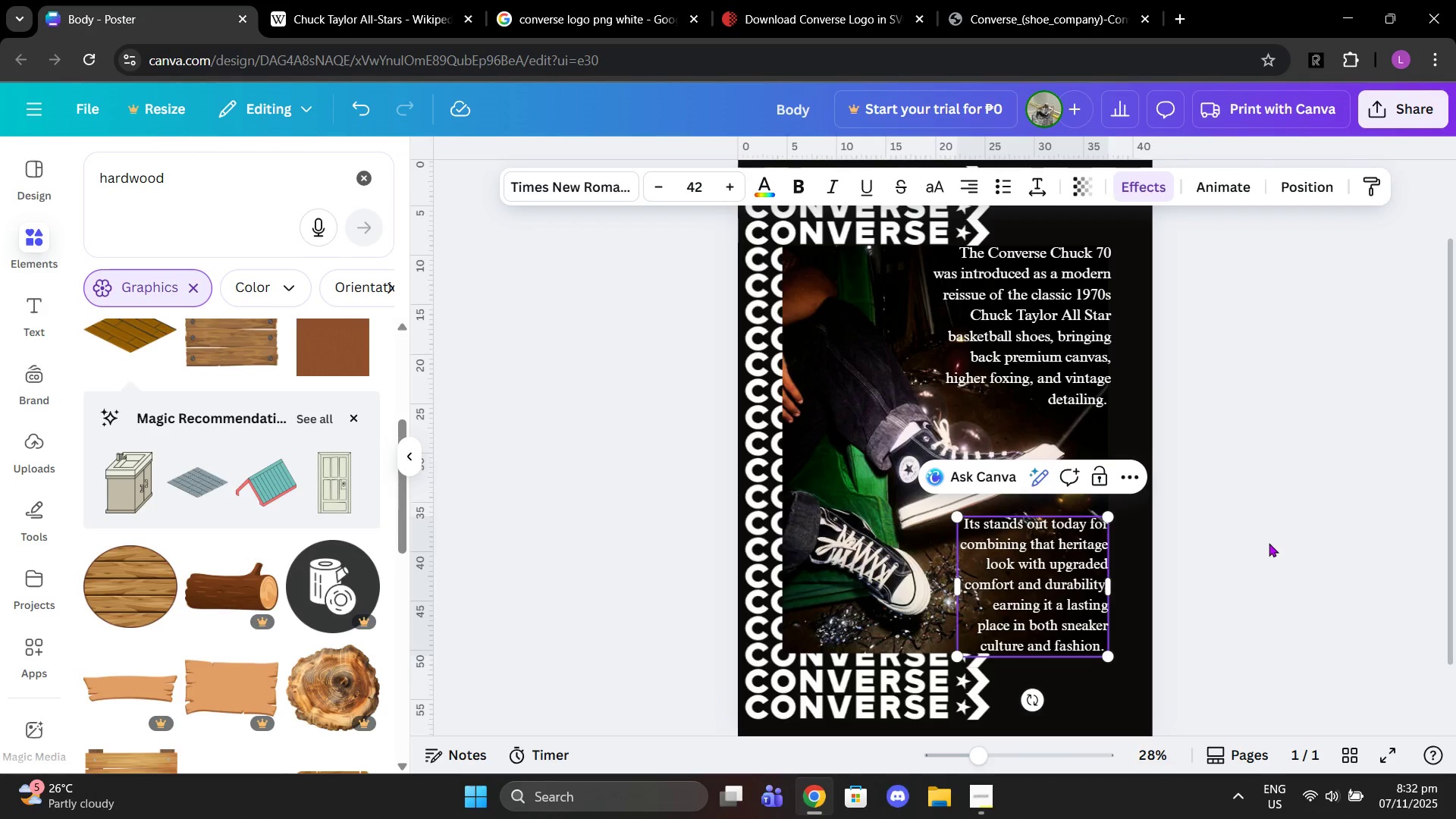 
left_click([1269, 543])
 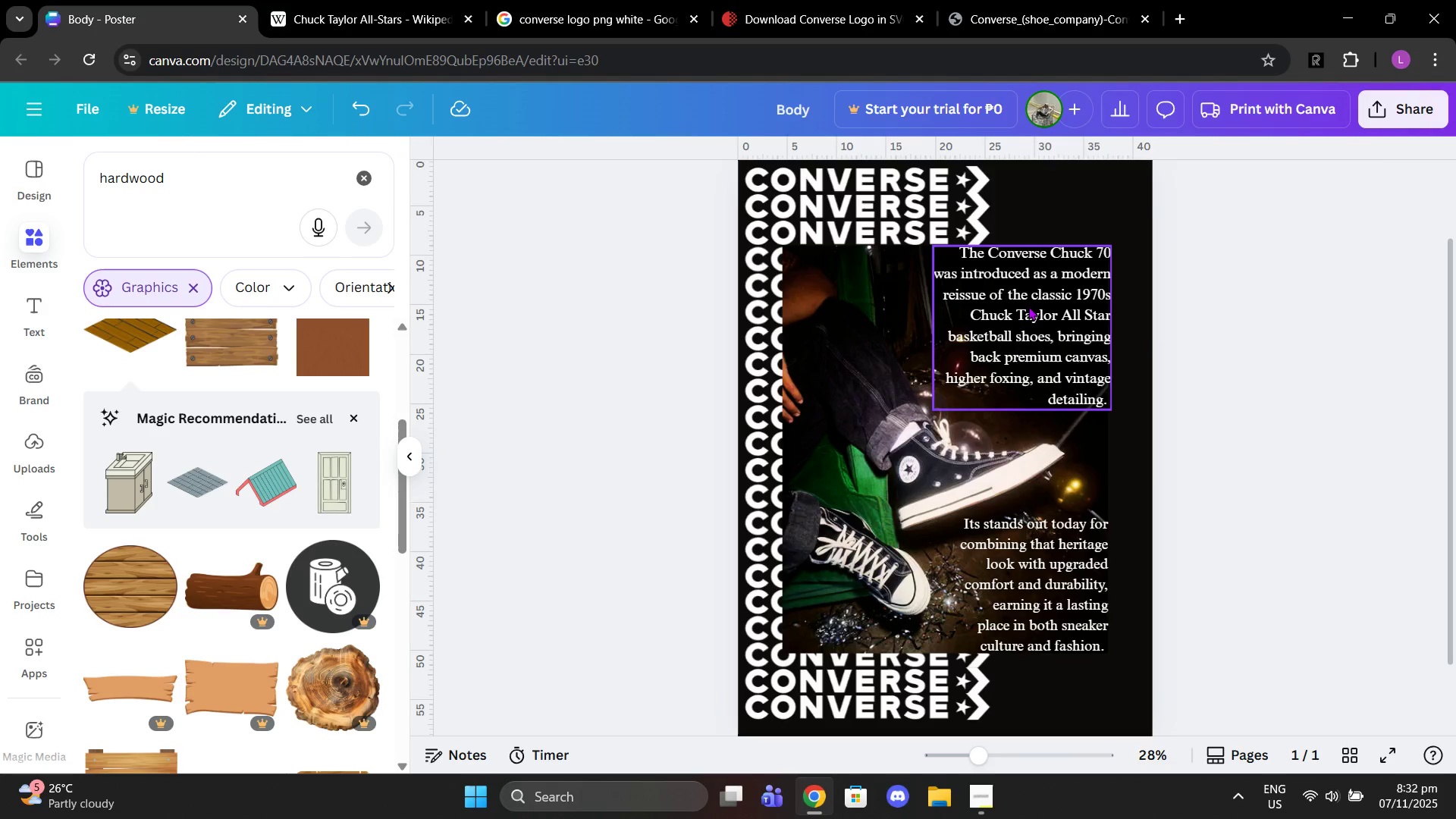 
left_click([1028, 306])
 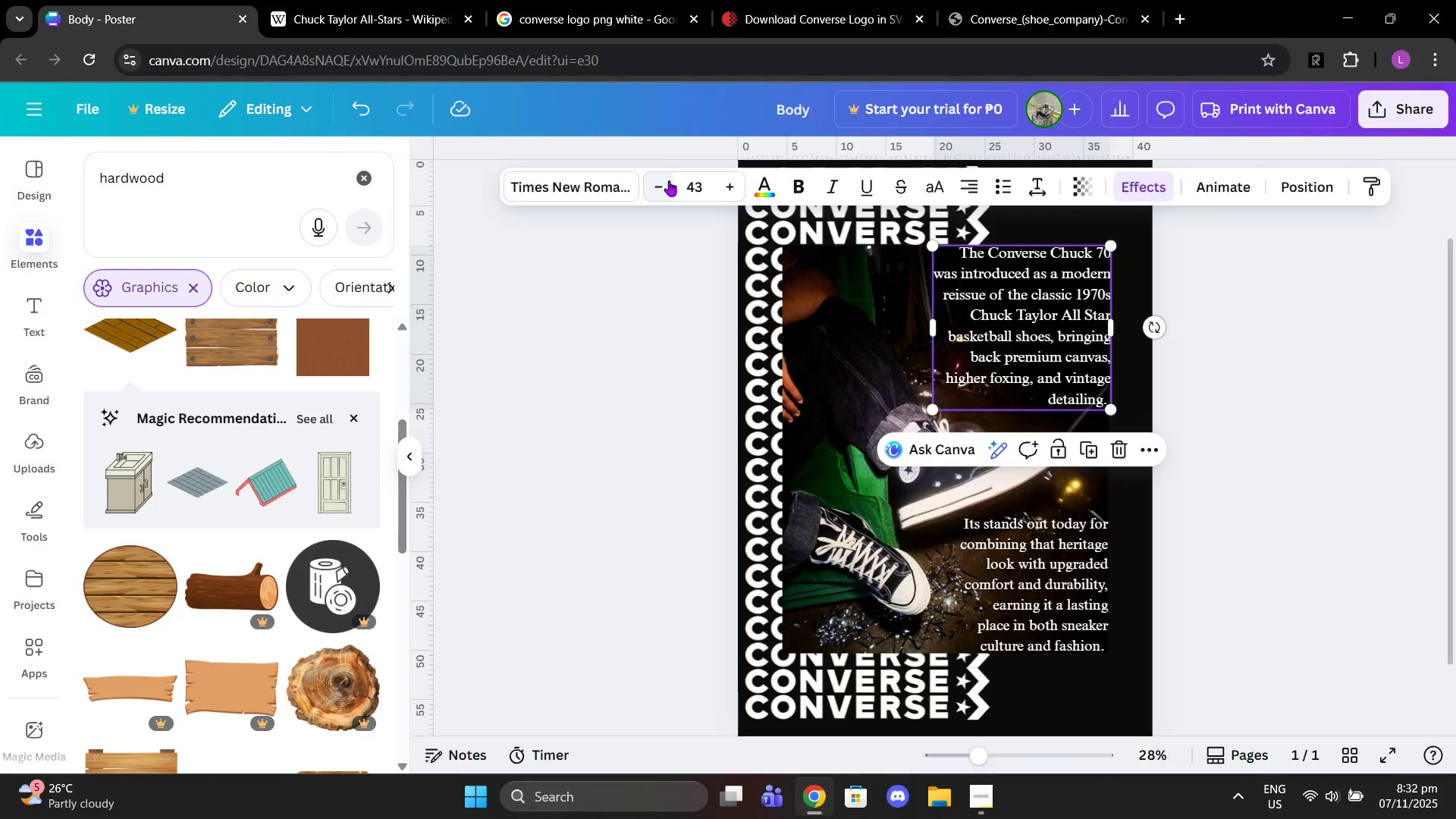 
left_click([657, 180])
 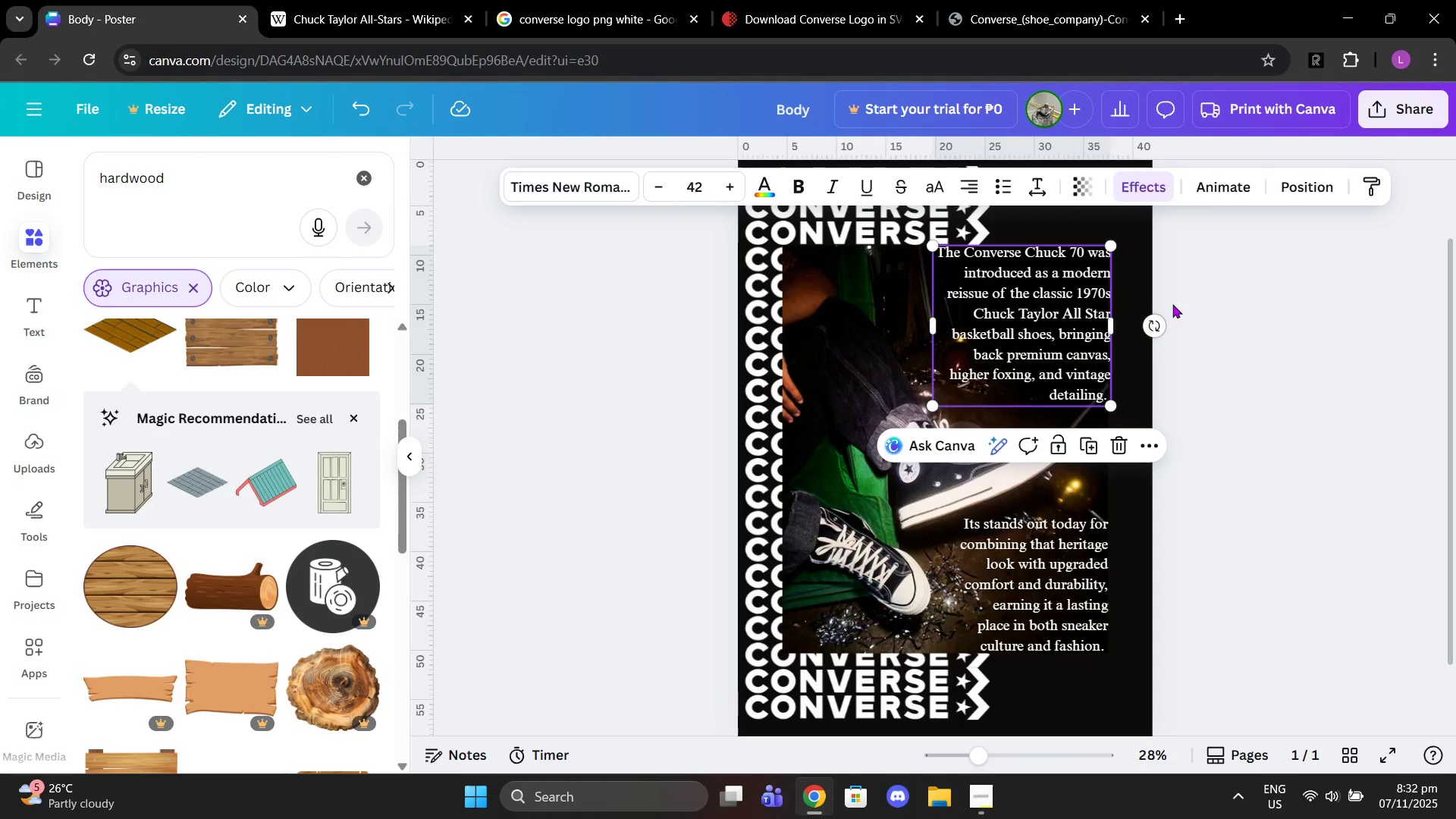 
left_click([1175, 304])
 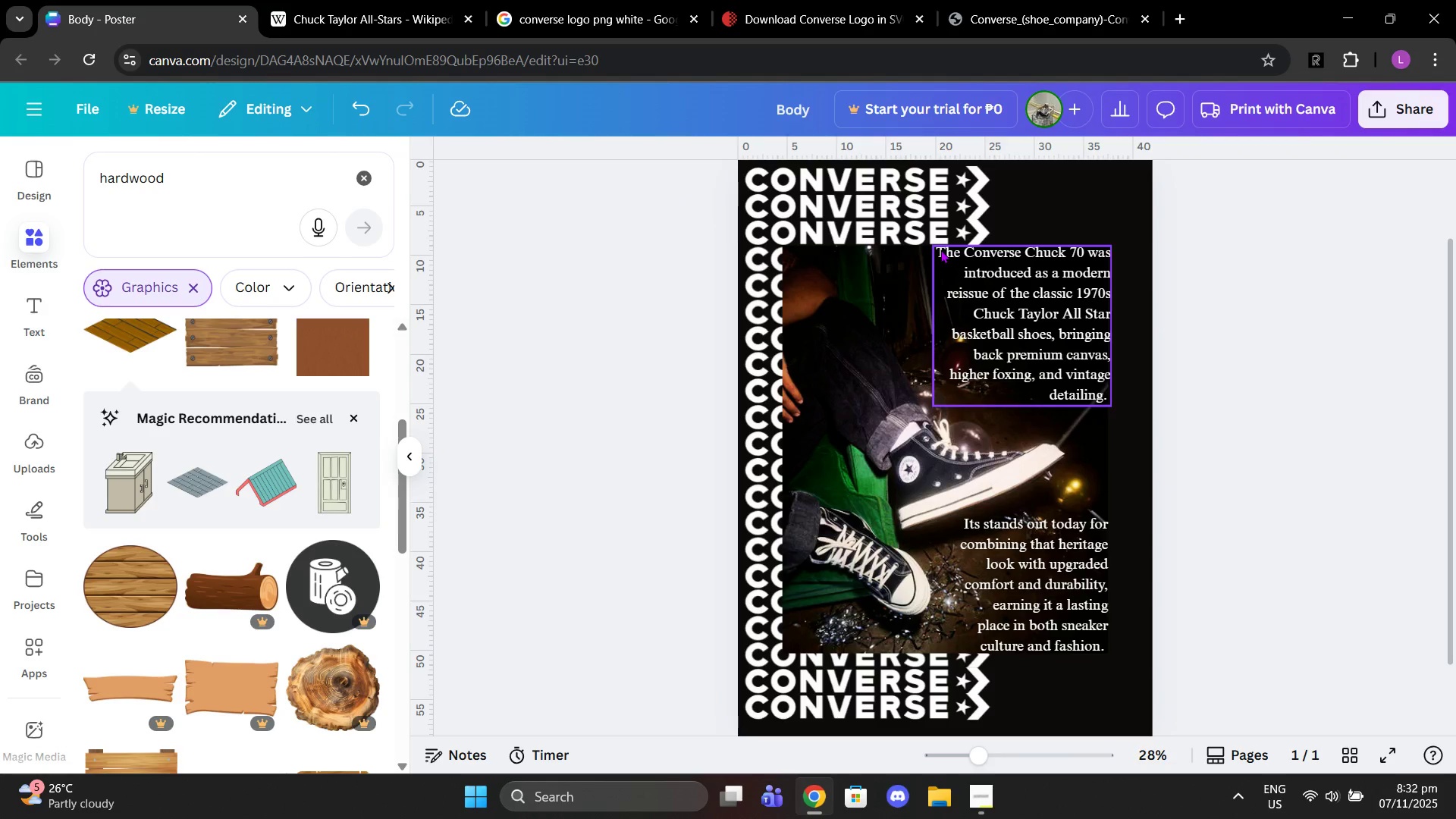 
double_click([940, 249])
 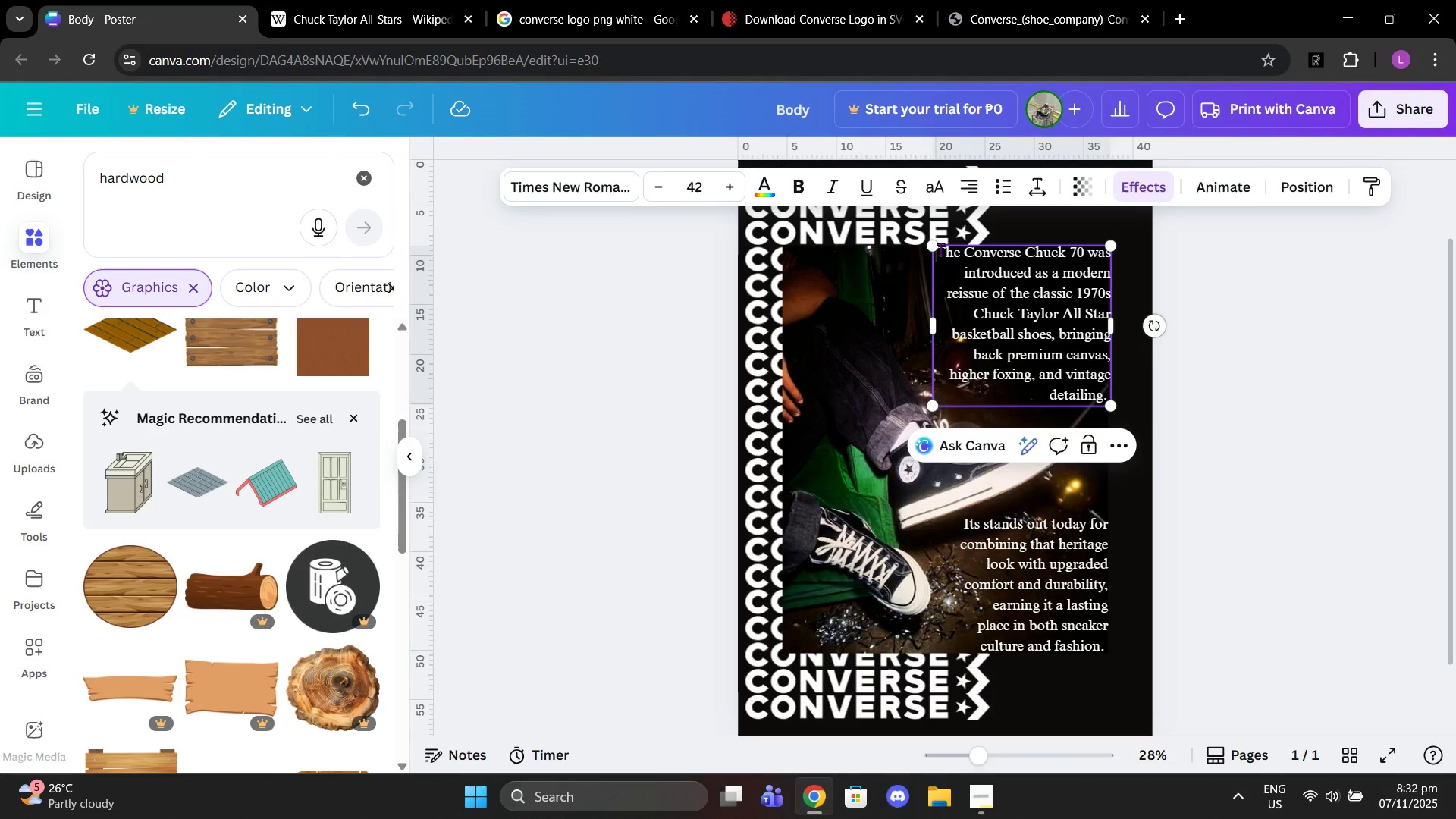 
left_click_drag(start_coordinate=[940, 249], to_coordinate=[1083, 247])
 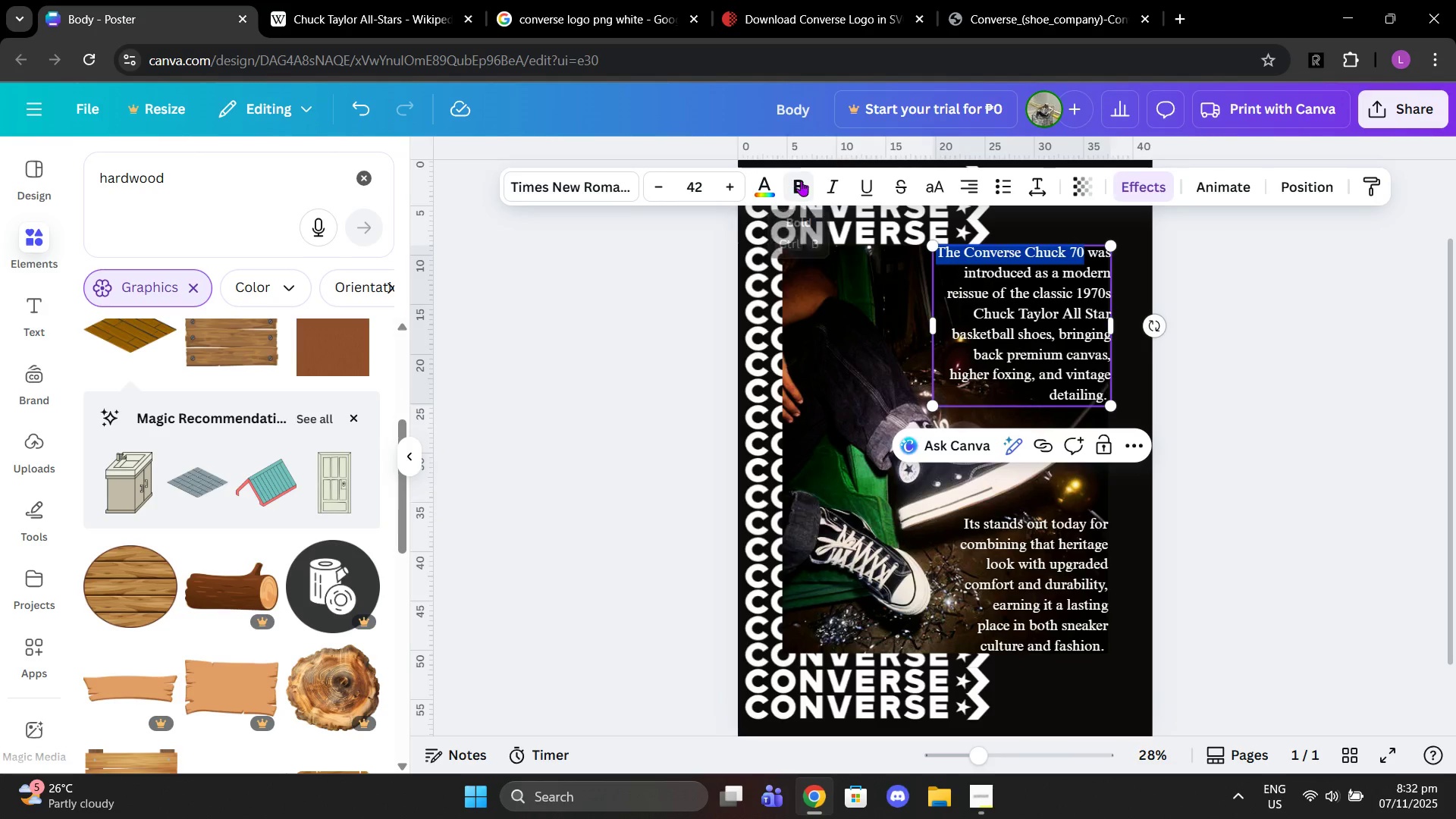 
left_click([801, 180])
 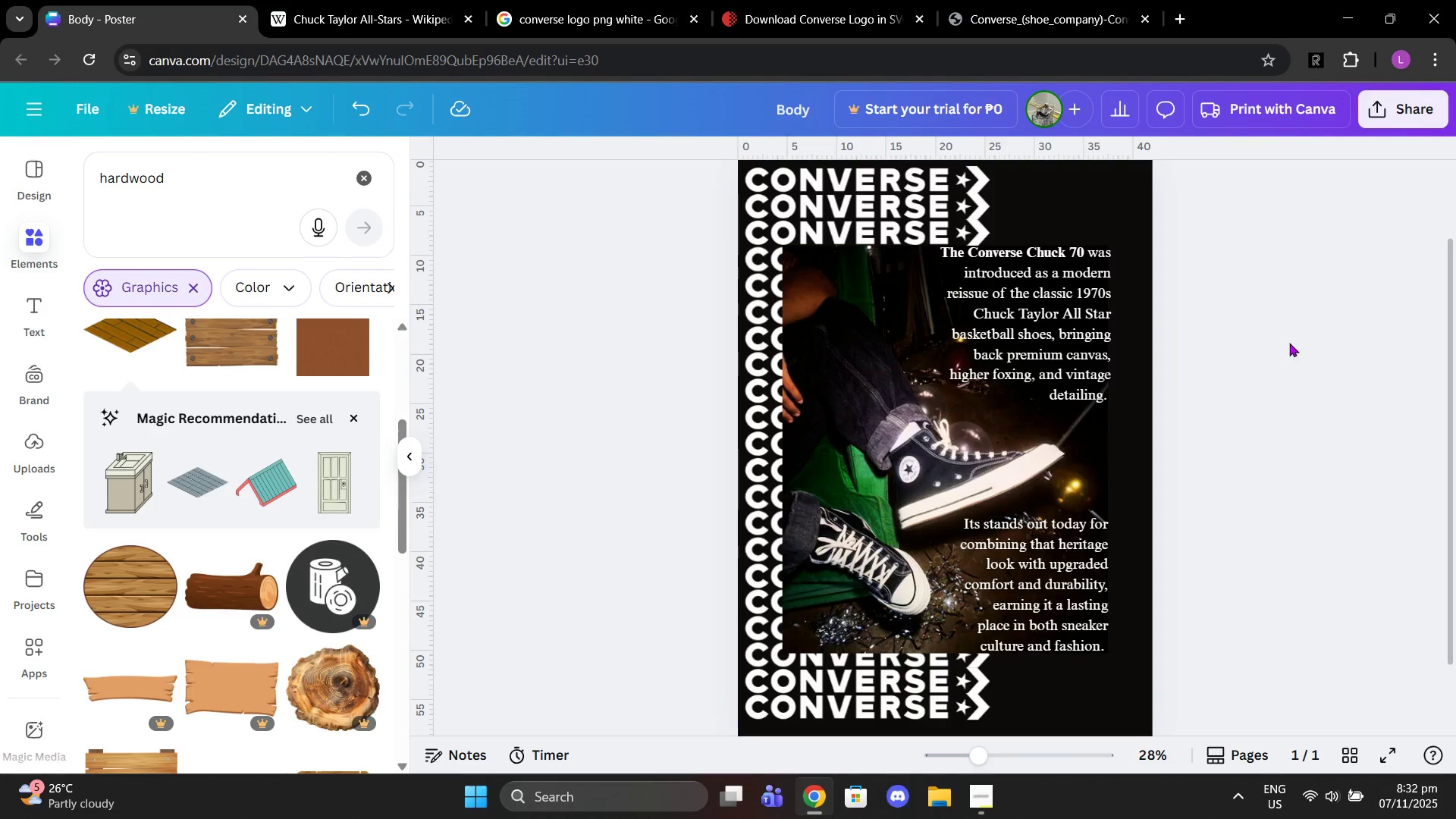 
double_click([1293, 343])
 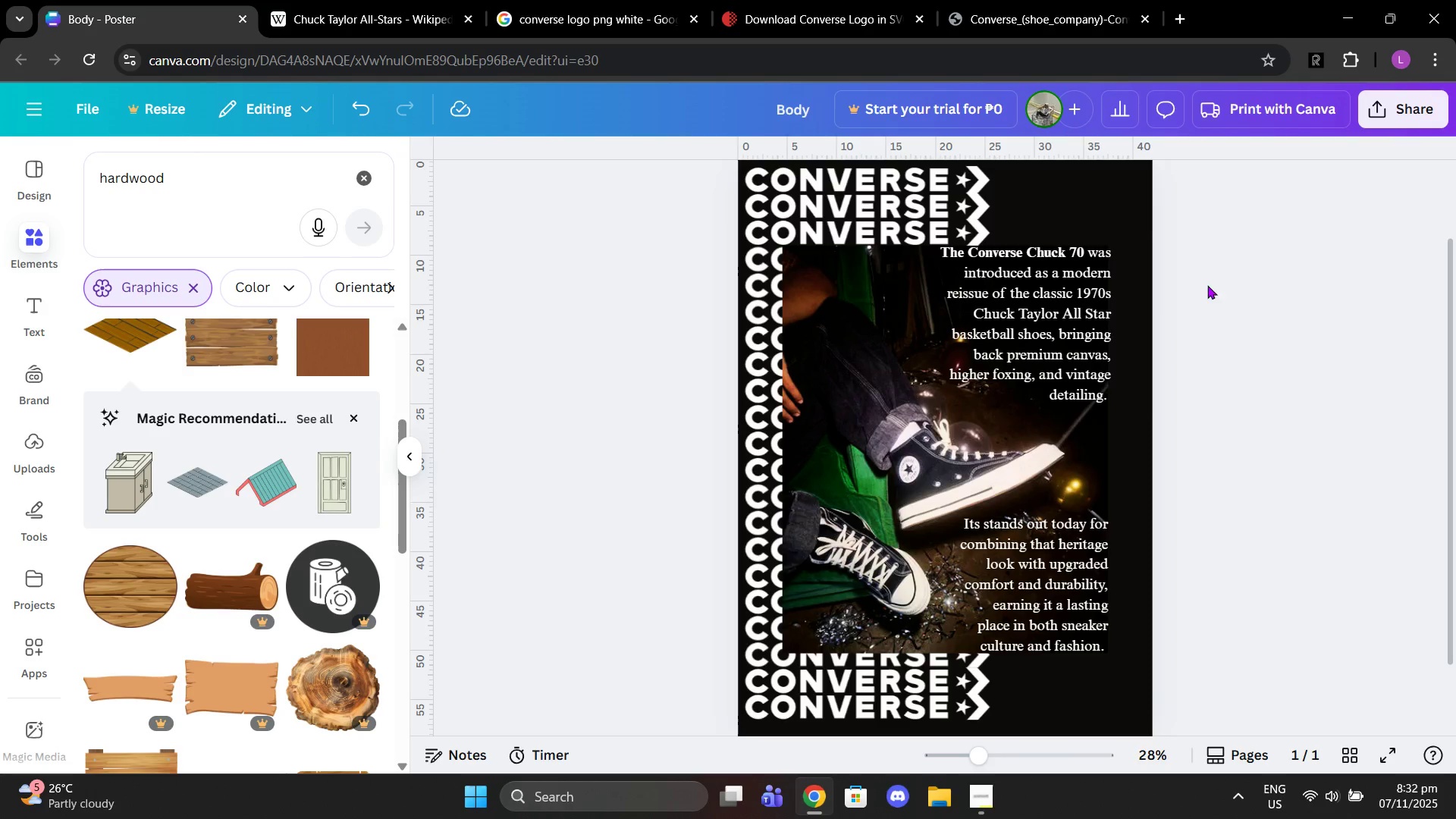 
mouse_move([1121, 328])
 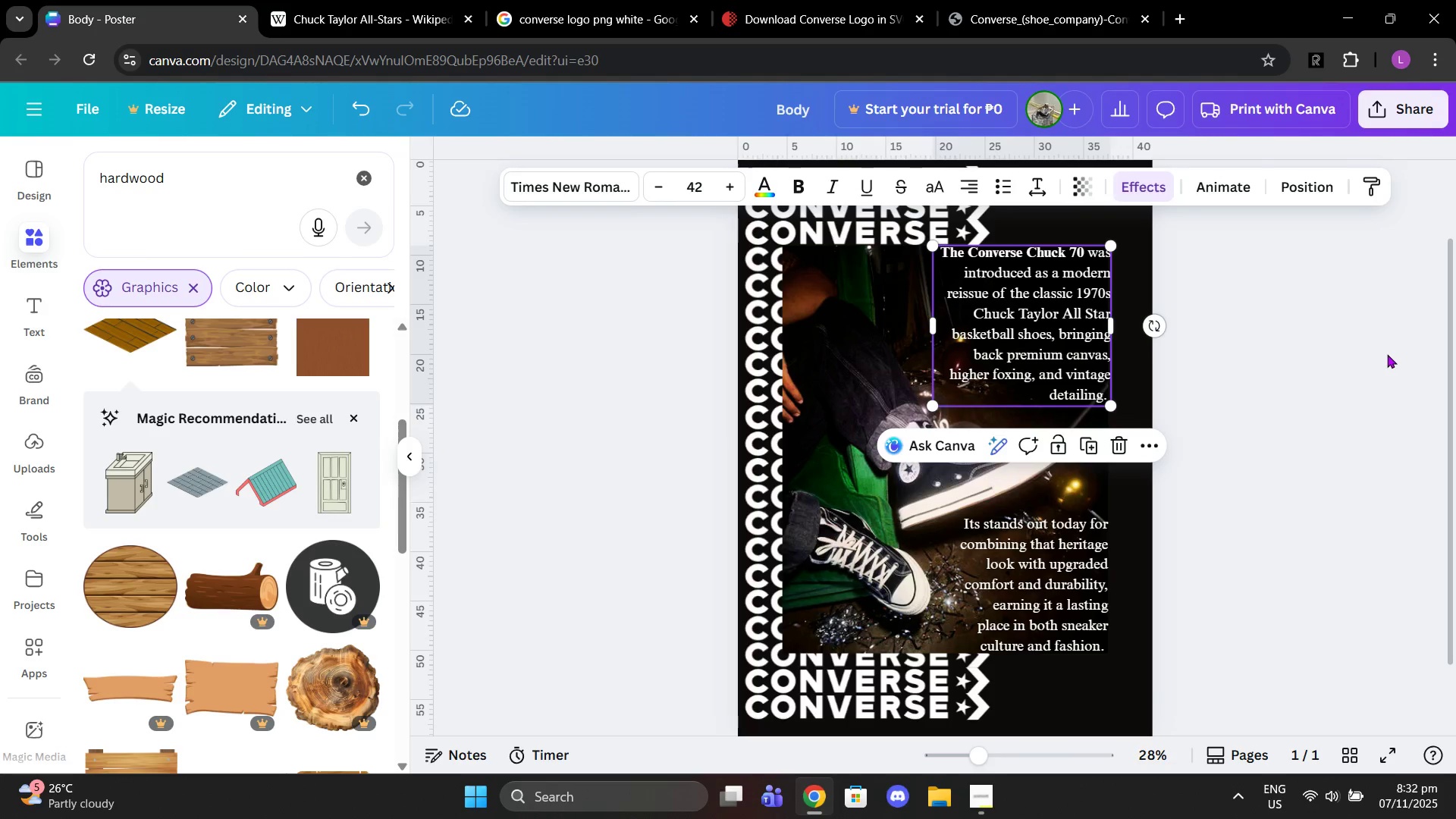 
left_click_drag(start_coordinate=[1382, 354], to_coordinate=[1387, 354])
 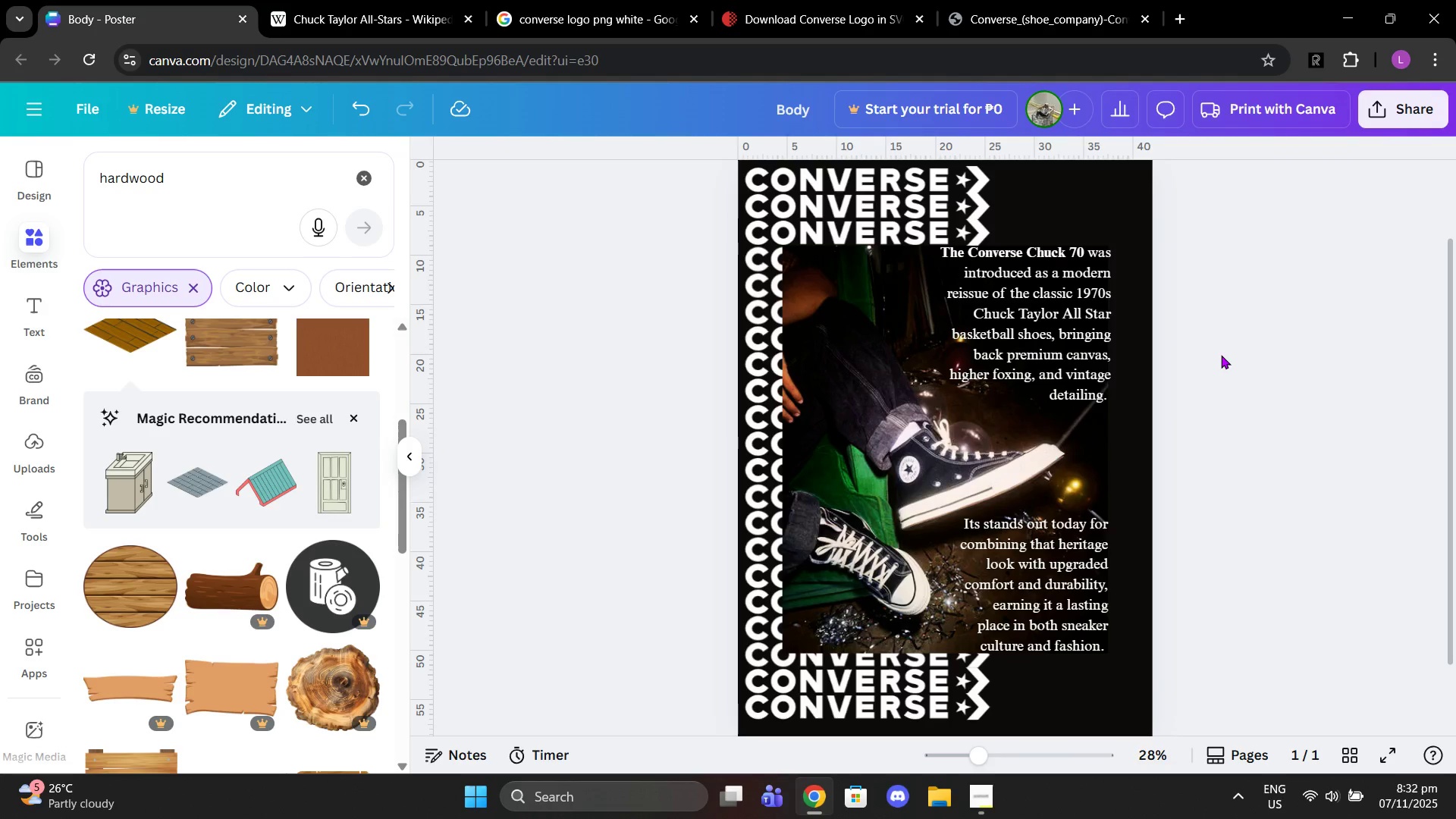 
wait(9.95)
 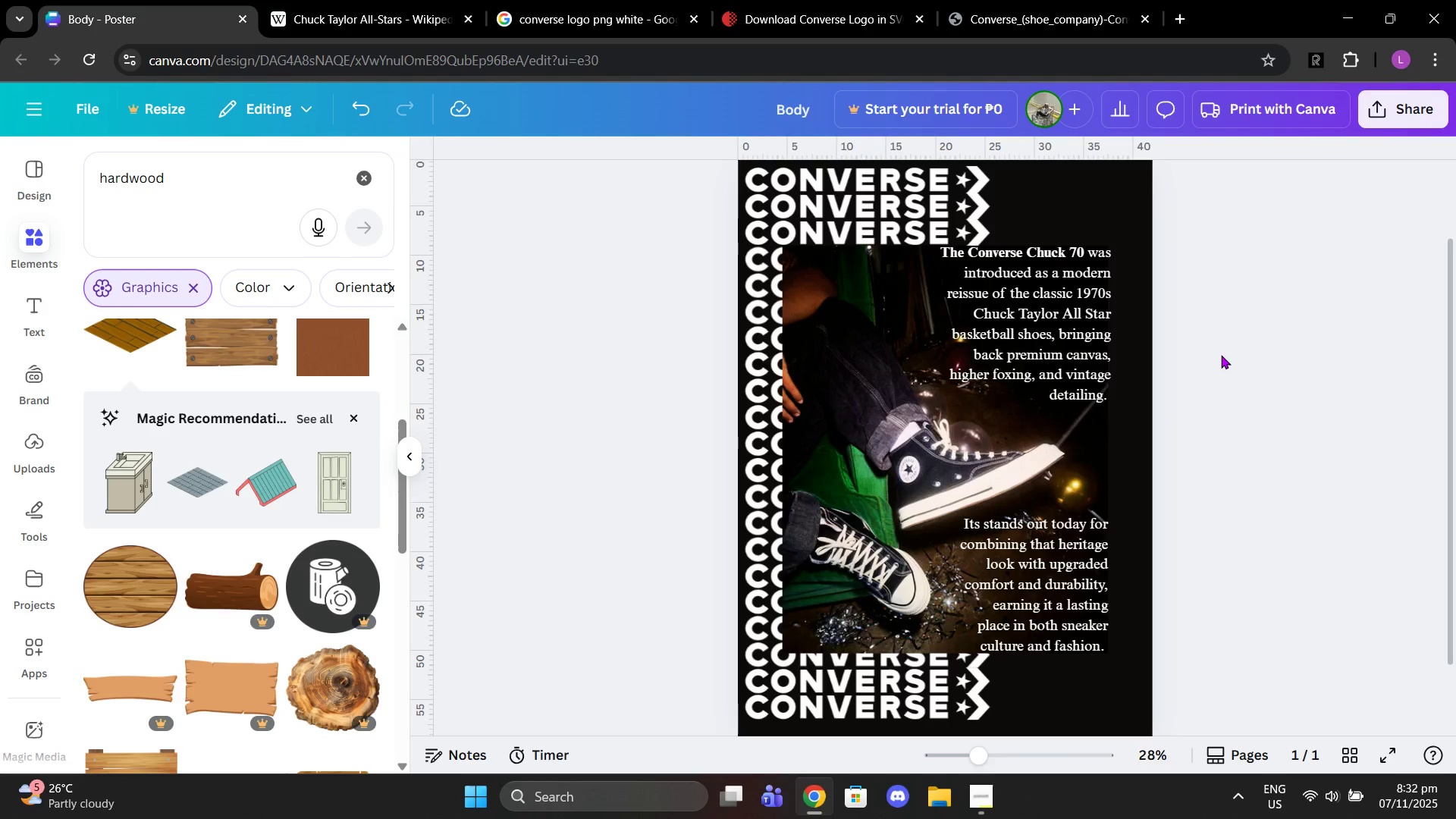 
double_click([301, 177])
 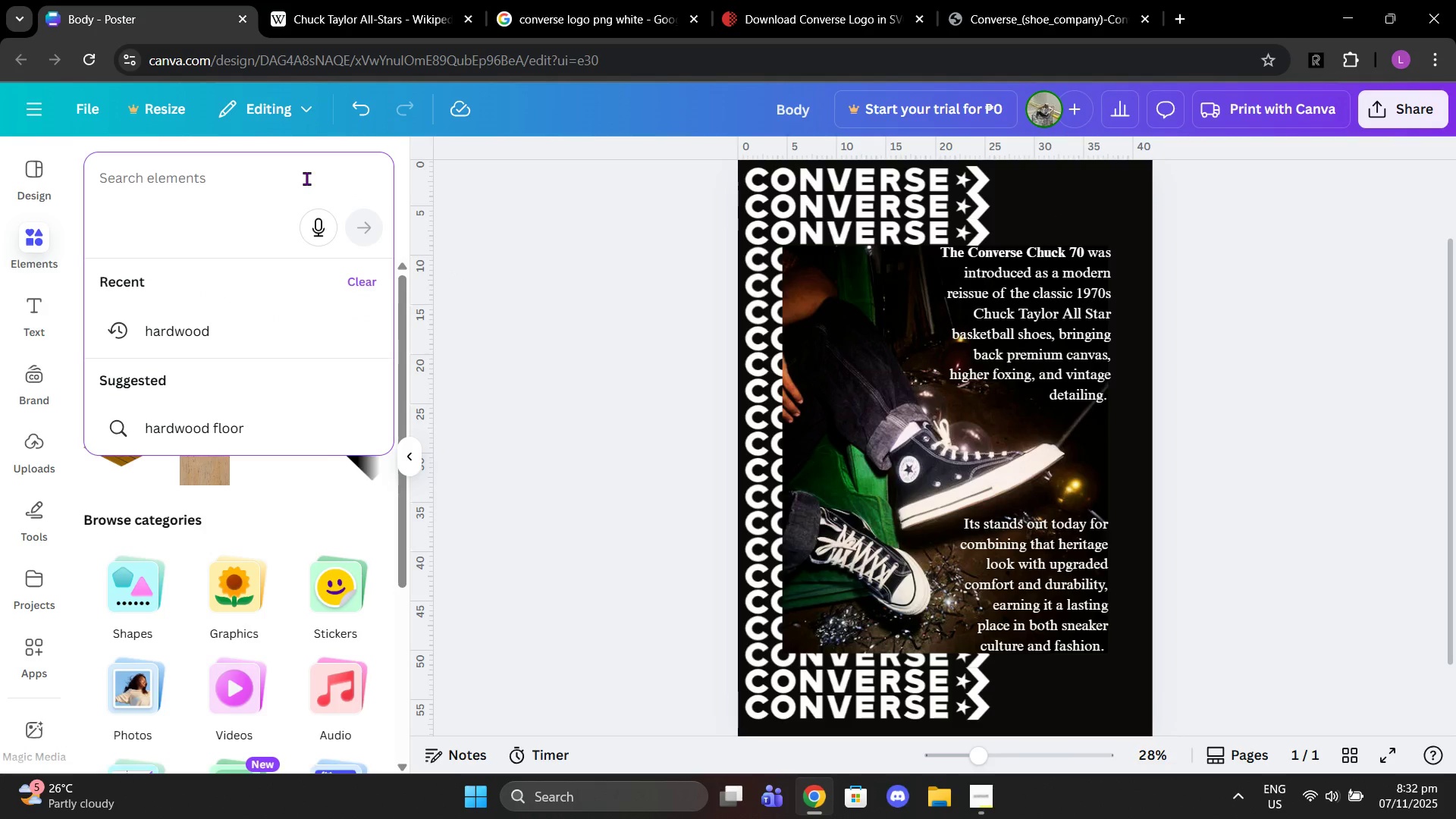 
type(lines)
 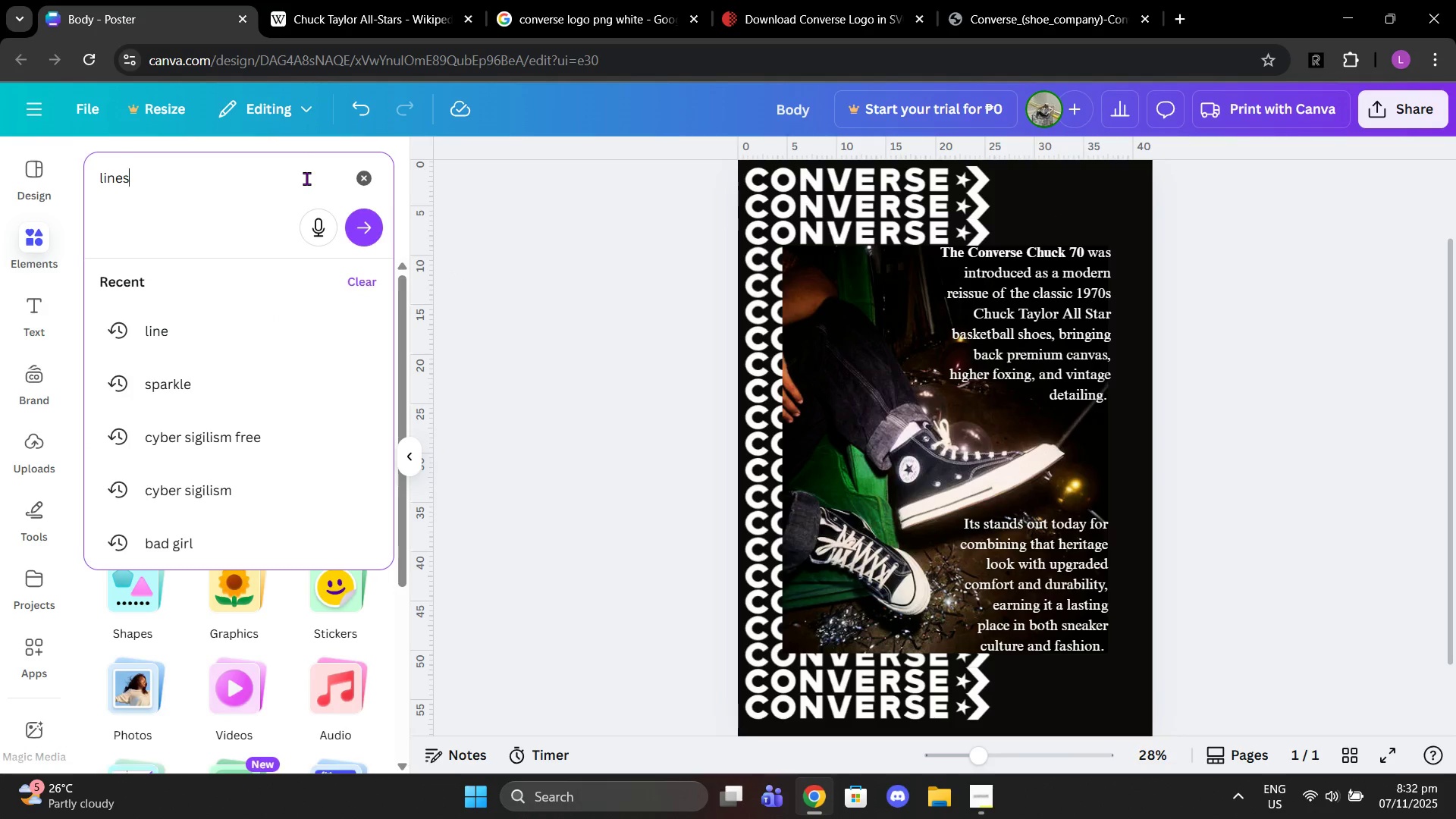 
key(Enter)
 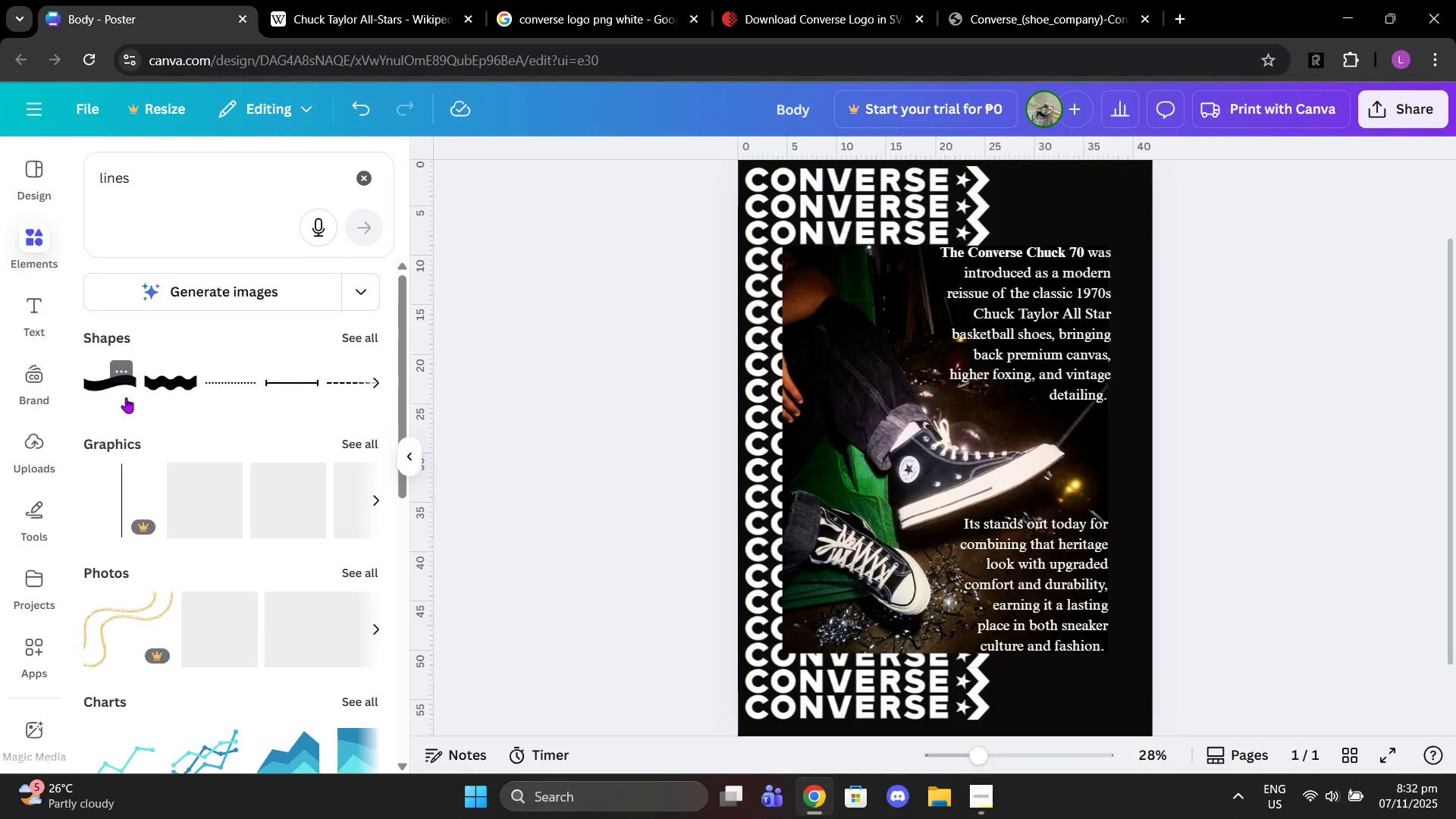 
left_click([181, 385])
 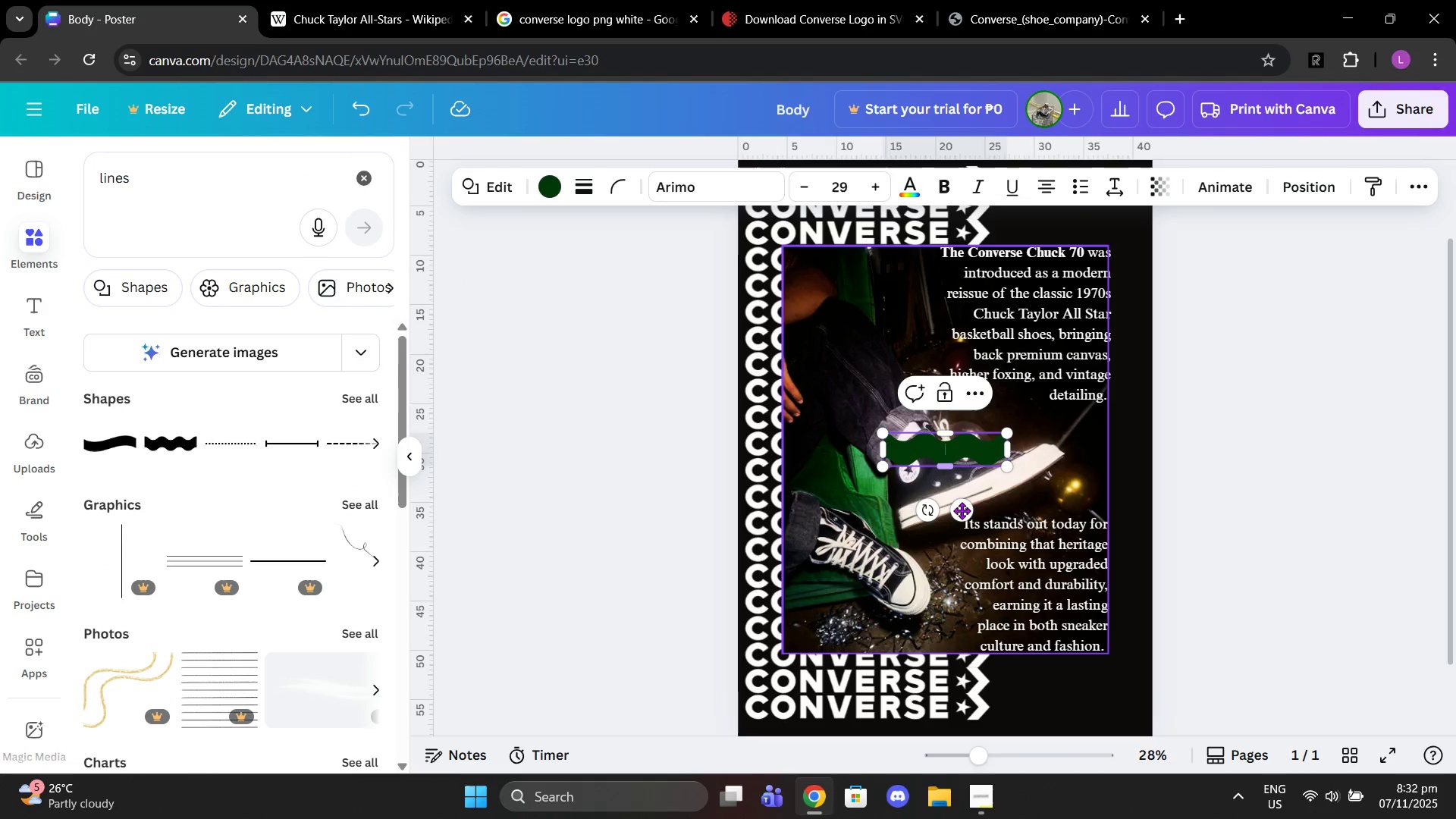 
left_click_drag(start_coordinate=[925, 508], to_coordinate=[846, 378])
 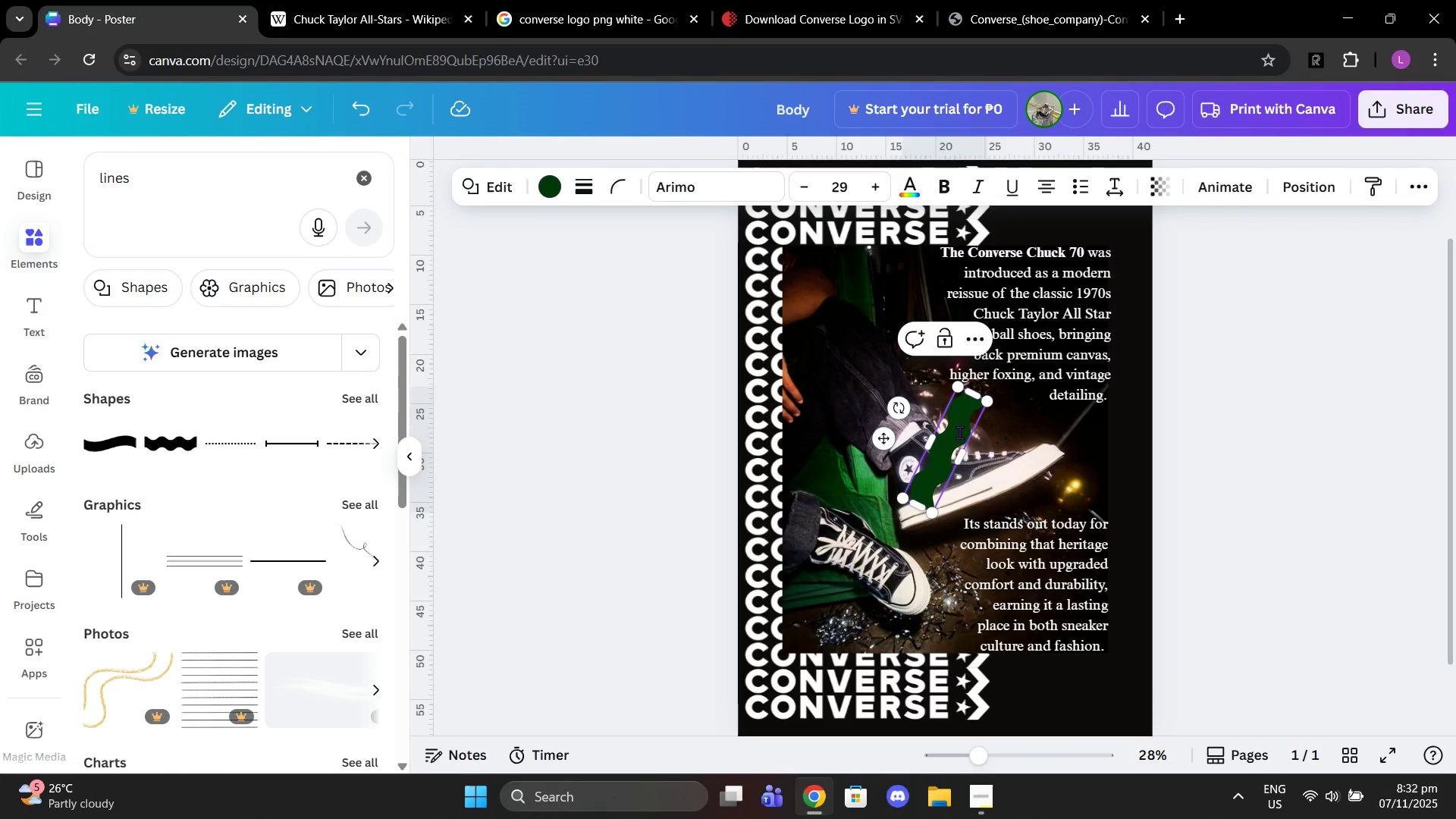 
left_click_drag(start_coordinate=[959, 432], to_coordinate=[1059, 230])
 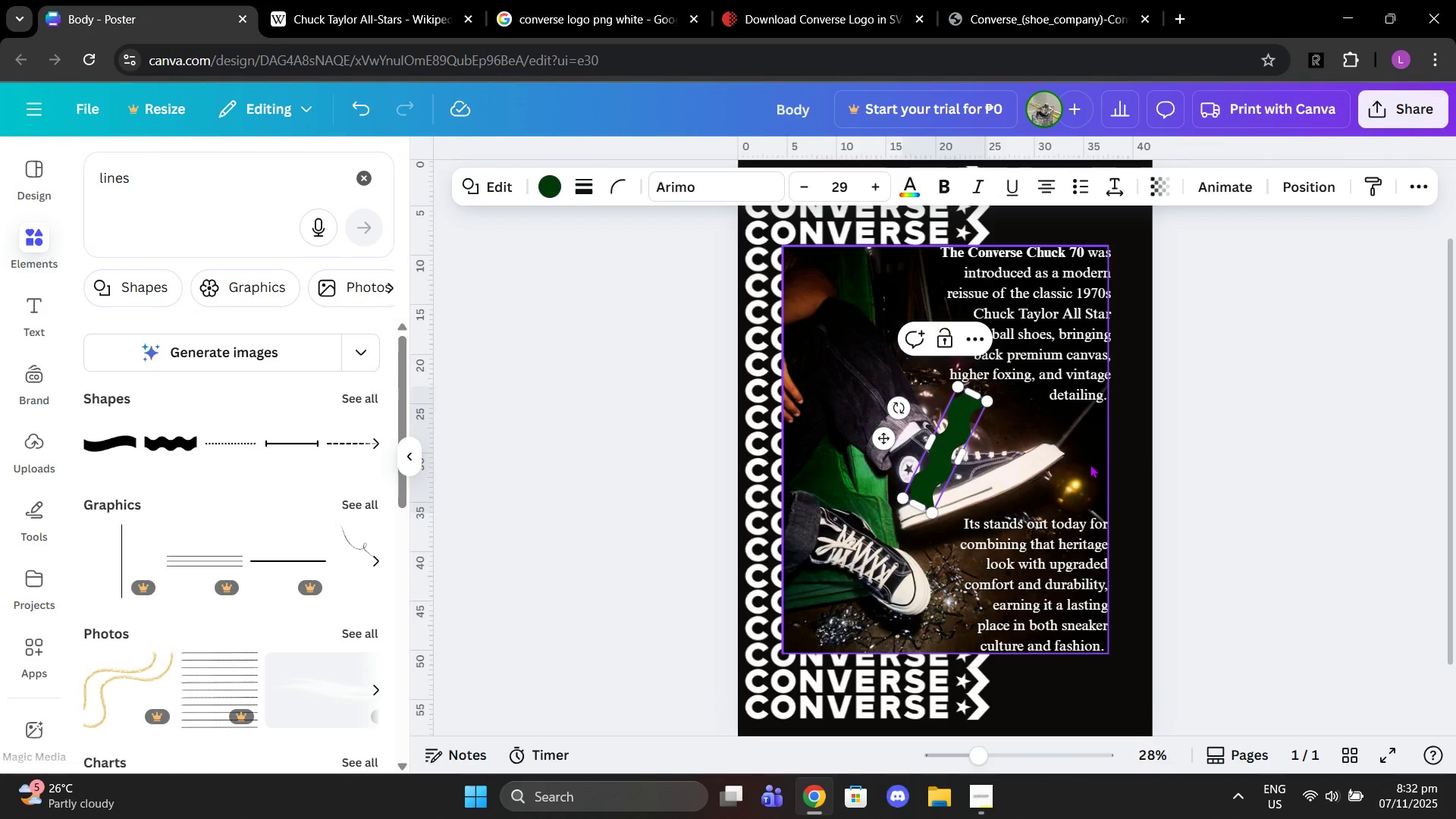 
left_click([1090, 464])
 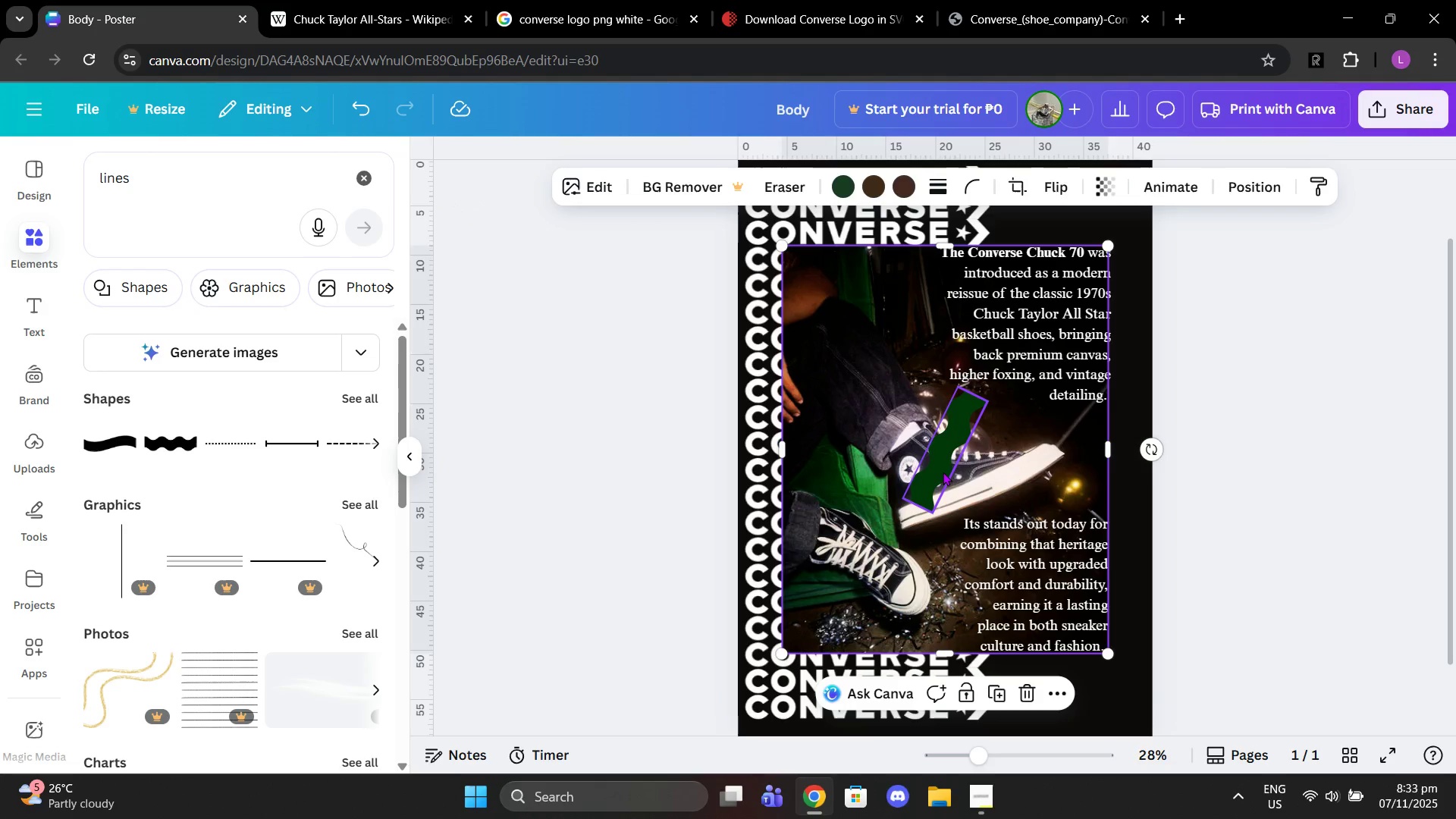 
left_click_drag(start_coordinate=[943, 472], to_coordinate=[1291, 347])
 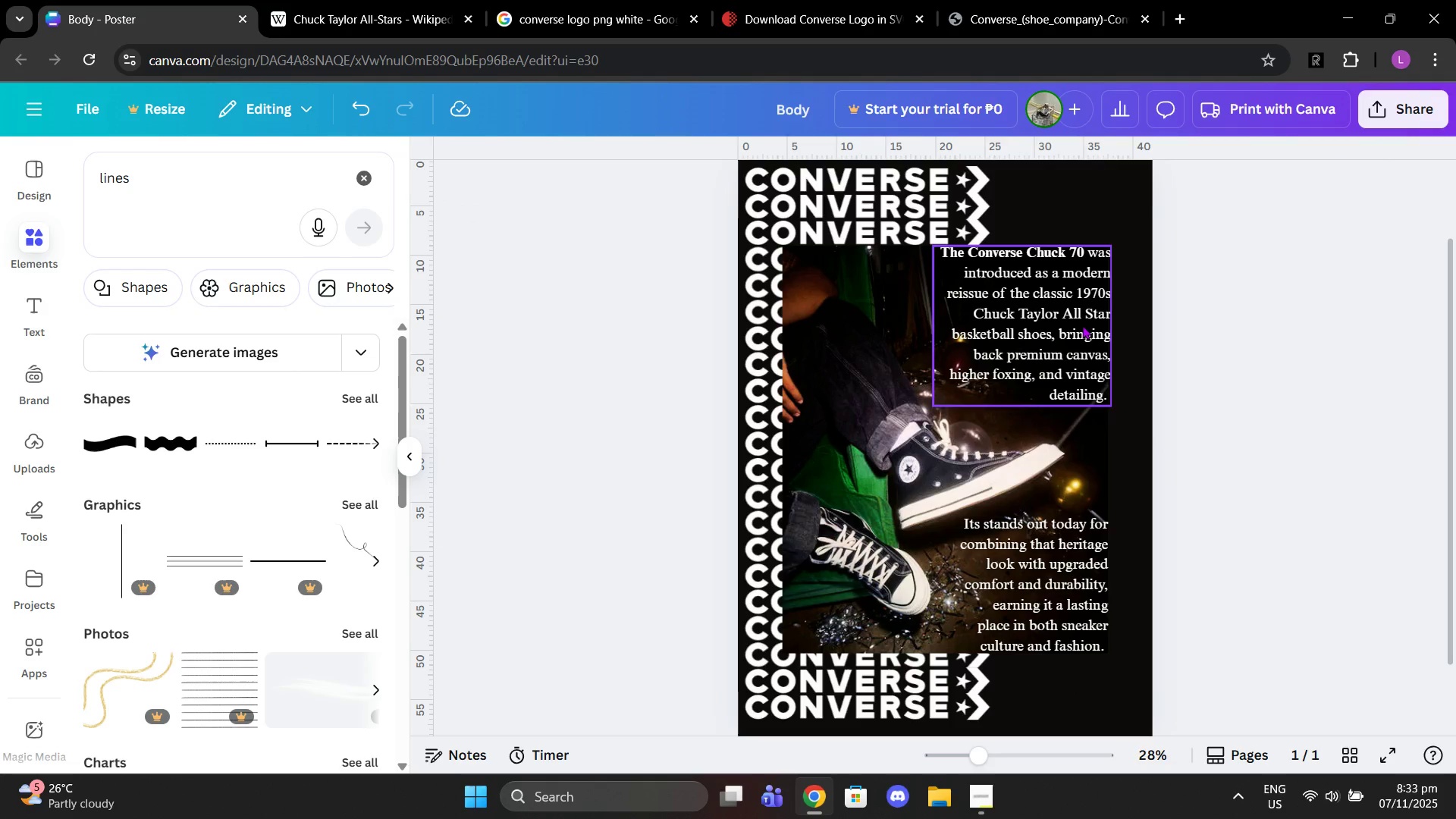 
left_click_drag(start_coordinate=[1082, 325], to_coordinate=[1080, 365])
 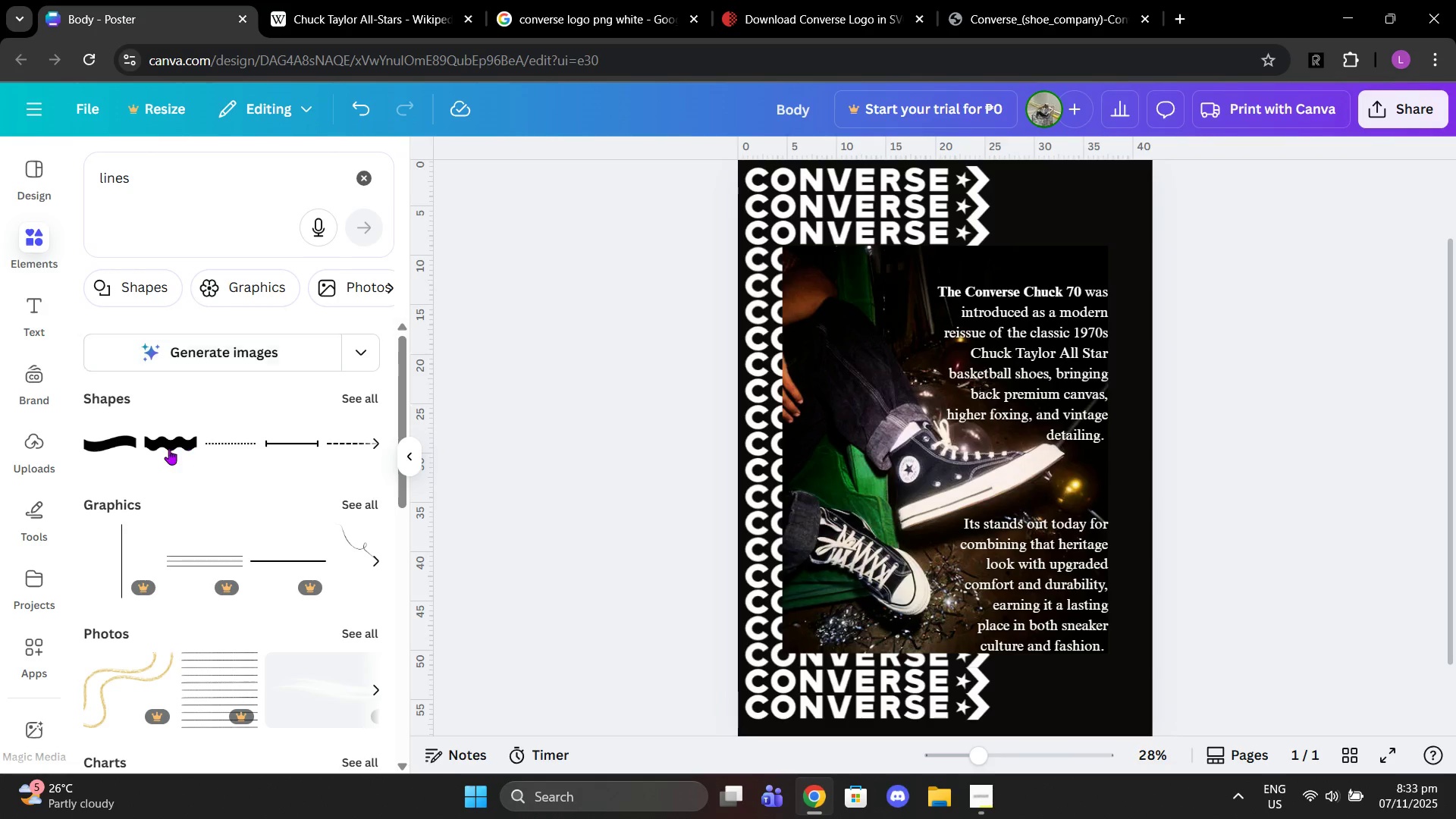 
left_click([120, 449])
 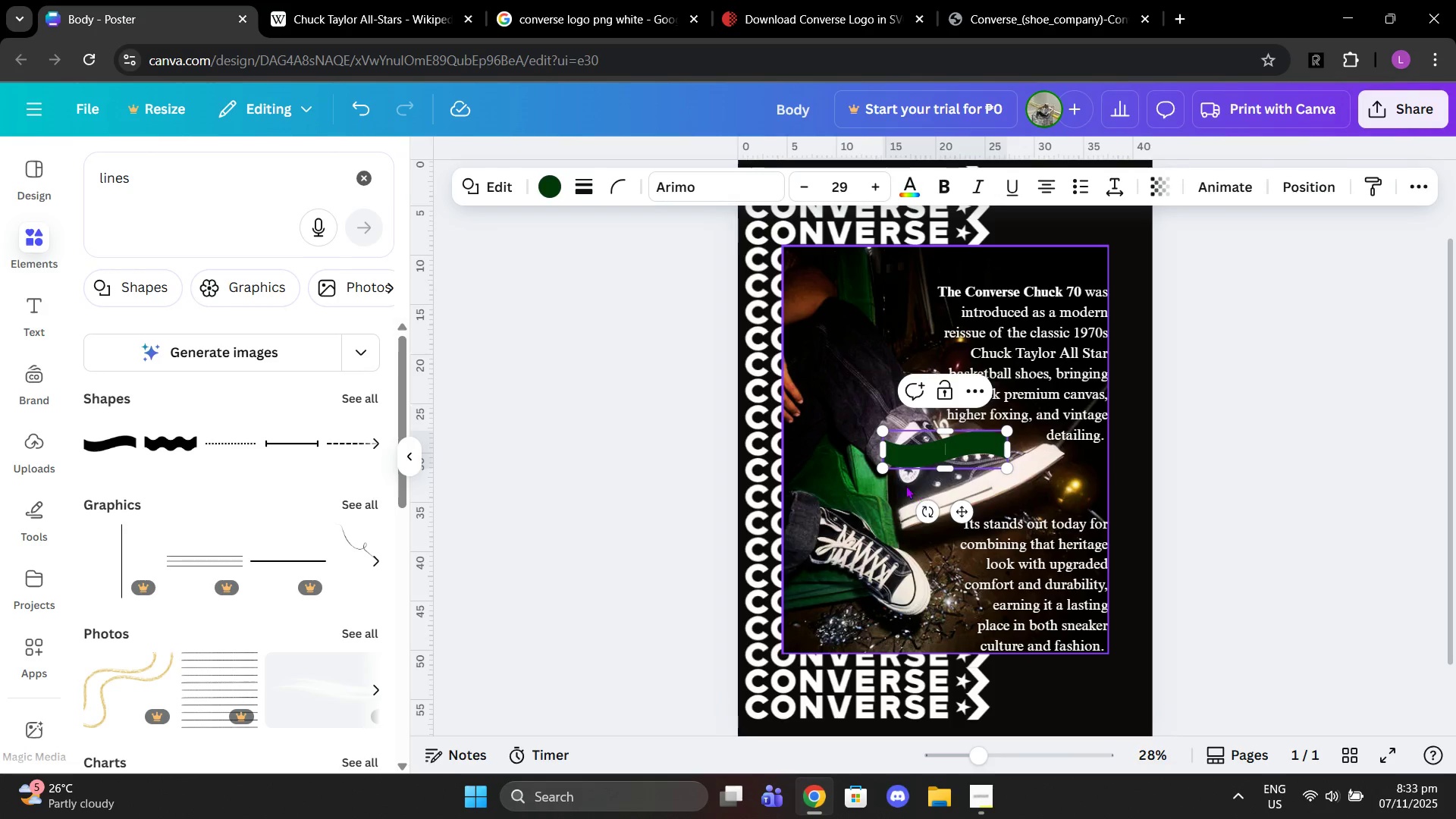 
left_click_drag(start_coordinate=[927, 510], to_coordinate=[984, 448])
 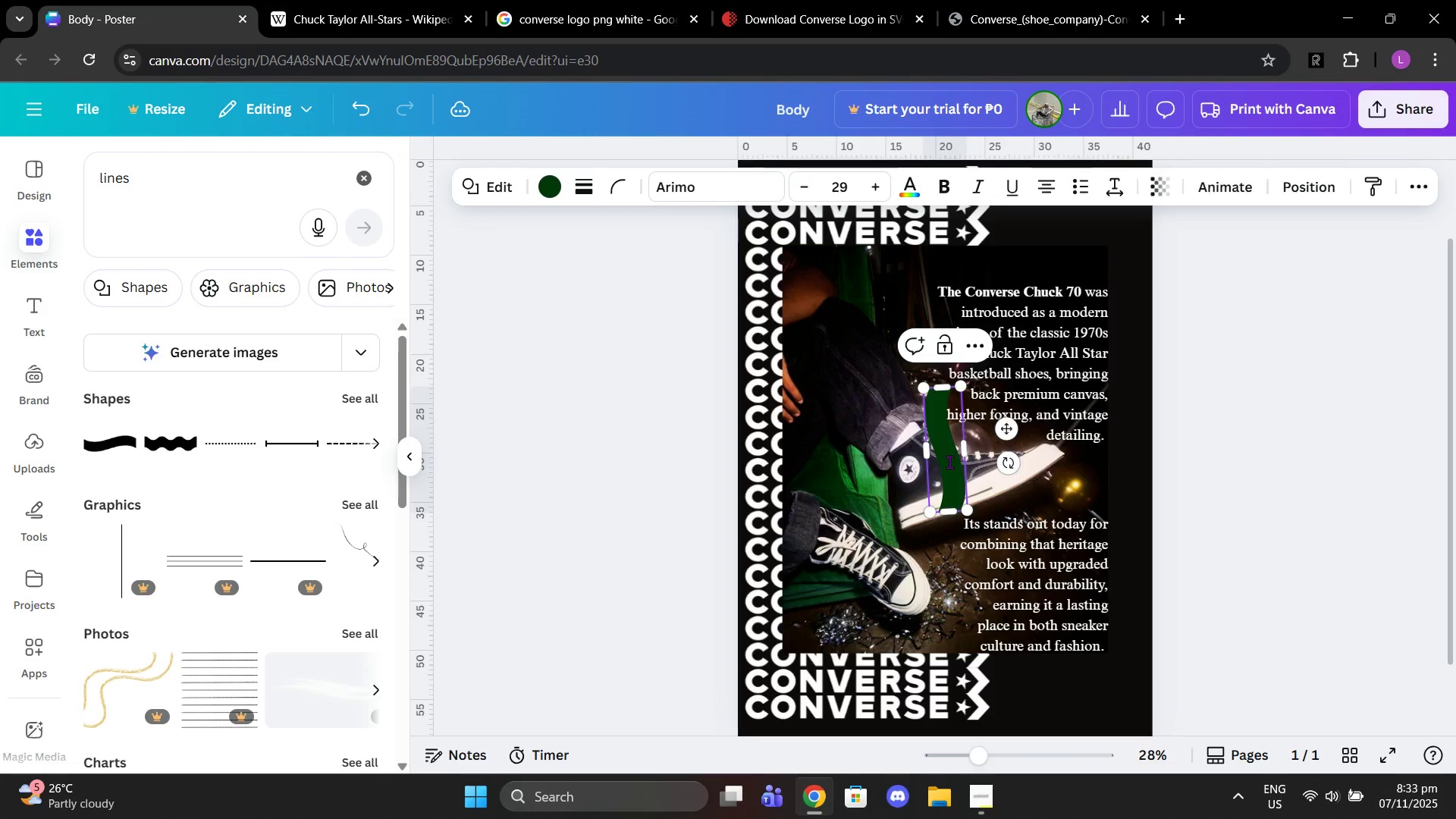 
left_click_drag(start_coordinate=[950, 462], to_coordinate=[1031, 512])
 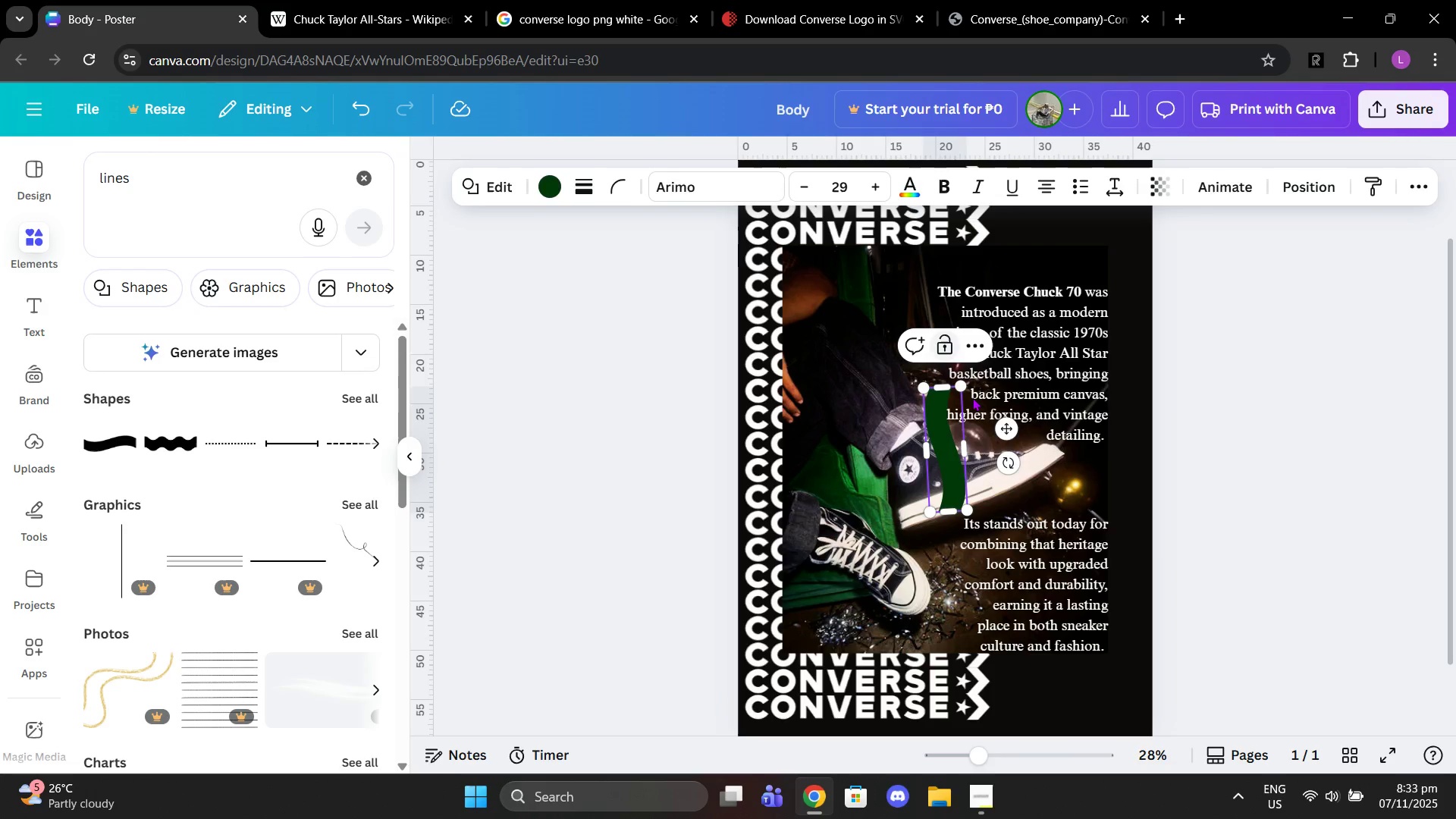 
left_click([1201, 552])
 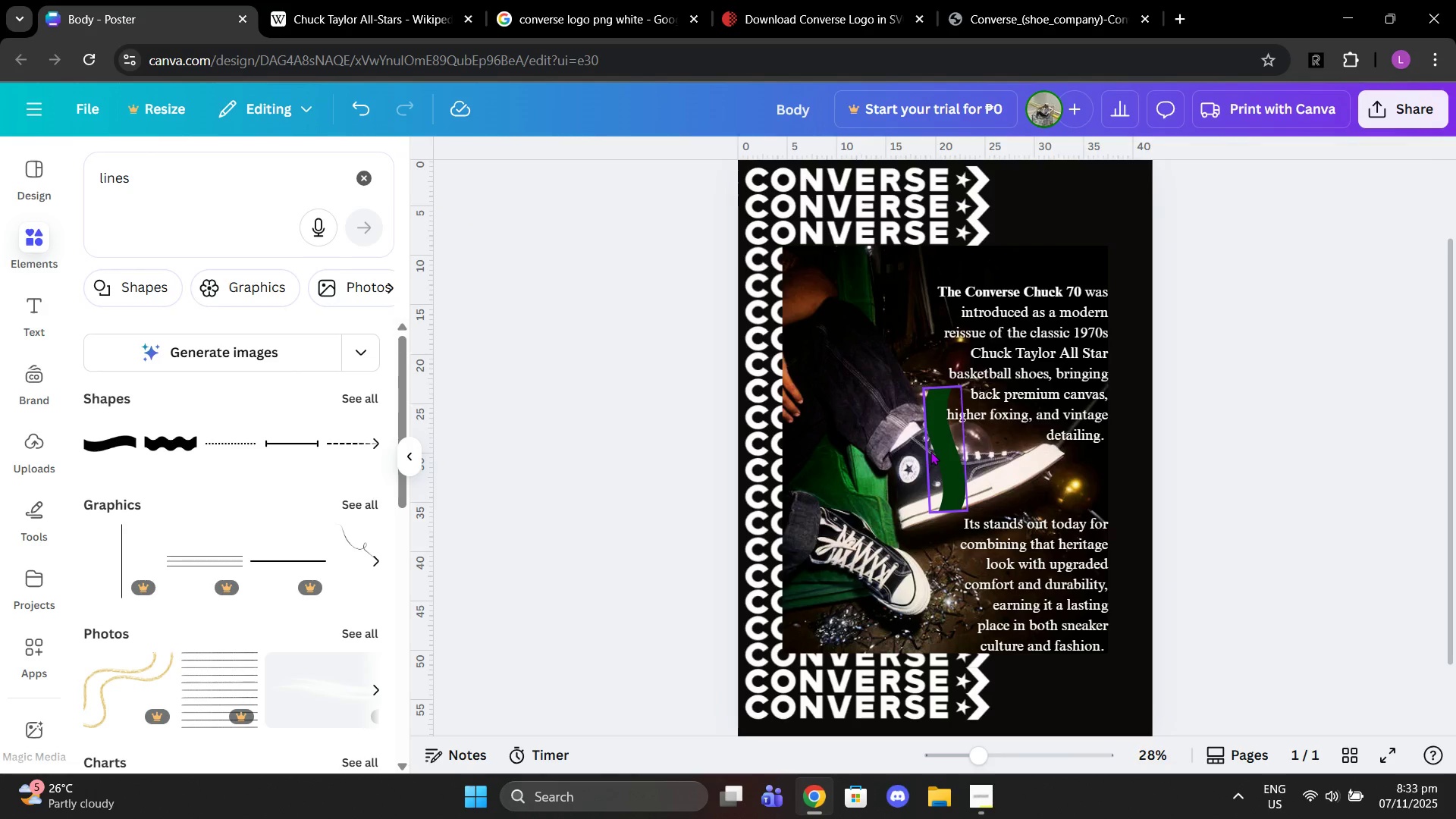 
left_click([930, 451])
 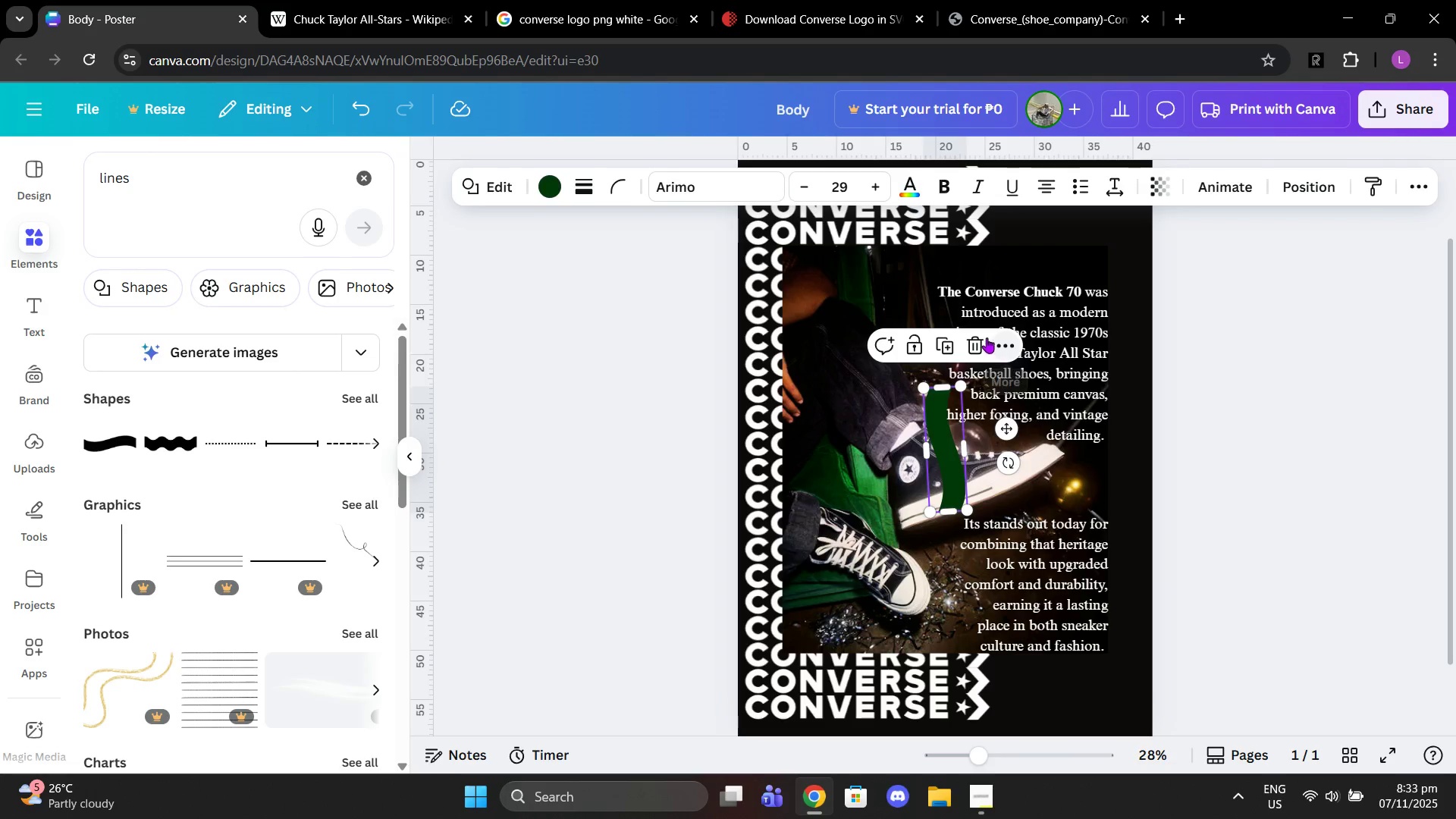 
left_click([970, 347])
 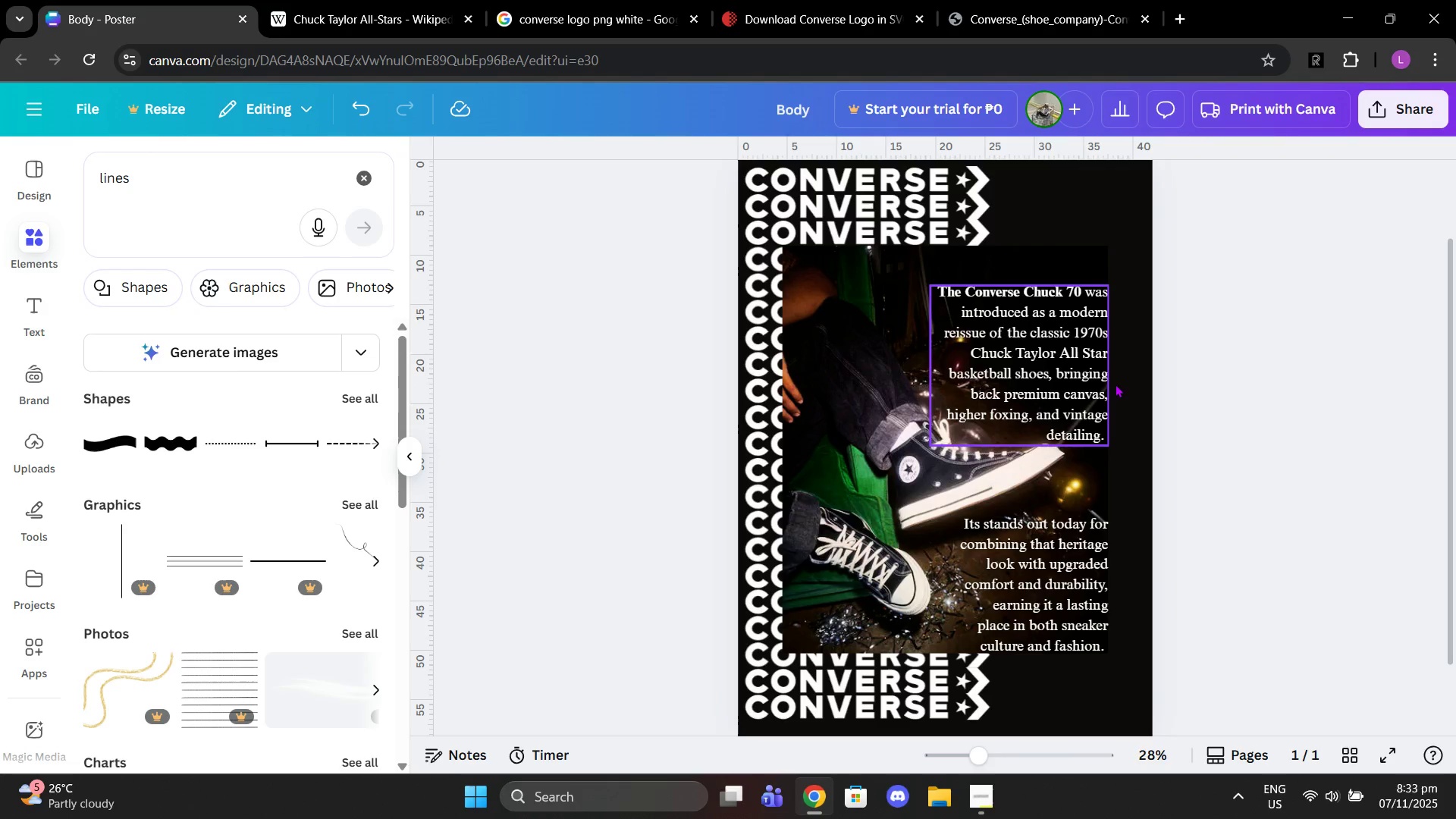 
double_click([1131, 384])
 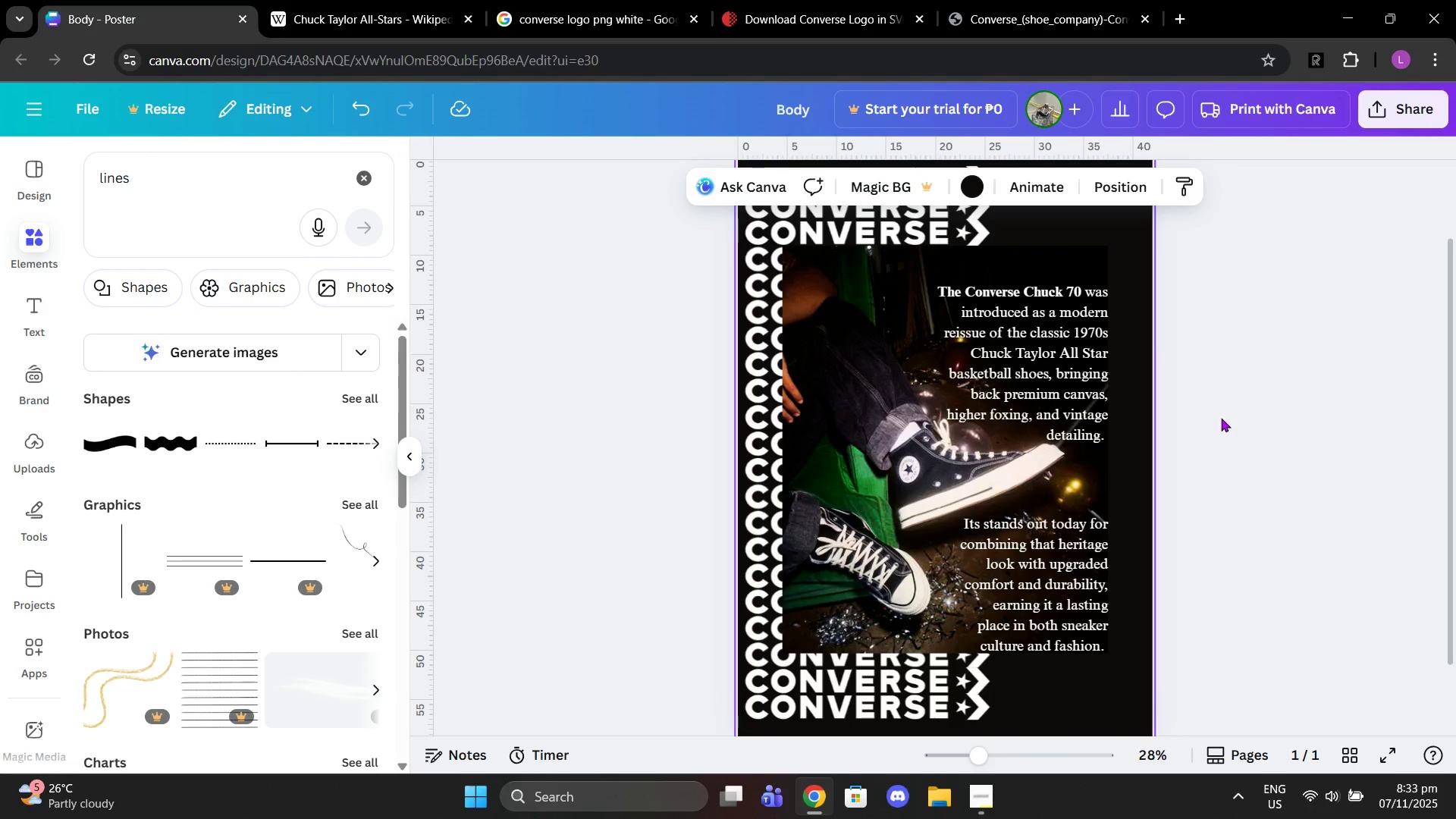 
scroll: coordinate [1221, 425], scroll_direction: down, amount: 1.0
 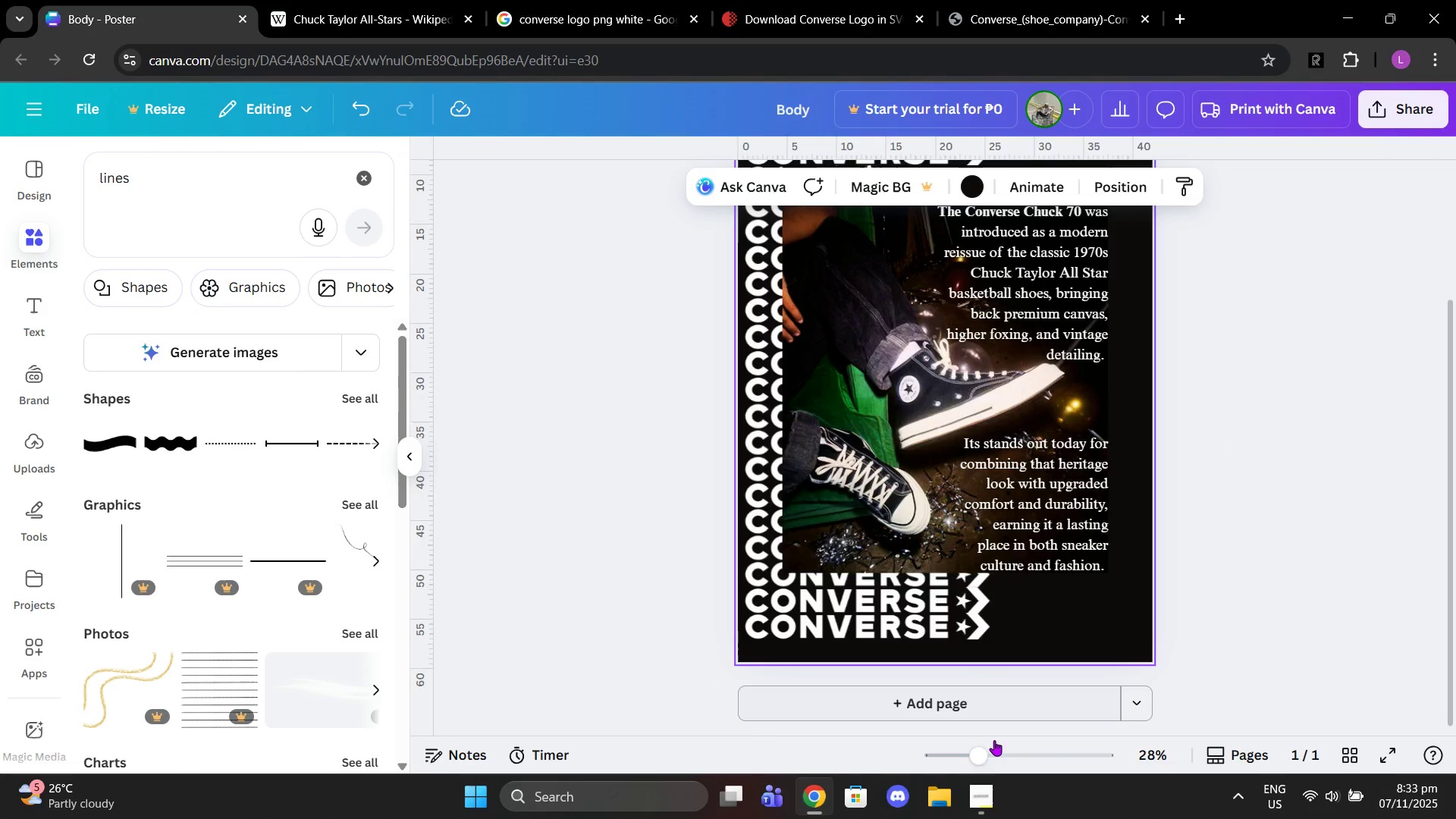 
left_click_drag(start_coordinate=[985, 758], to_coordinate=[977, 749])
 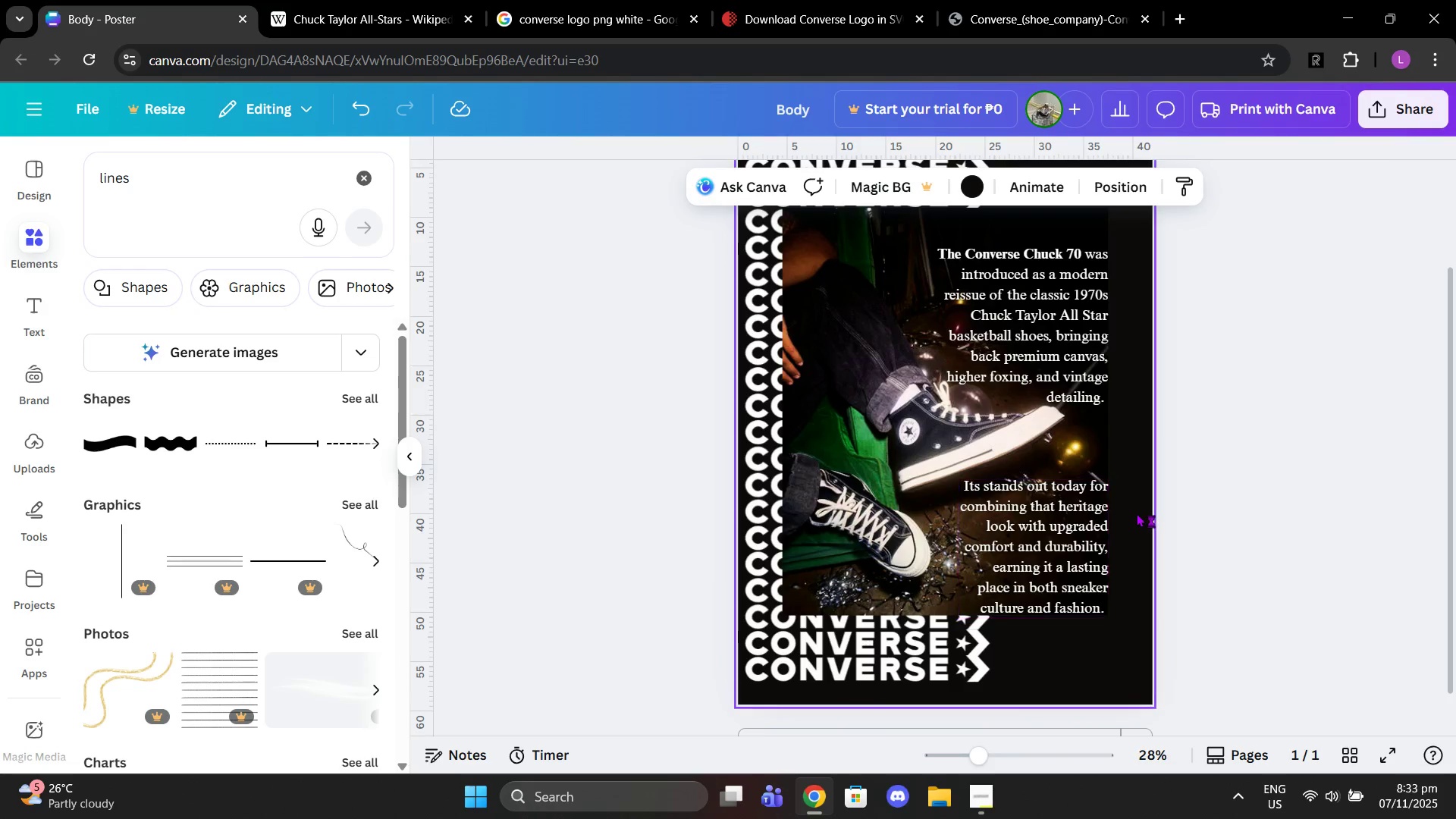 
left_click([1136, 513])
 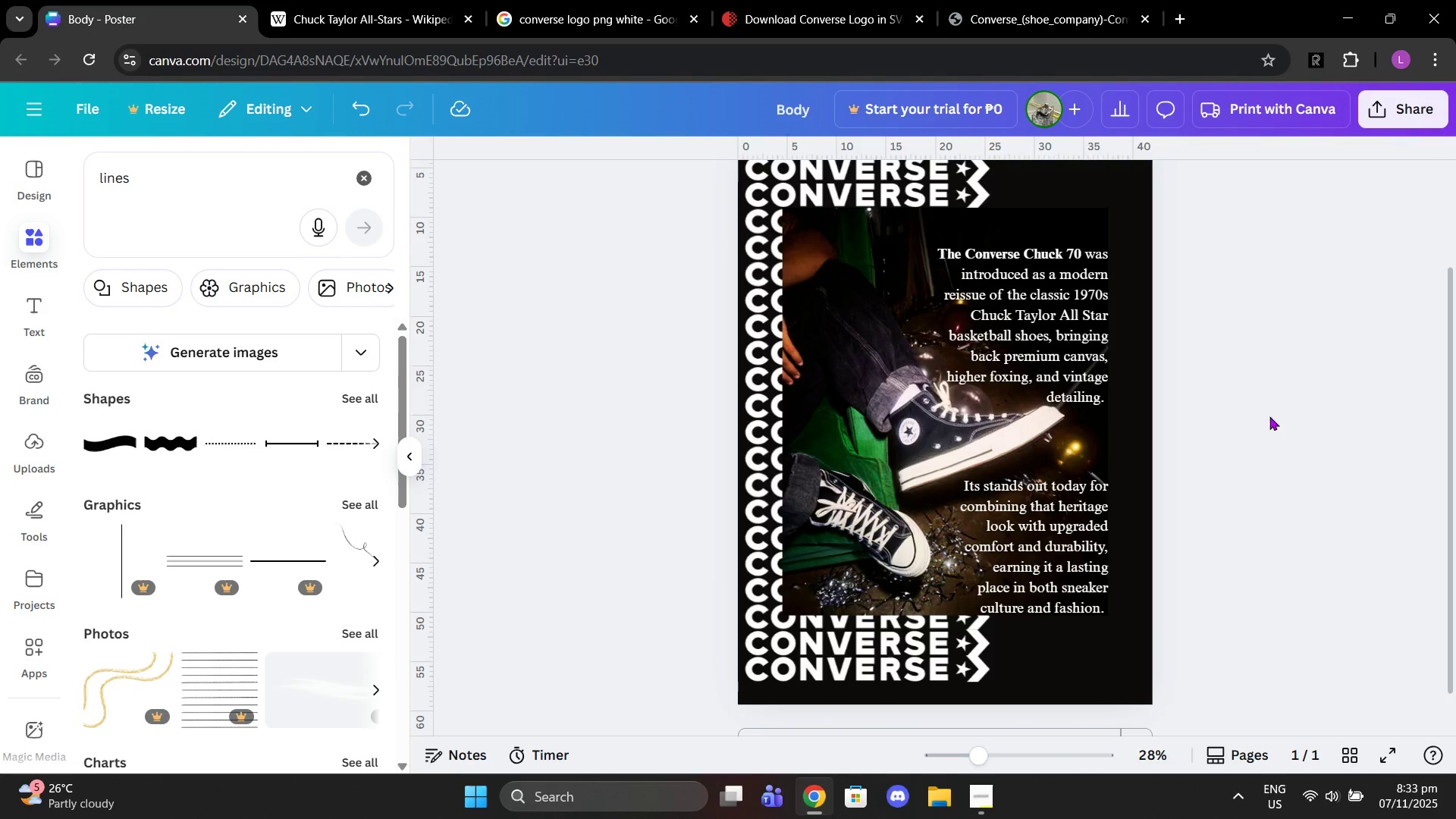 
scroll: coordinate [1287, 413], scroll_direction: up, amount: 1.0
 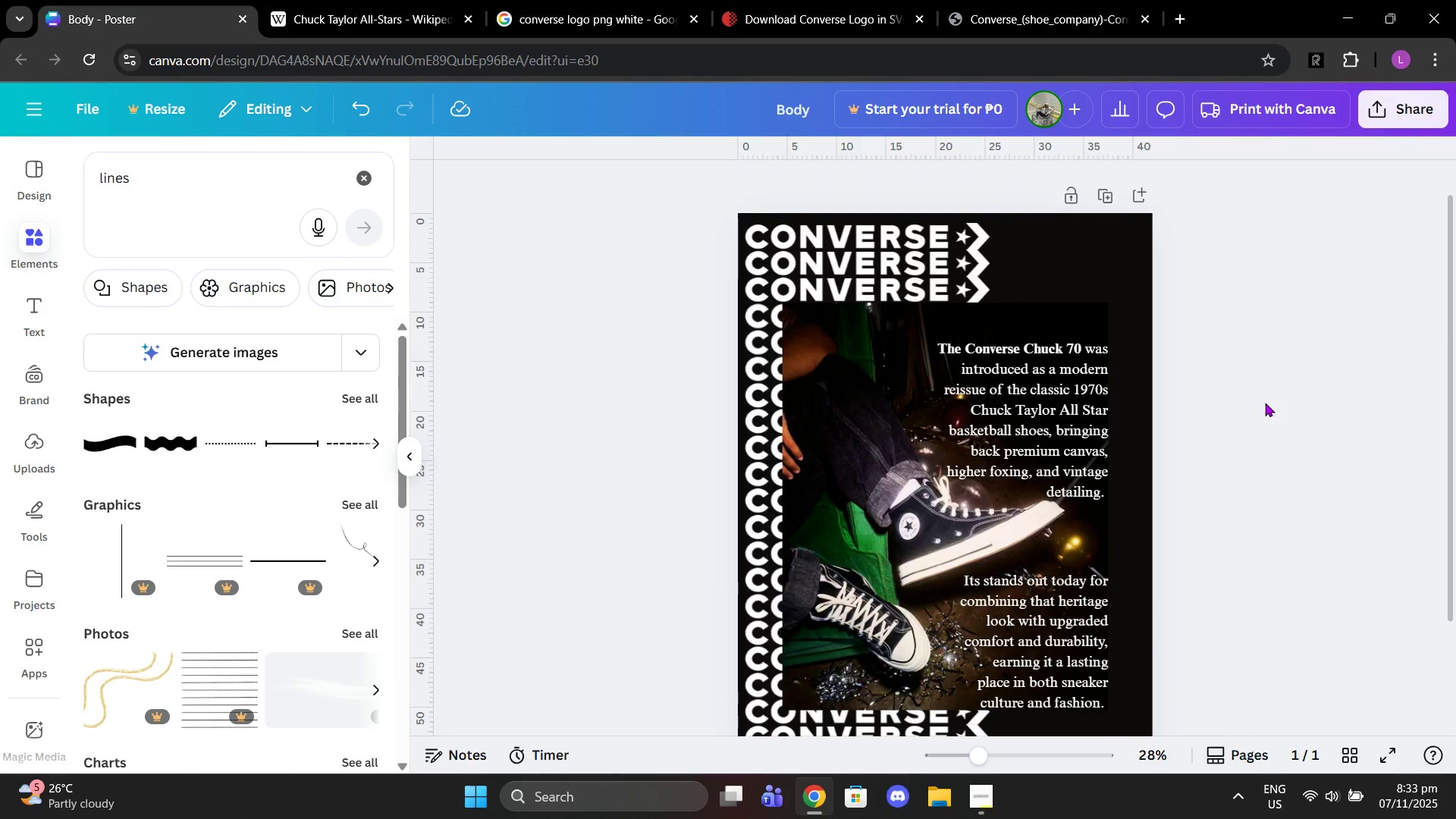 
scroll: coordinate [1265, 403], scroll_direction: down, amount: 1.0
 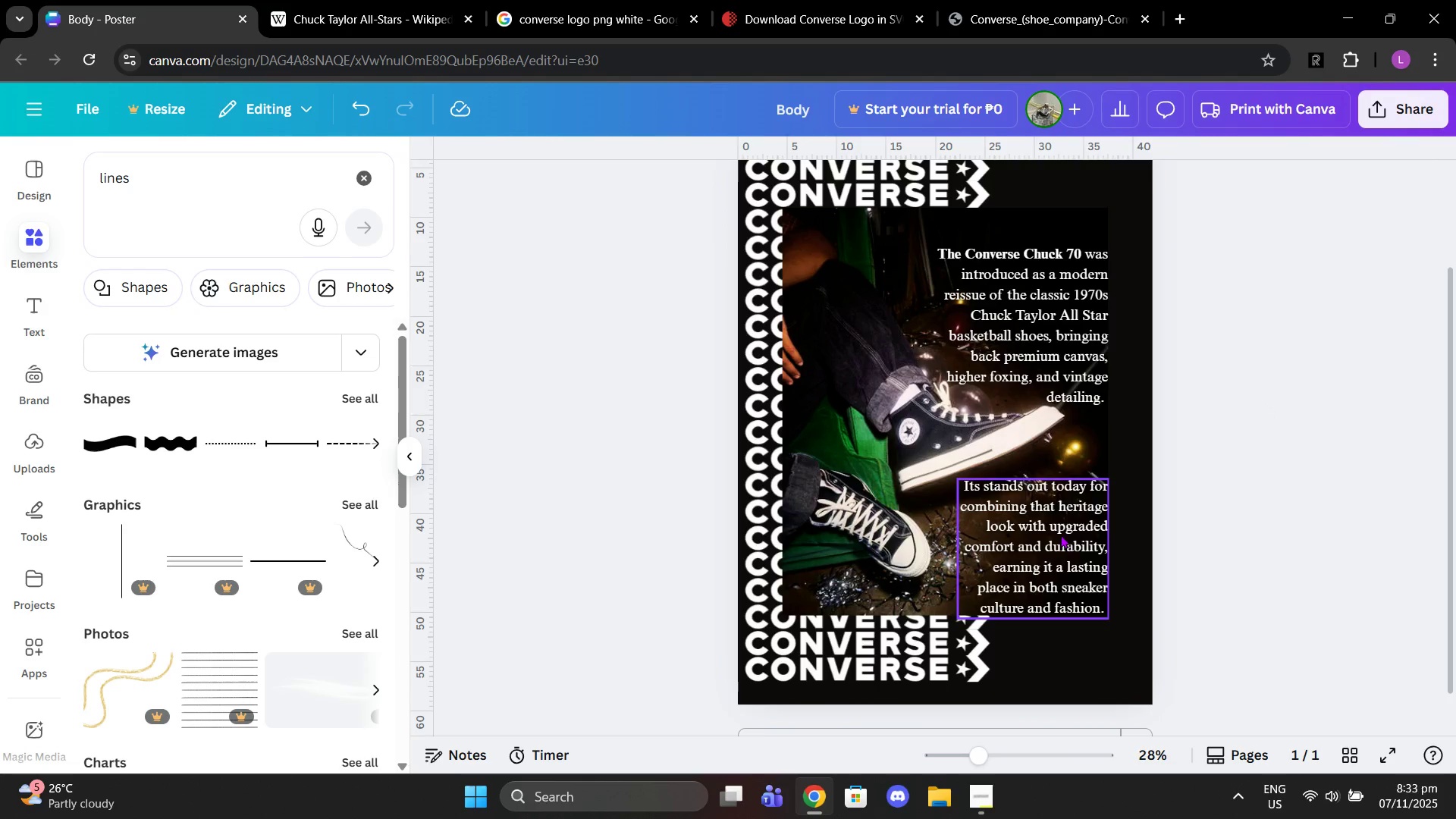 
left_click([1058, 537])
 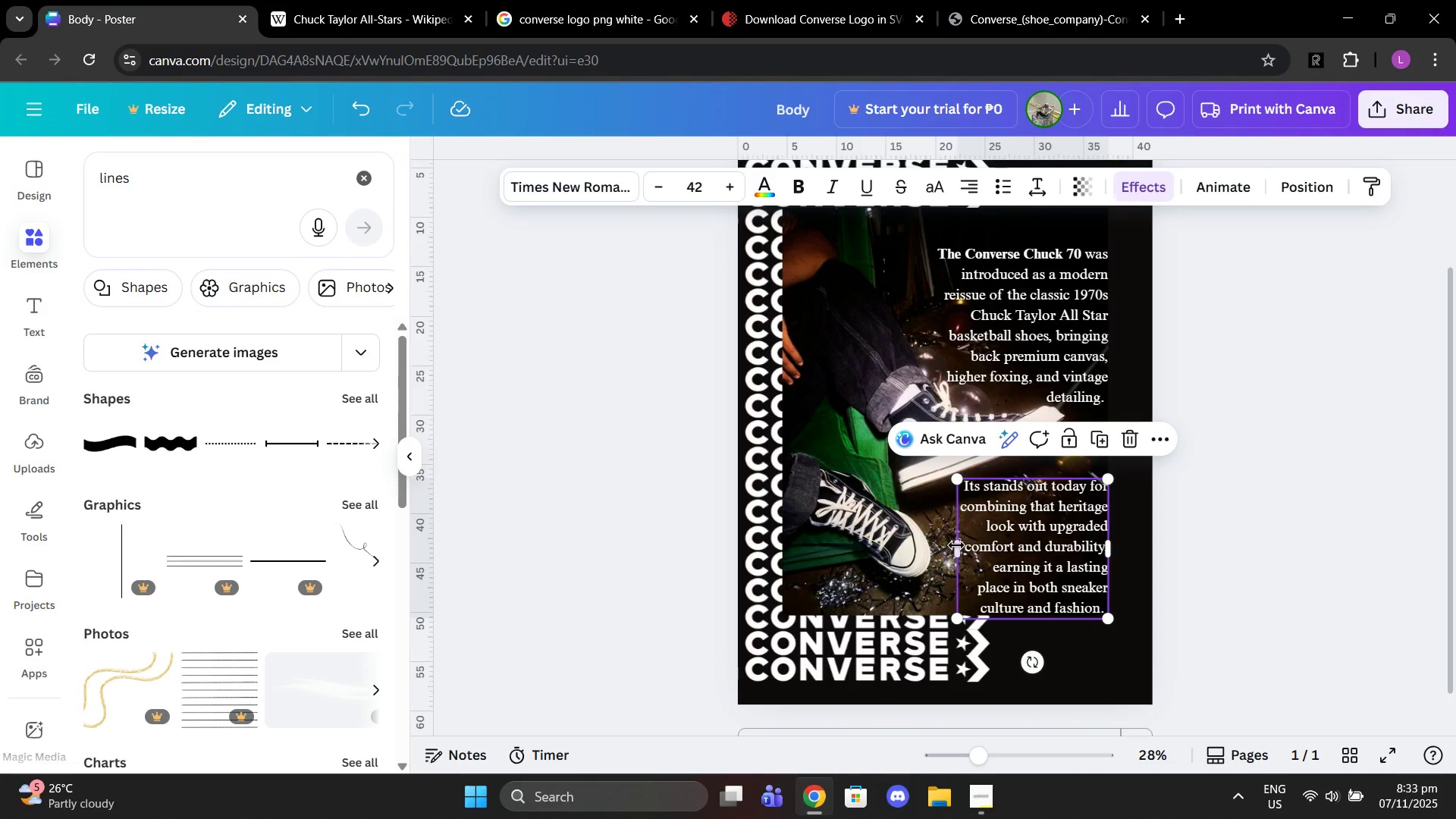 
left_click_drag(start_coordinate=[956, 545], to_coordinate=[952, 544])
 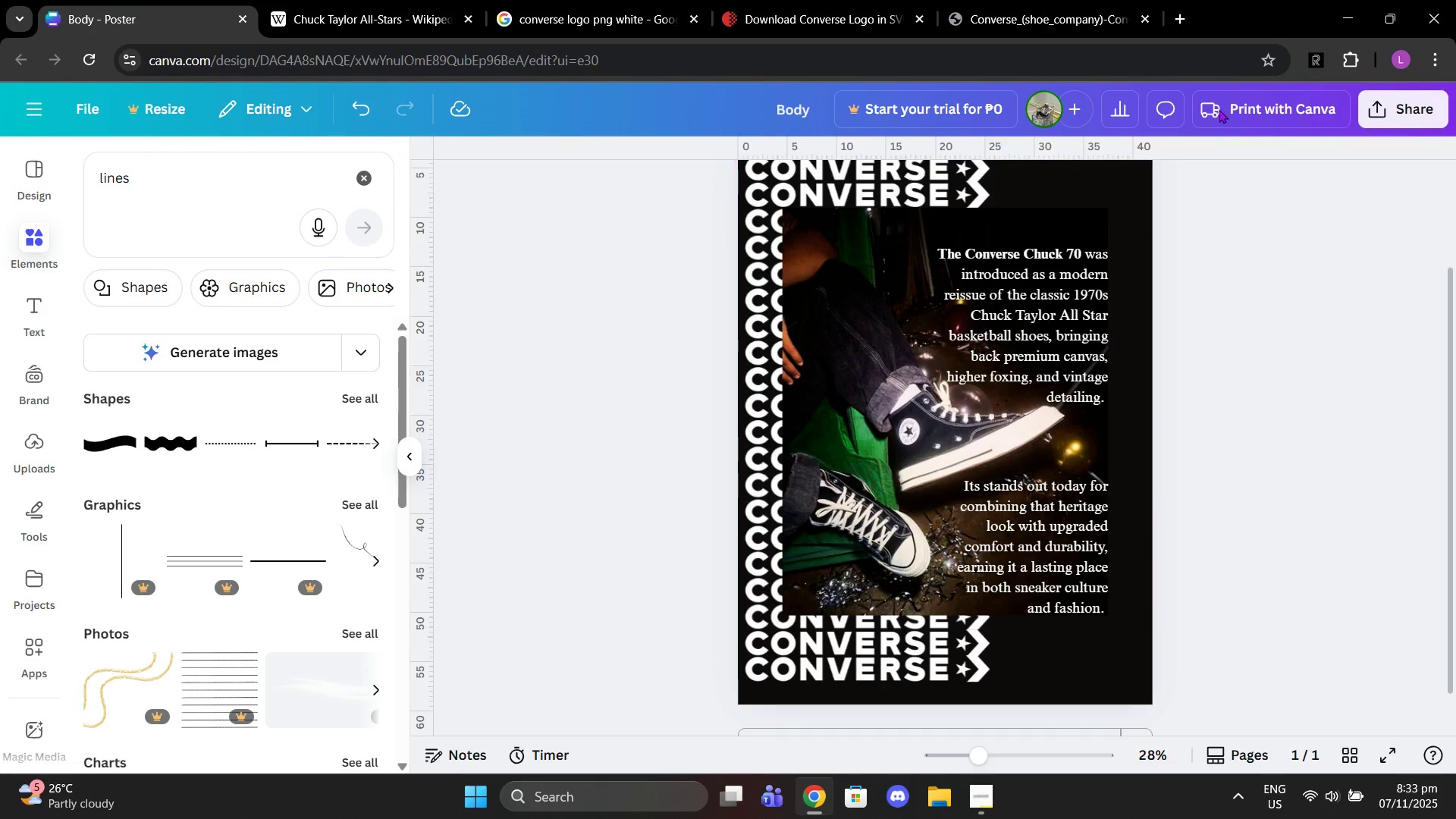 
left_click([1308, 63])
 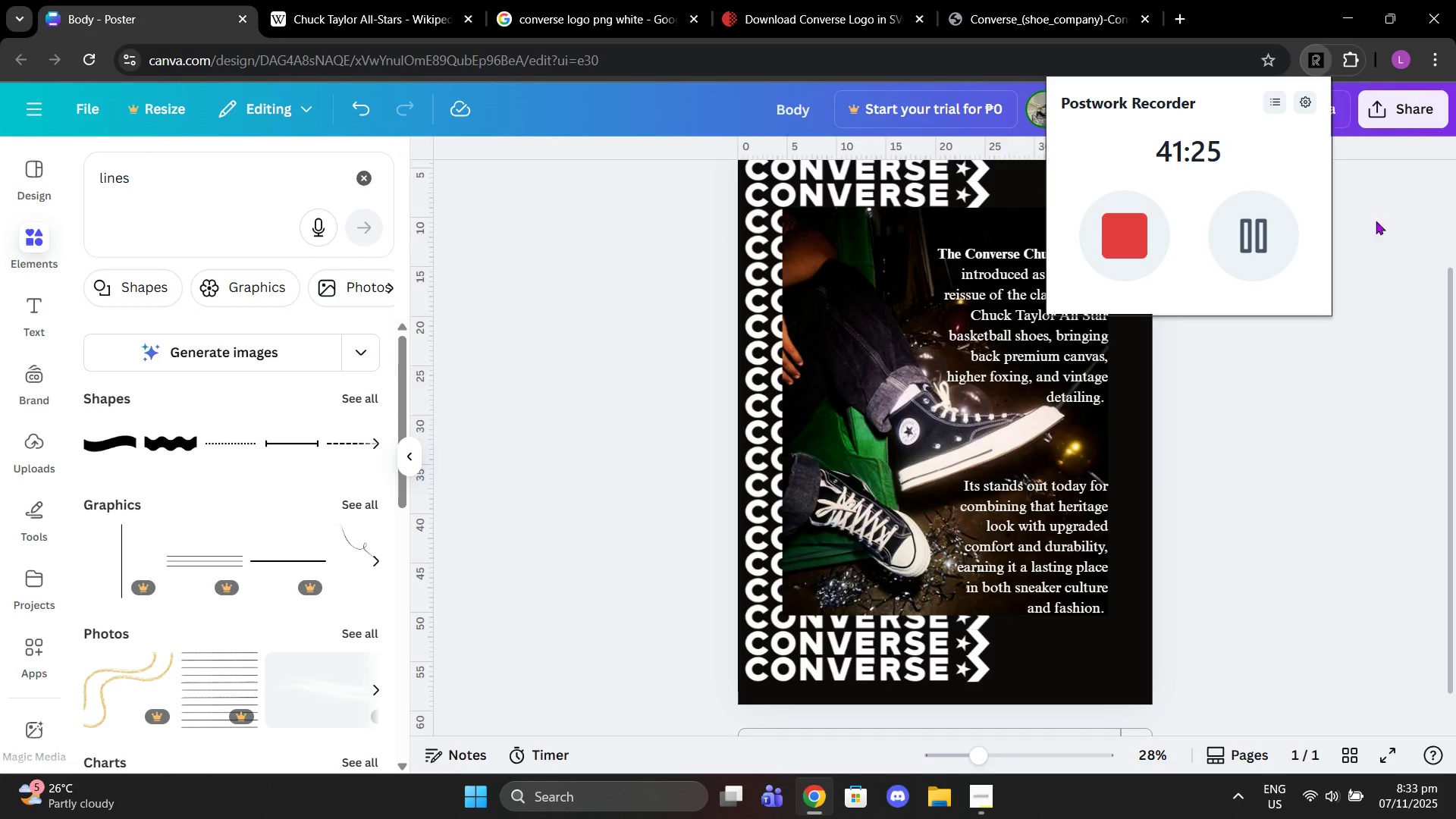 
left_click([1387, 255])
 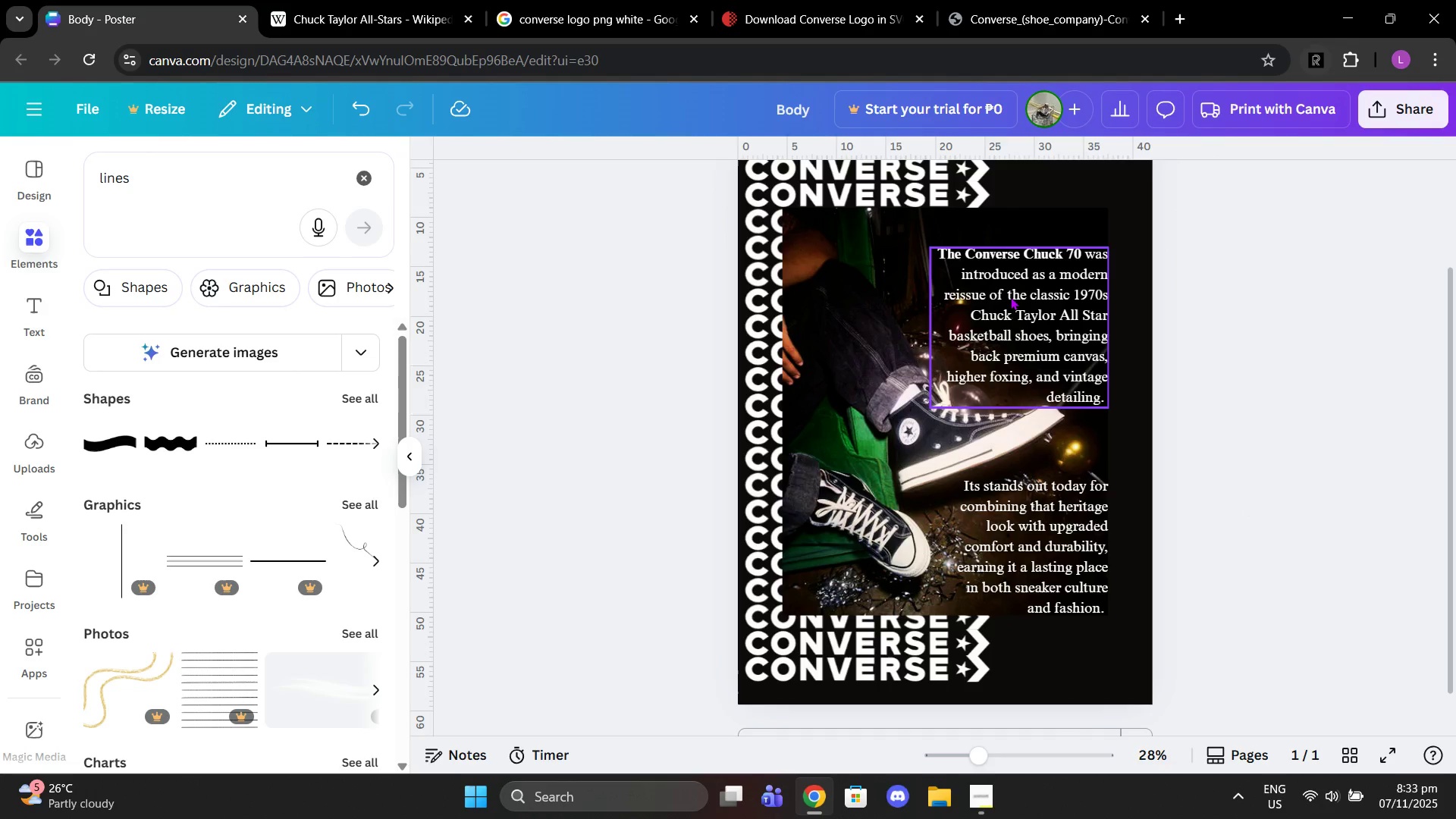 
left_click_drag(start_coordinate=[1010, 297], to_coordinate=[1009, 288])
 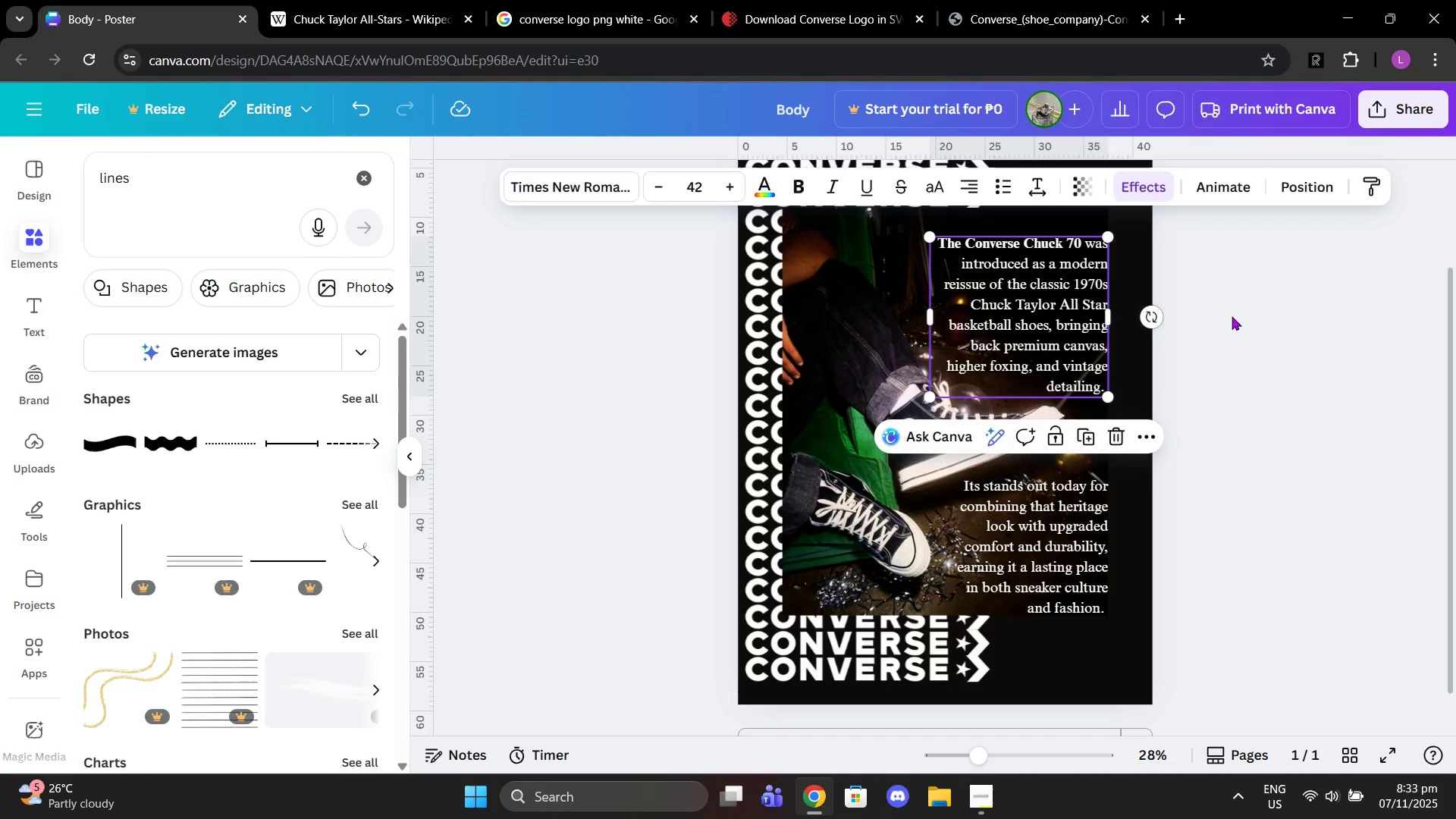 
left_click([1232, 316])
 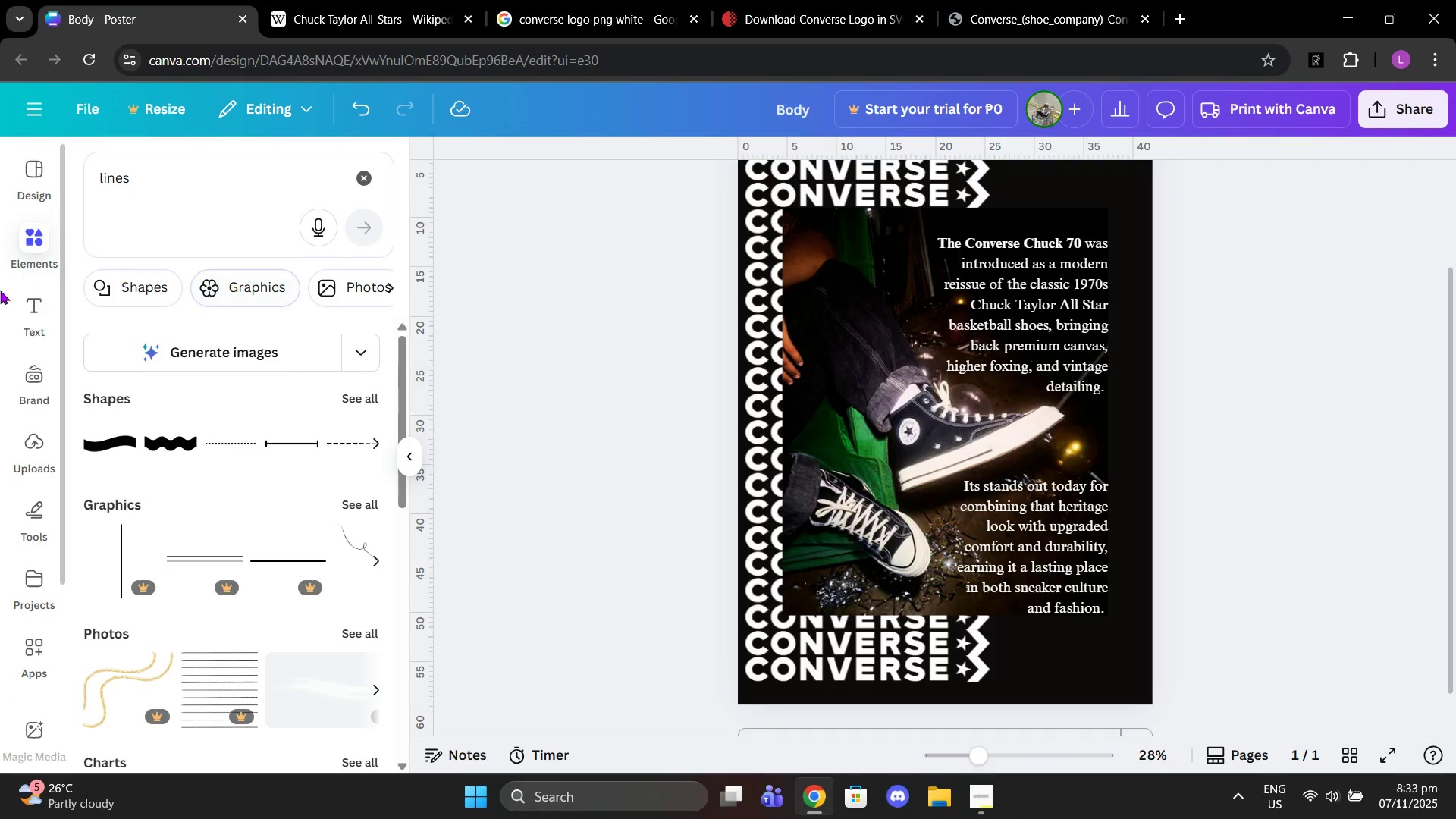 
left_click([18, 309])
 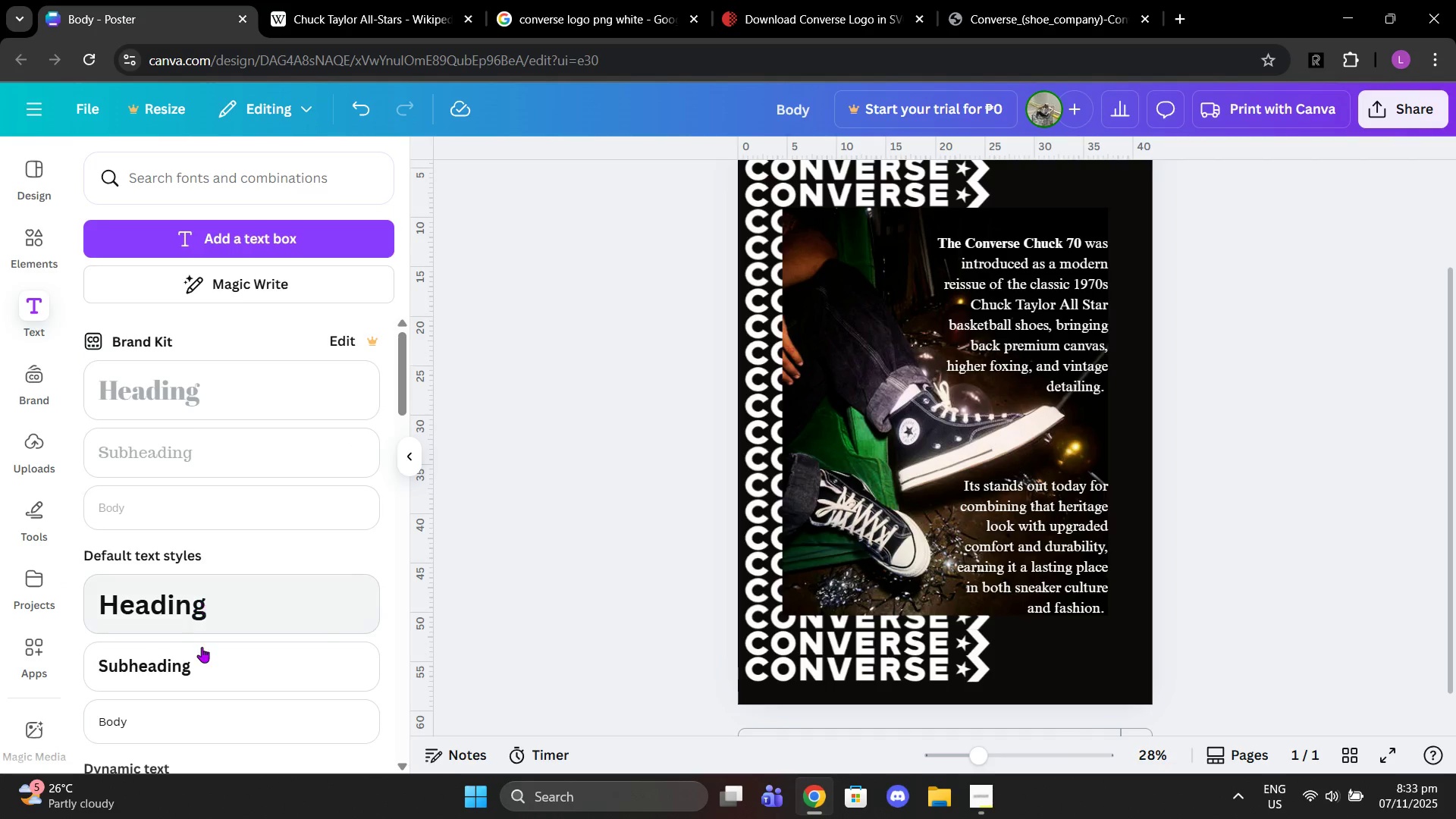 
left_click([202, 647])
 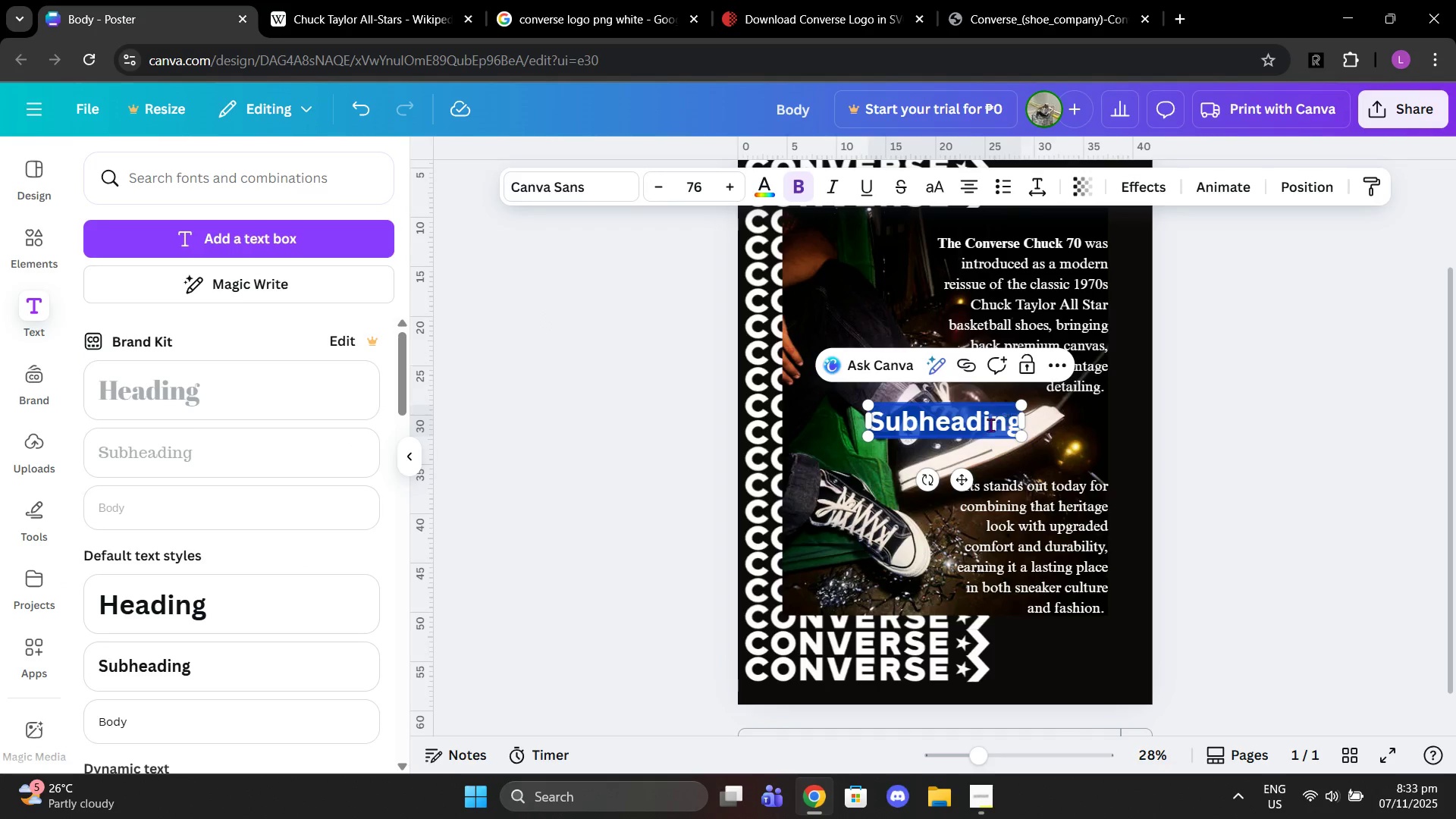 
left_click([986, 425])
 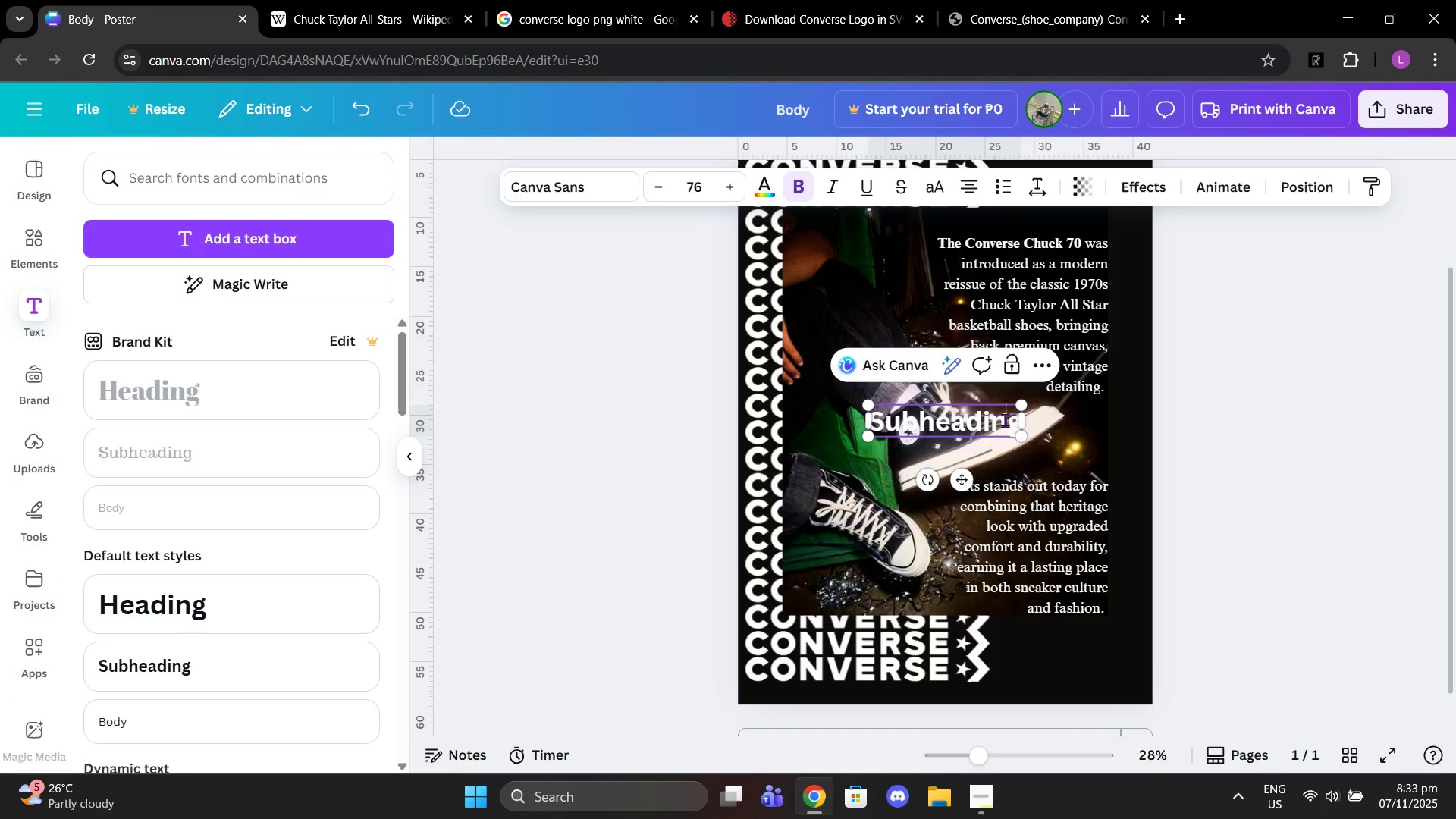 
left_click([1005, 420])
 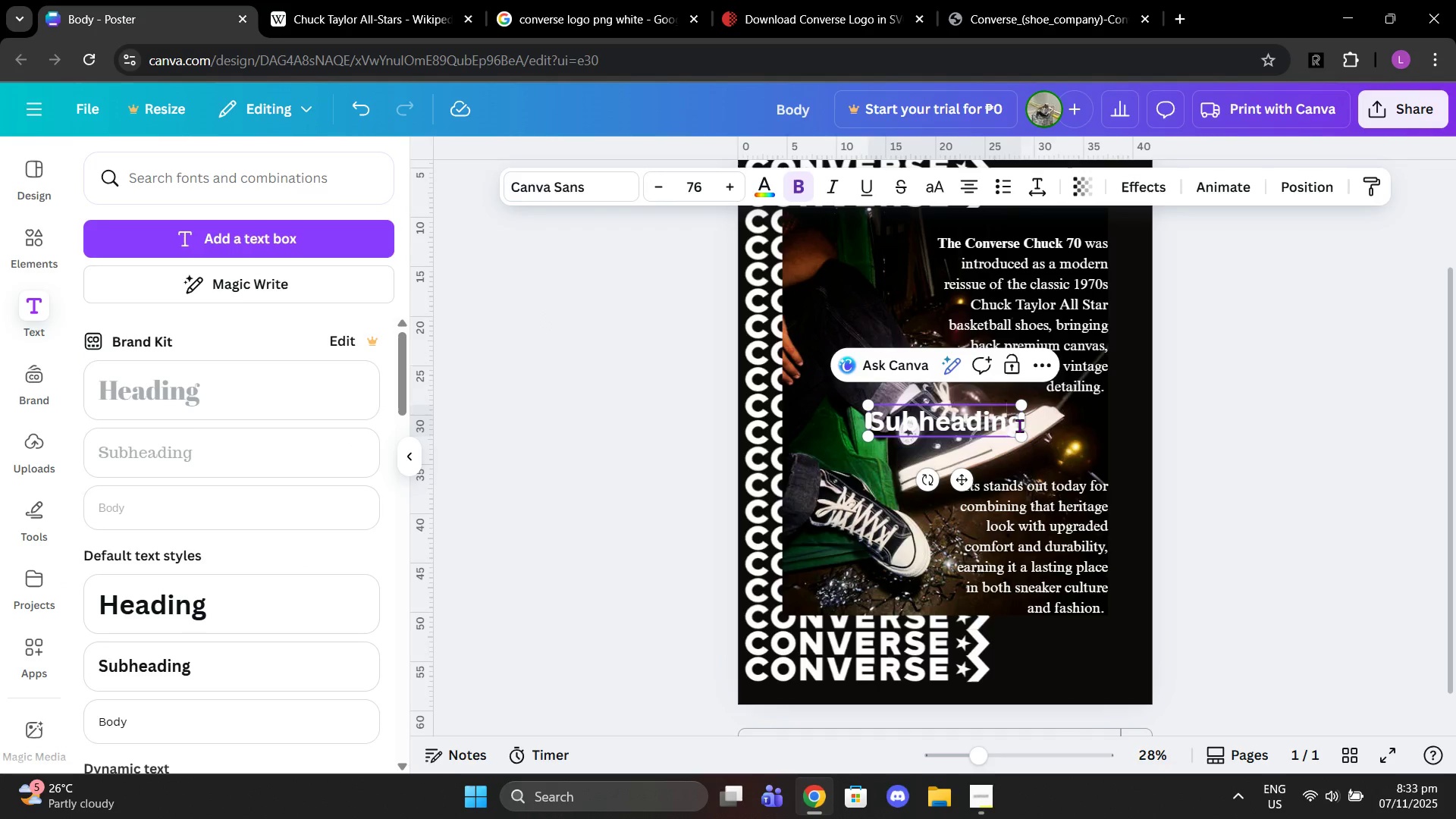 
left_click_drag(start_coordinate=[1018, 425], to_coordinate=[873, 431])
 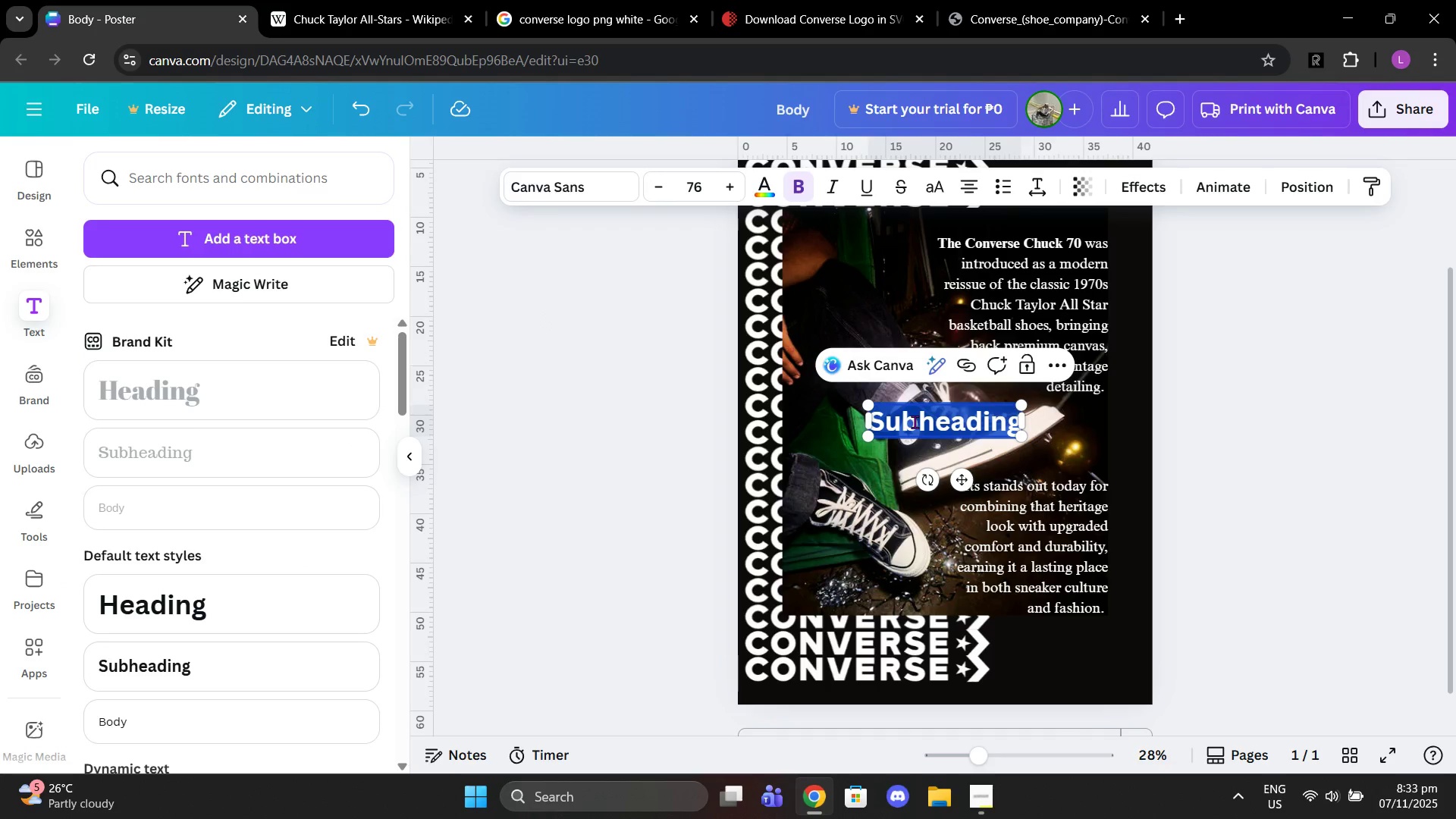 
type(CHiuc)
key(Backspace)
key(Backspace)
key(Backspace)
type(uck )
key(Backspace)
key(Backspace)
key(Backspace)
key(Backspace)
key(Backspace)
key(Backspace)
type(chuck 70)
 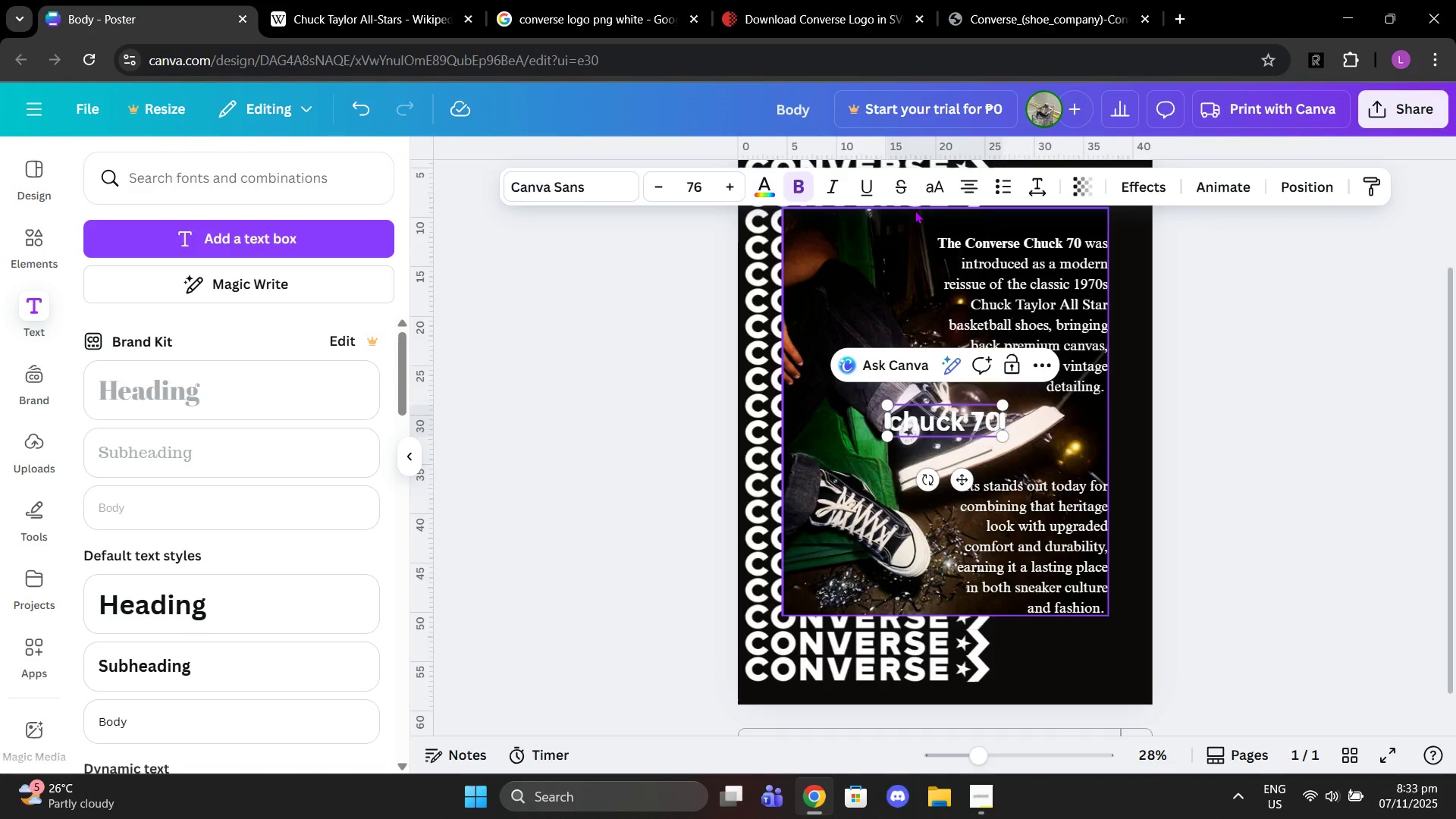 
left_click([934, 178])
 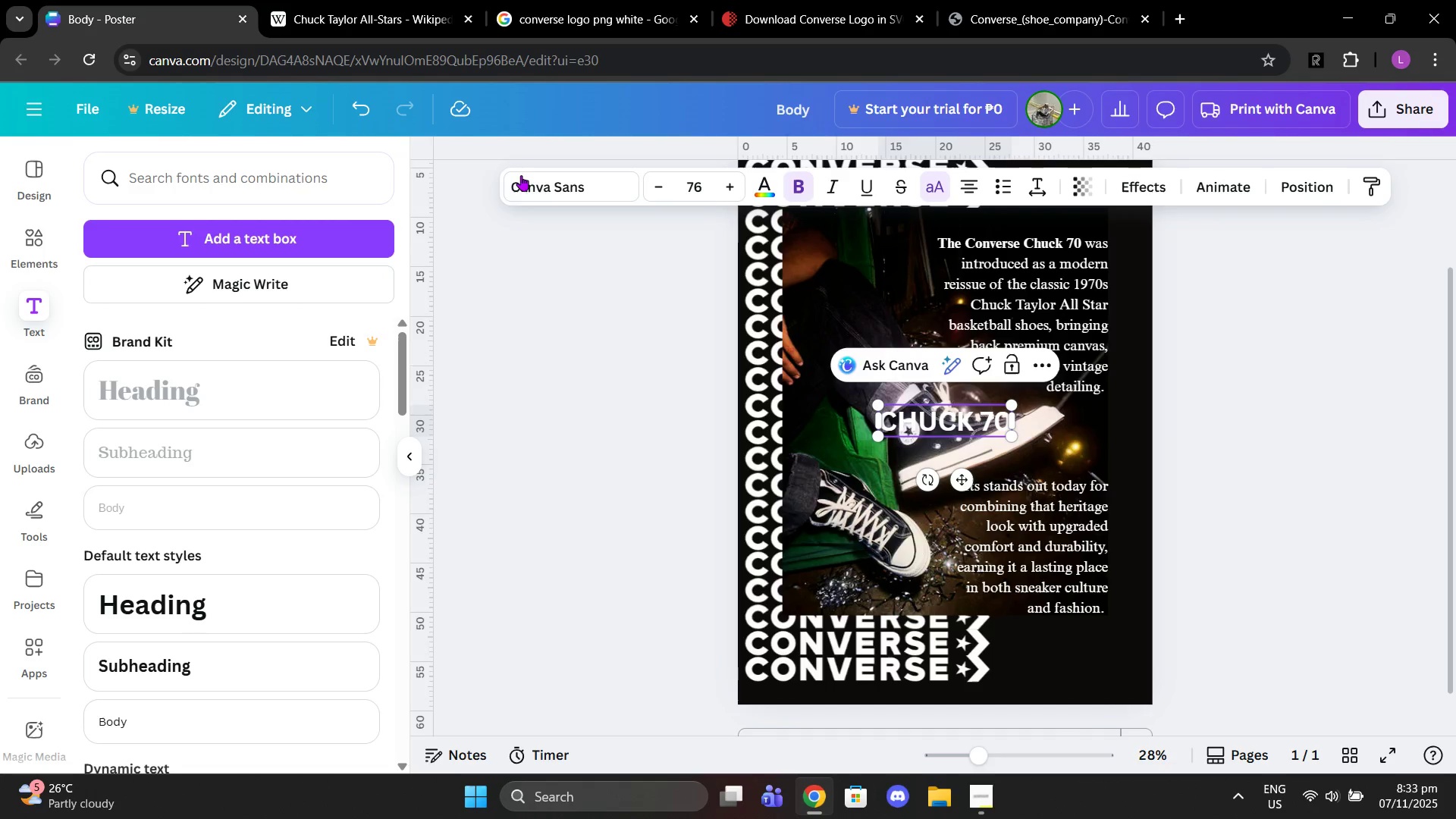 
double_click([531, 191])
 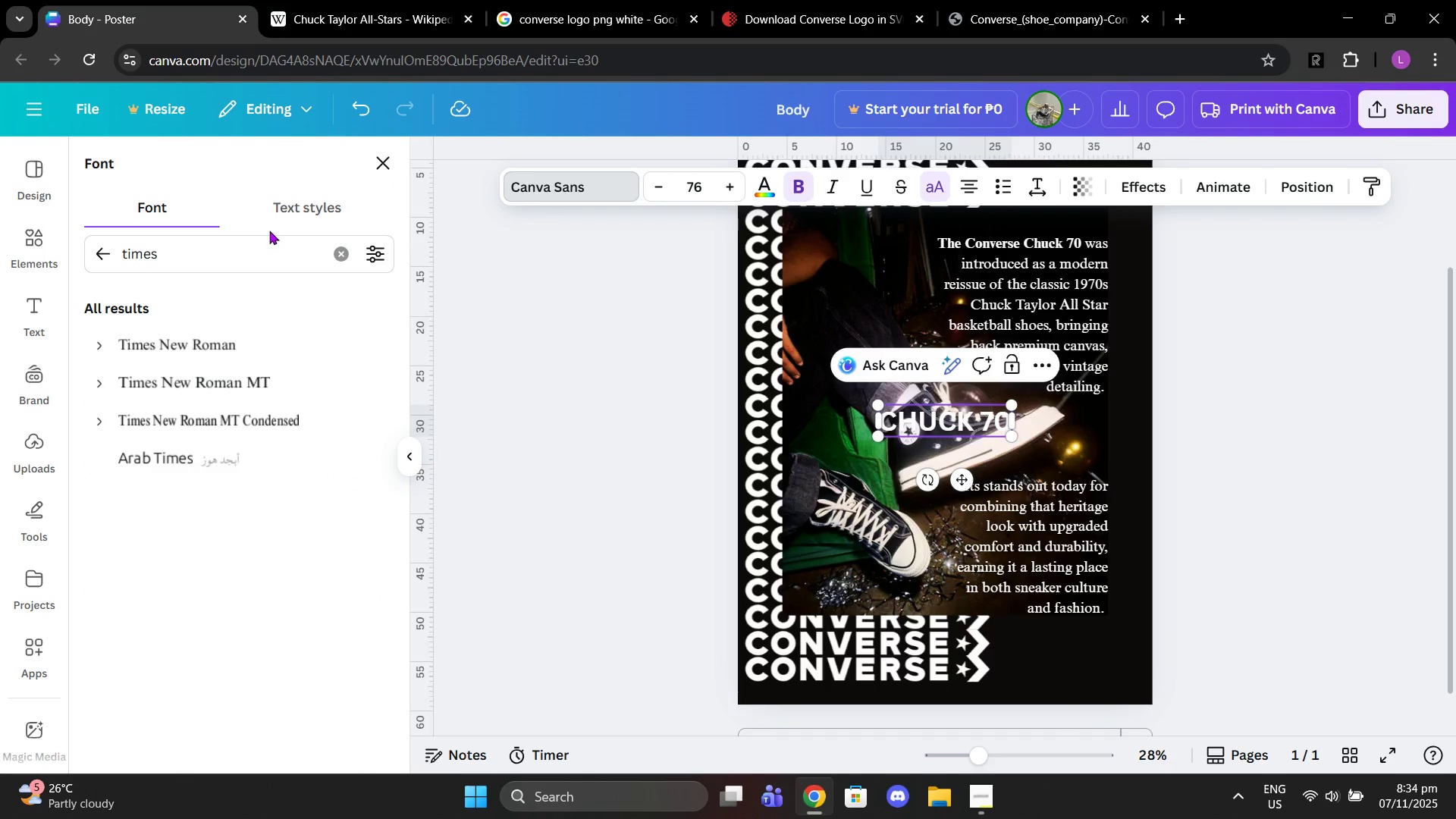 
left_click([268, 216])
 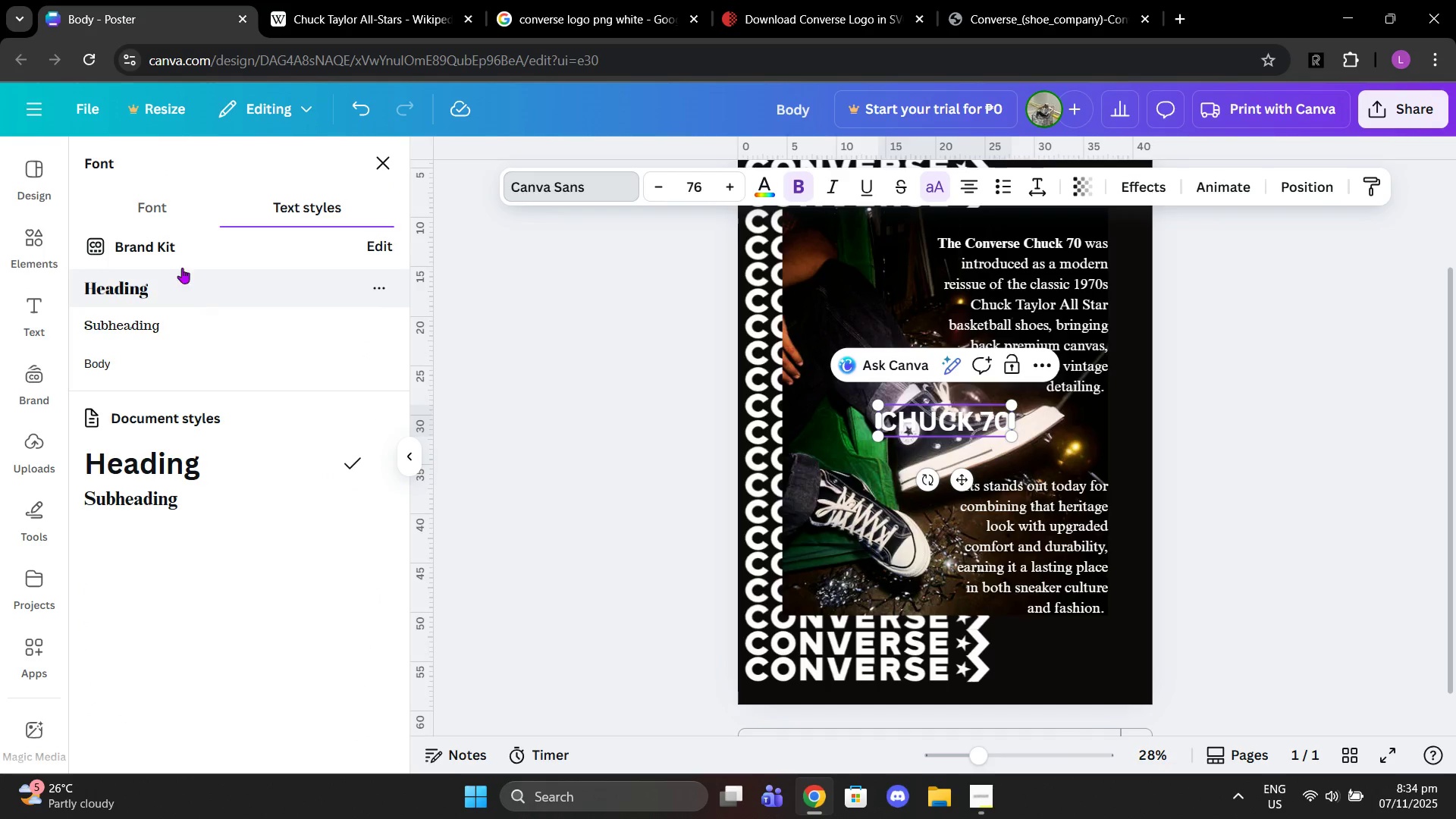 
left_click([165, 212])
 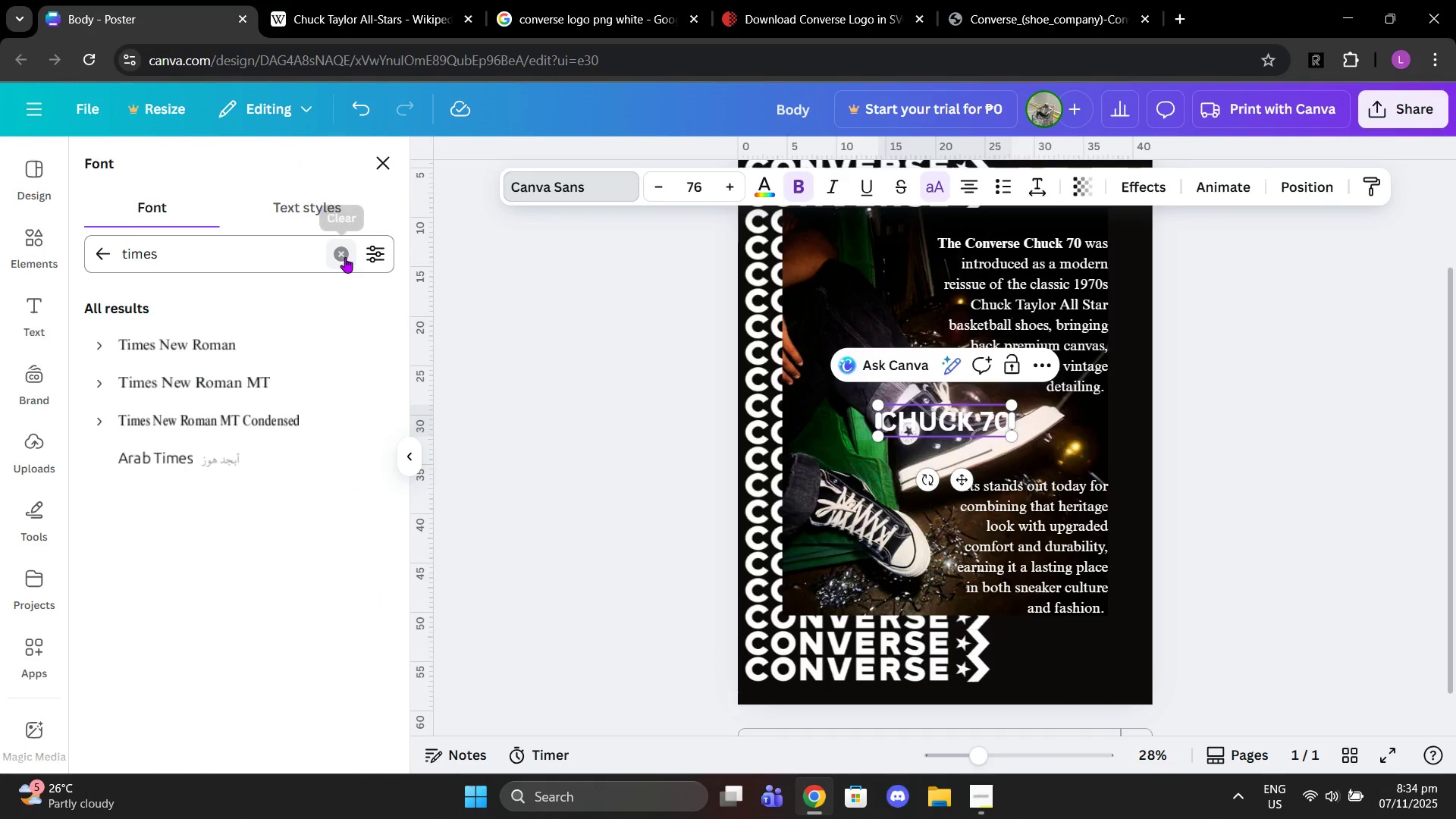 
left_click([343, 256])
 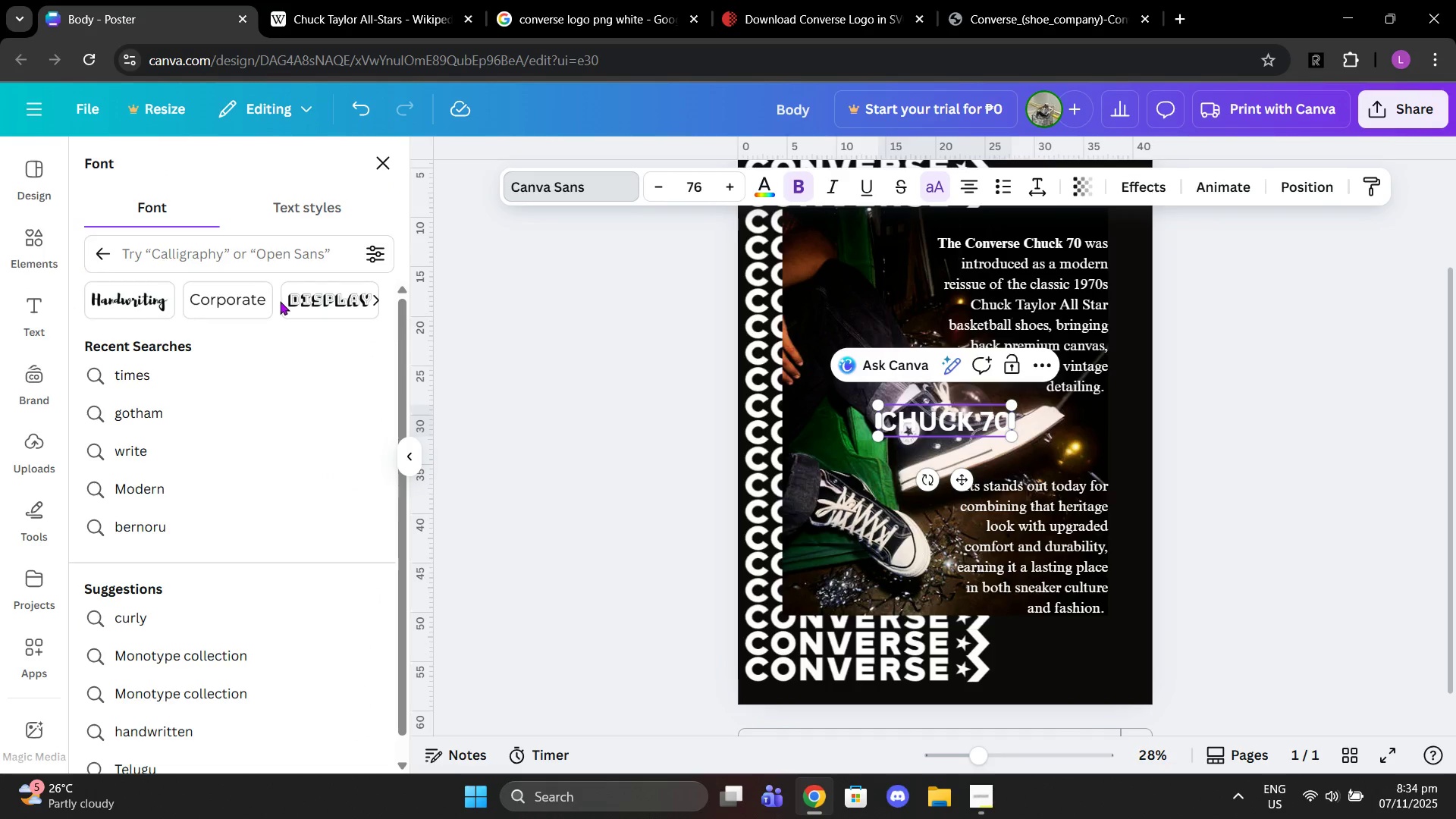 
double_click([296, 304])
 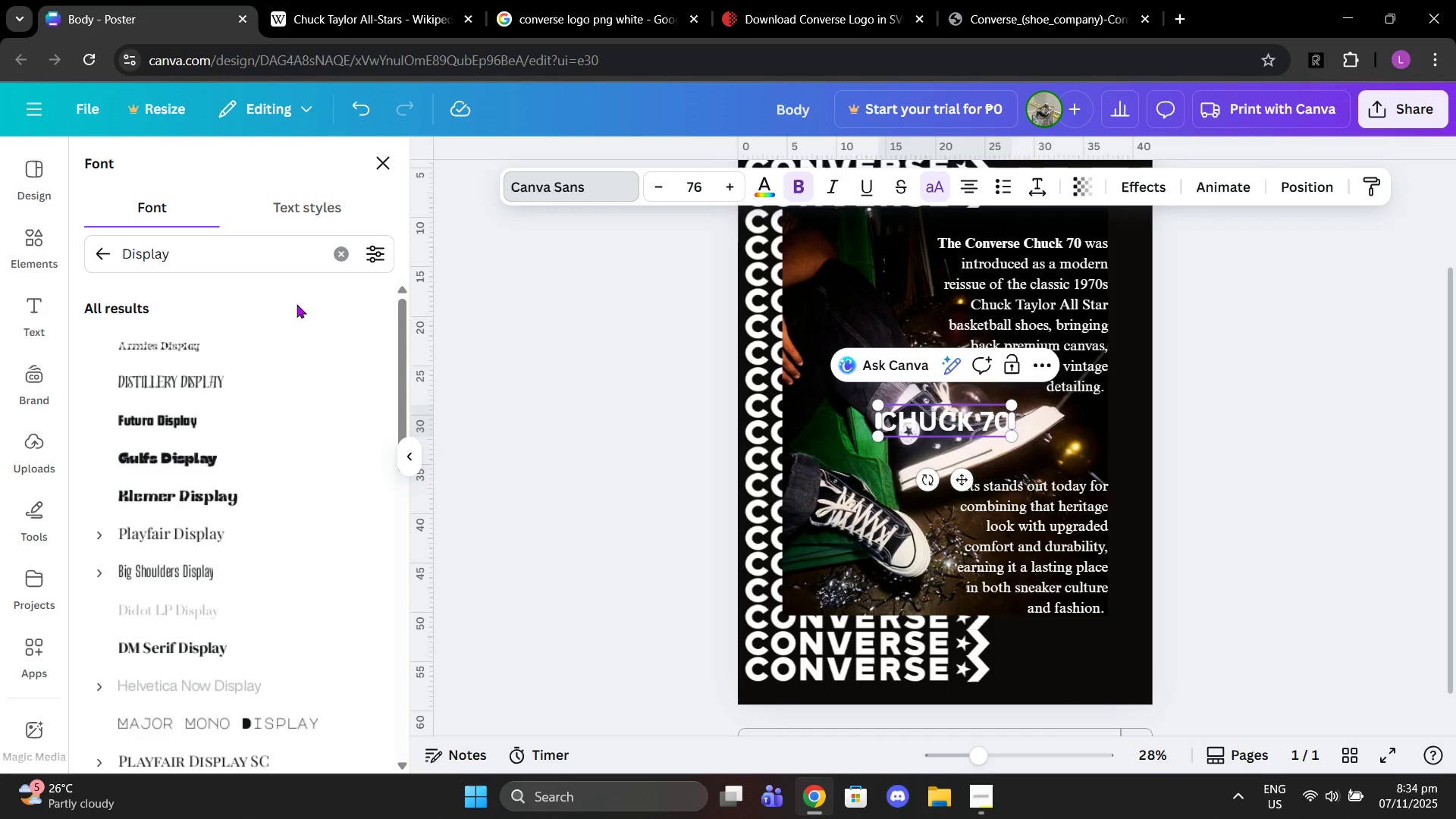 
wait(7.94)
 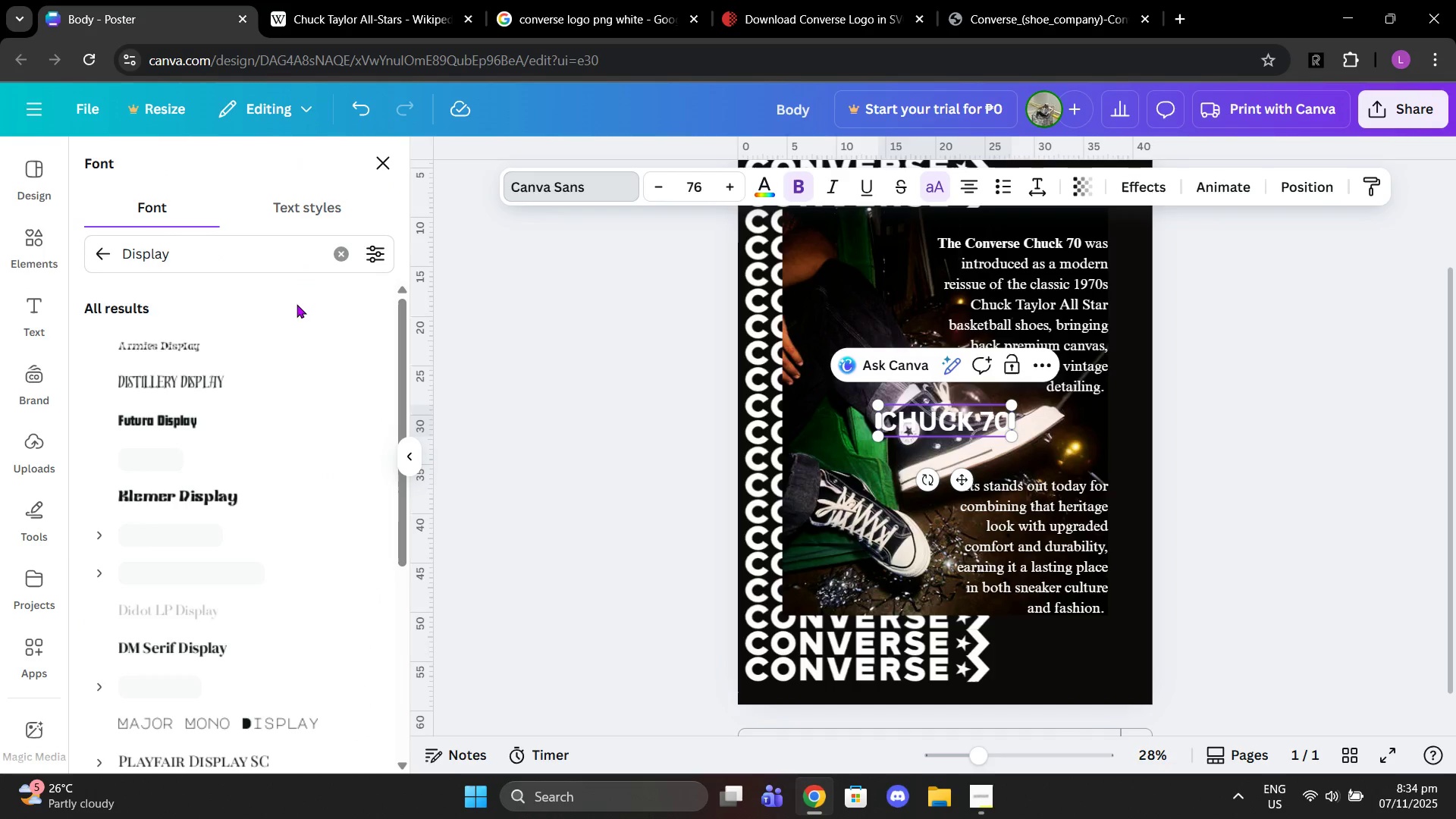 
left_click([207, 432])
 